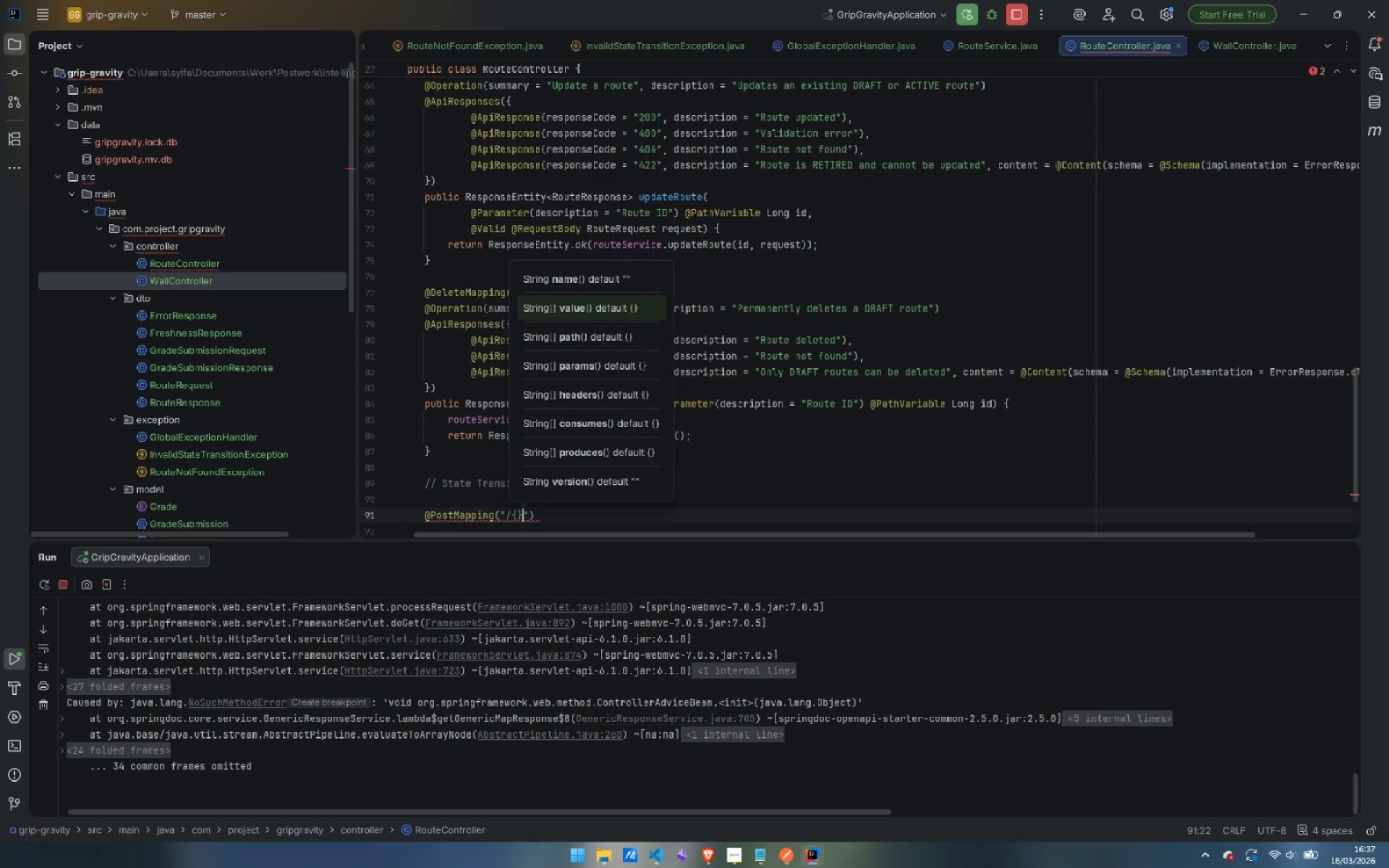 
key(ArrowLeft)
 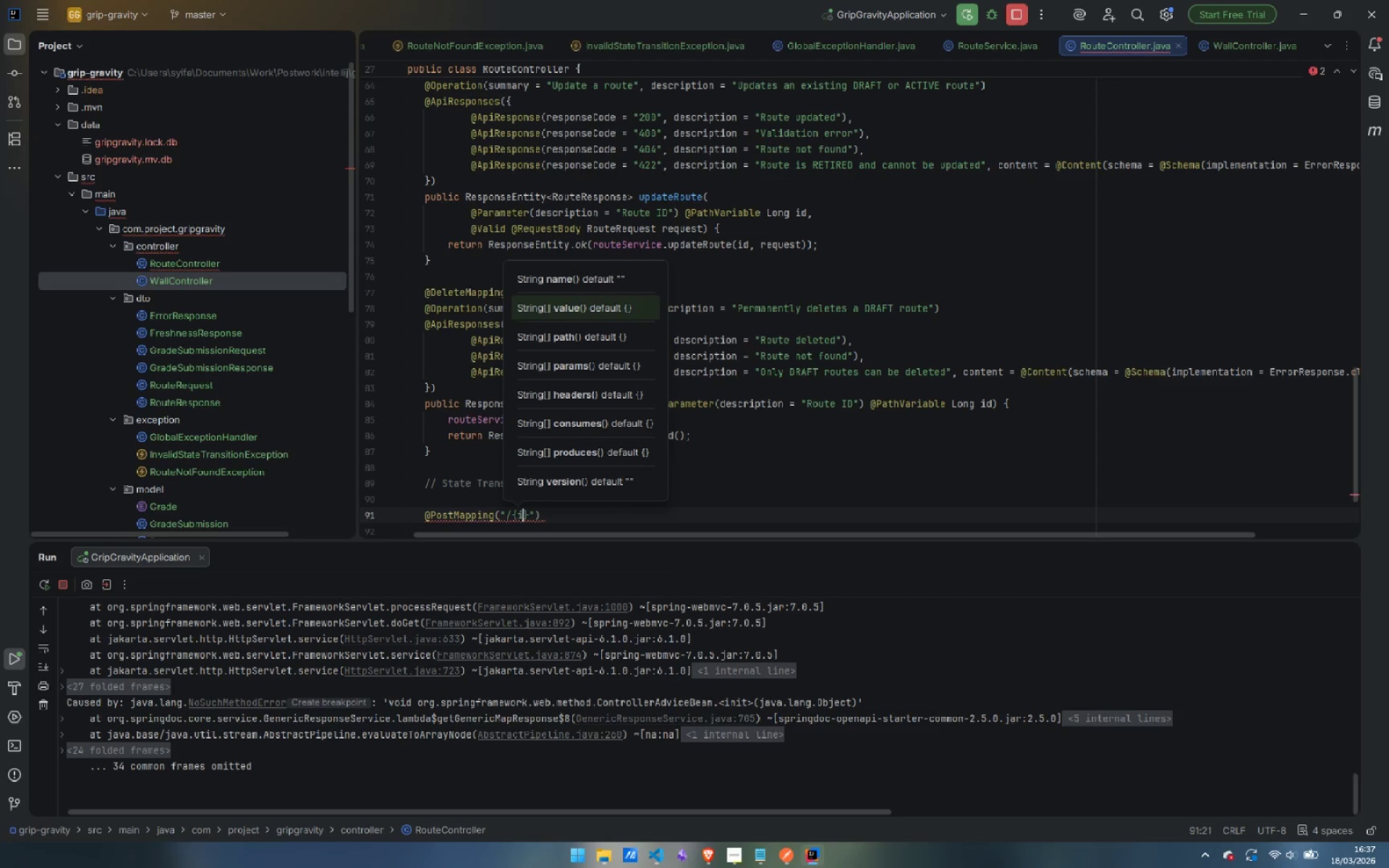 
type(id)
 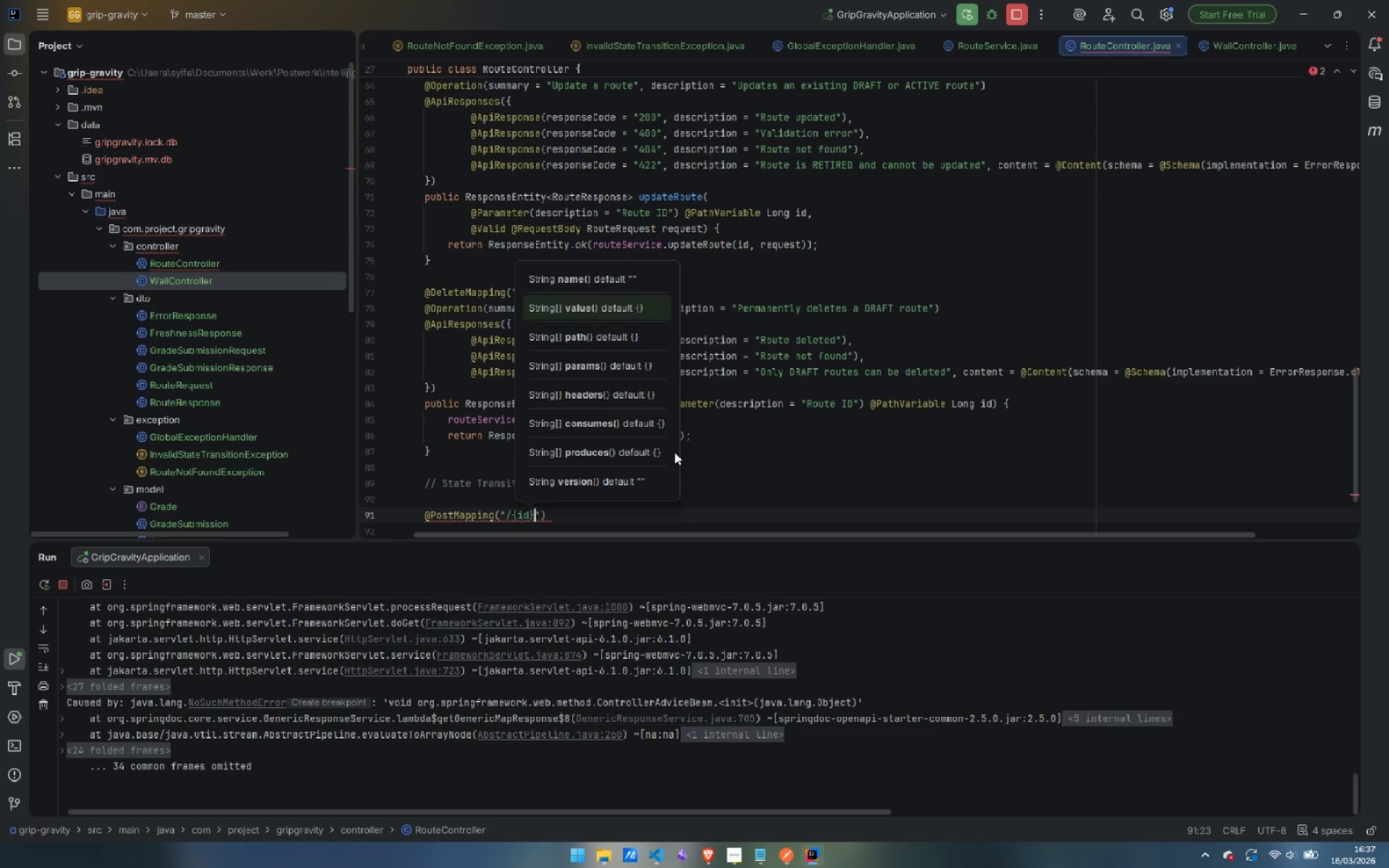 
key(ArrowRight)
 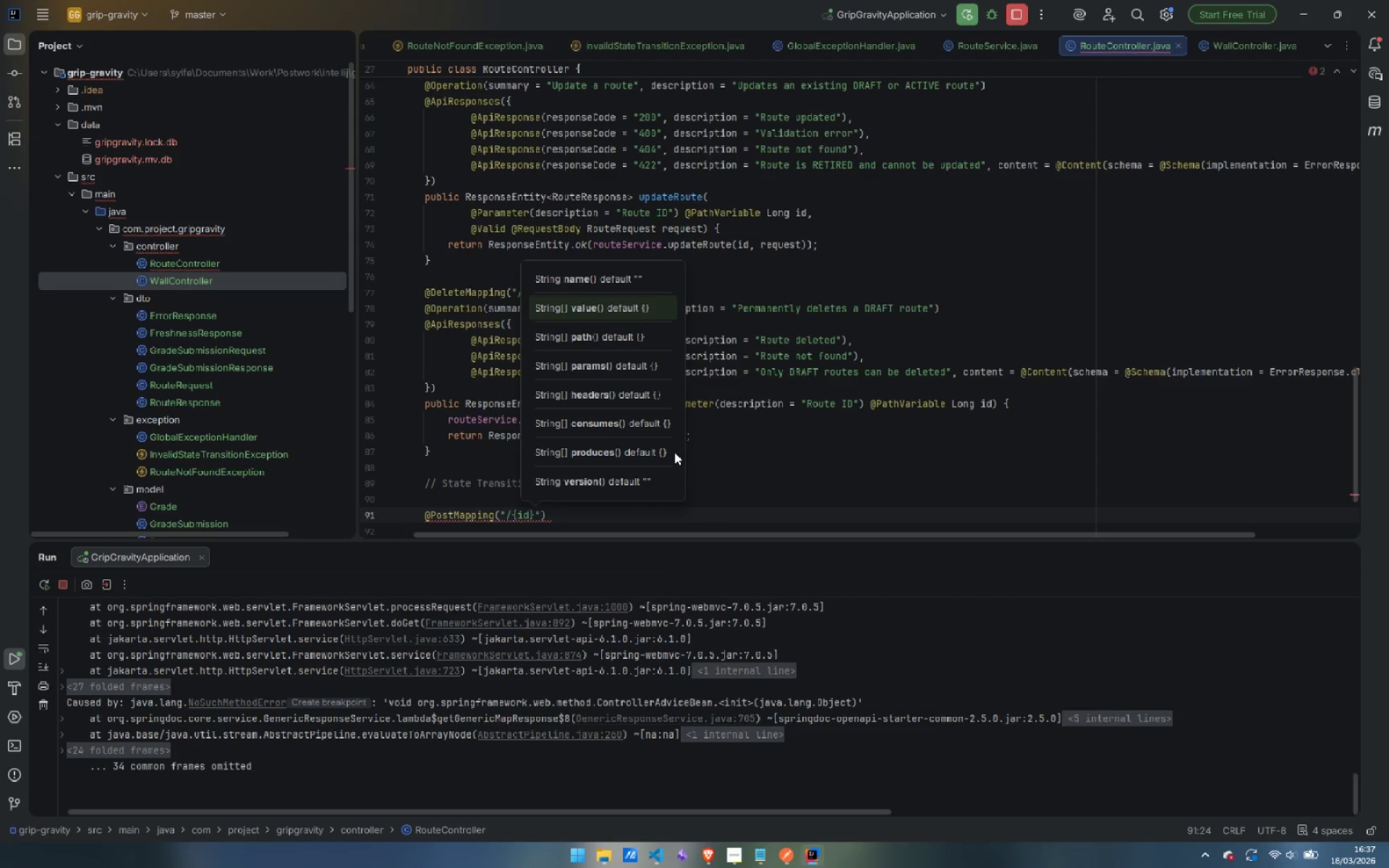 
type(/activate)
 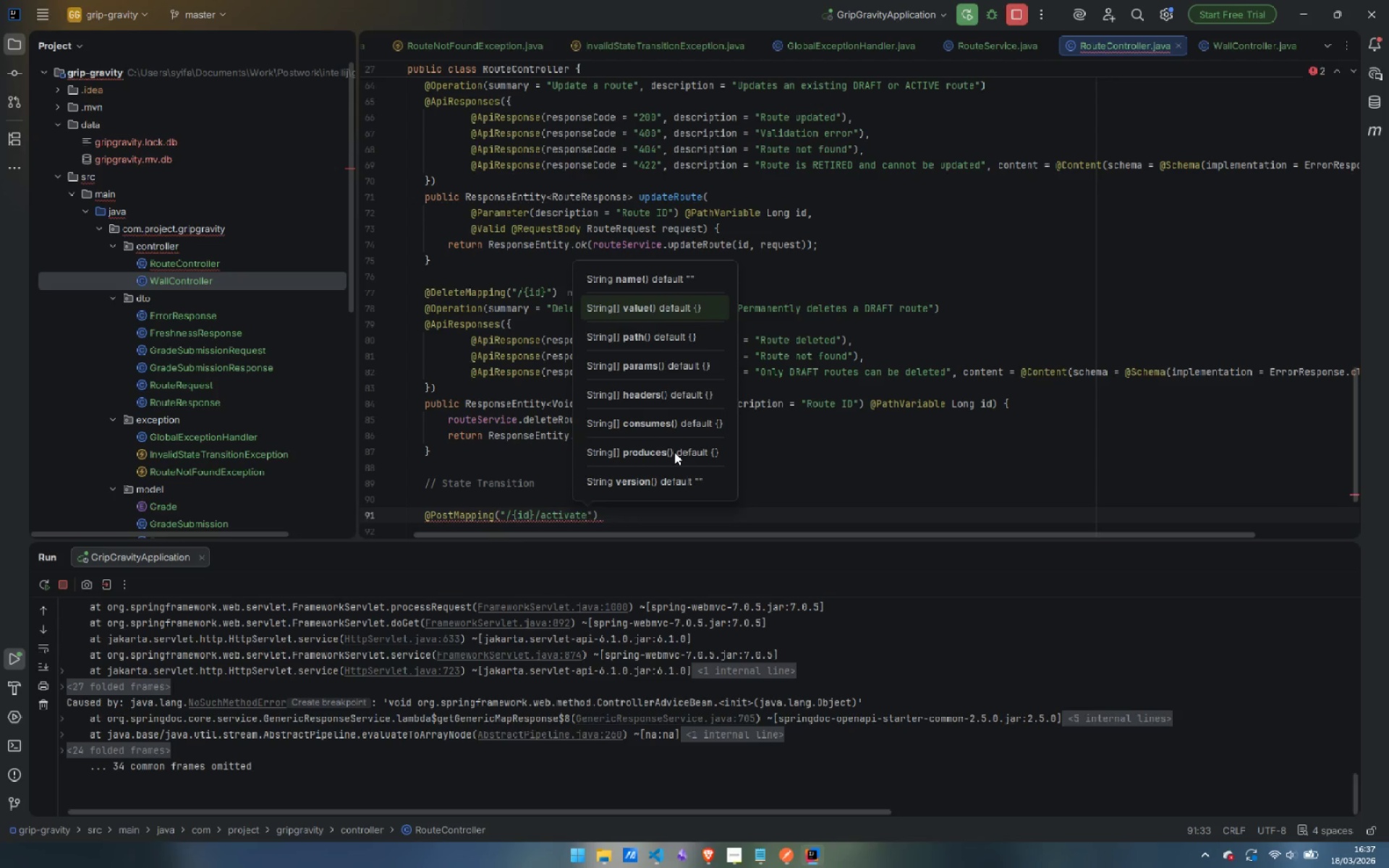 
key(ArrowRight)
 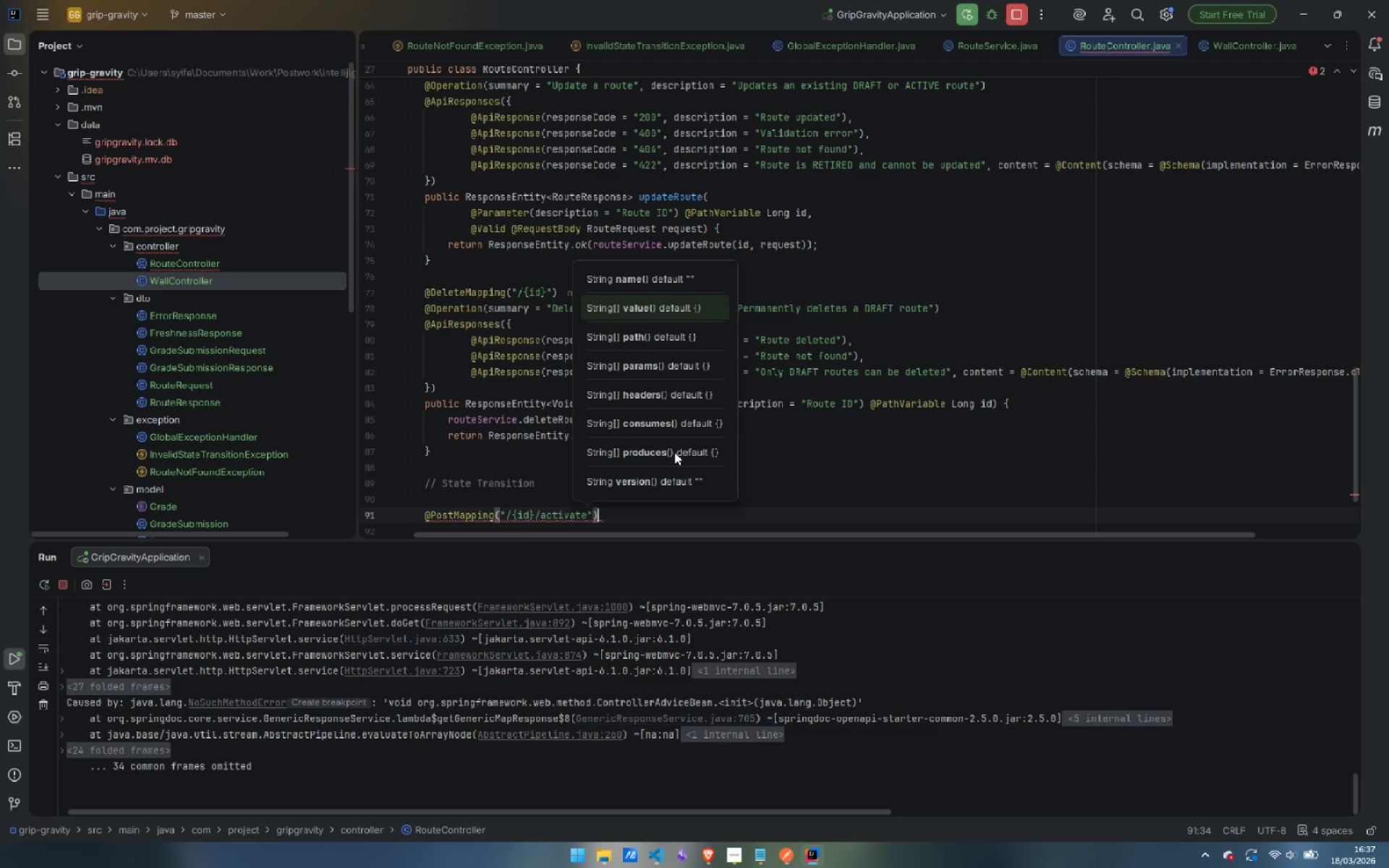 
key(ArrowRight)
 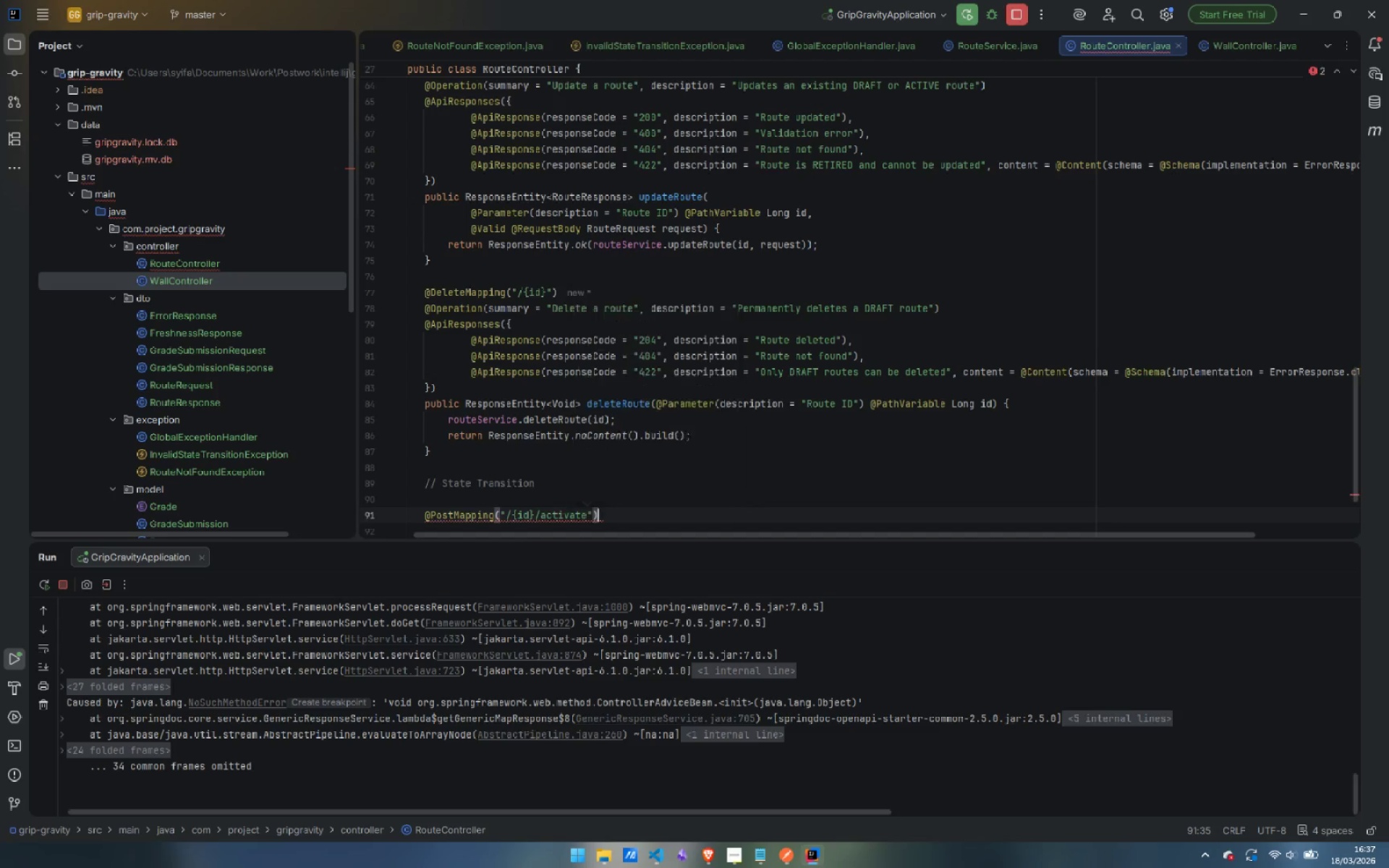 
key(Enter)
 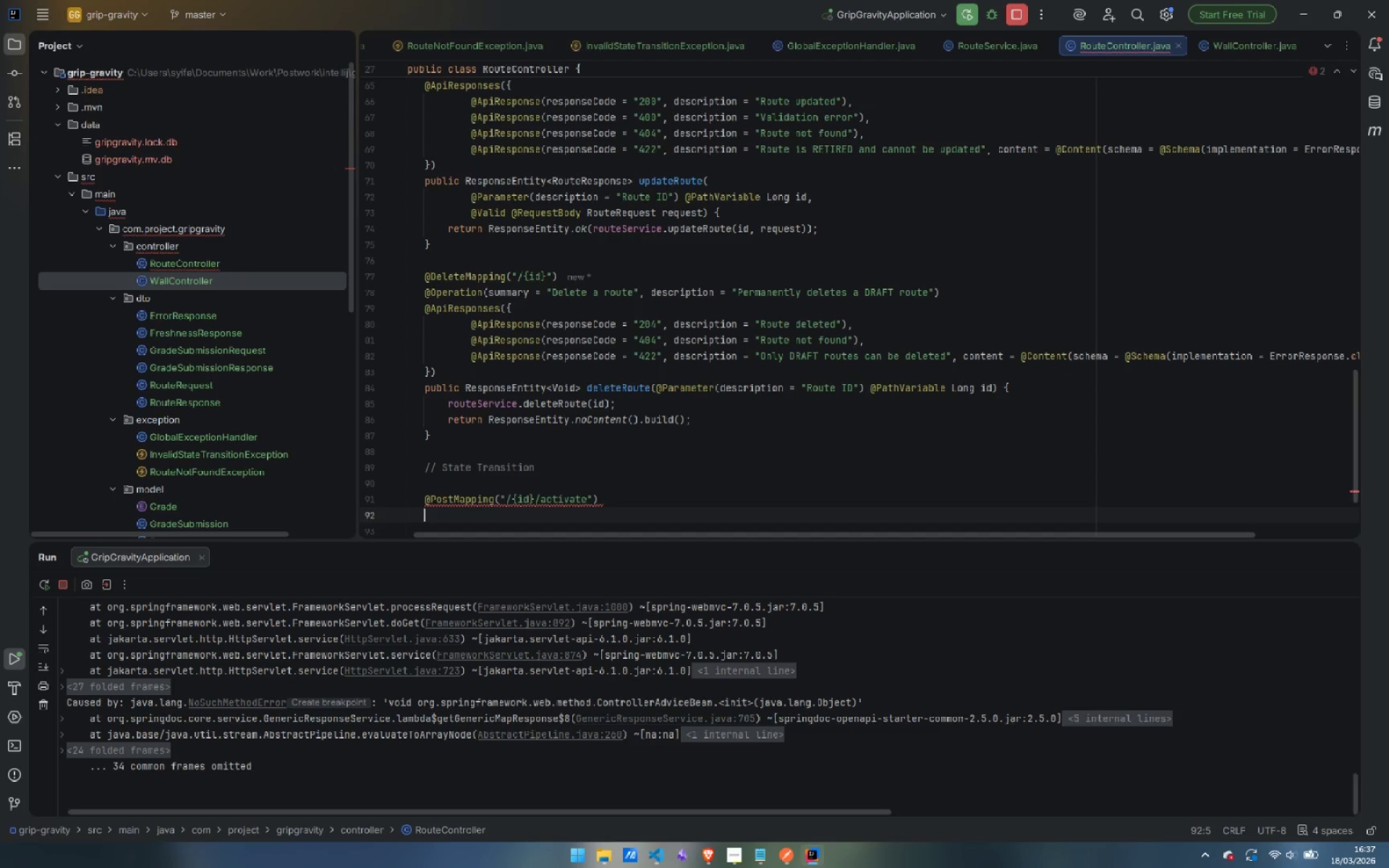 
type(@Ope)
 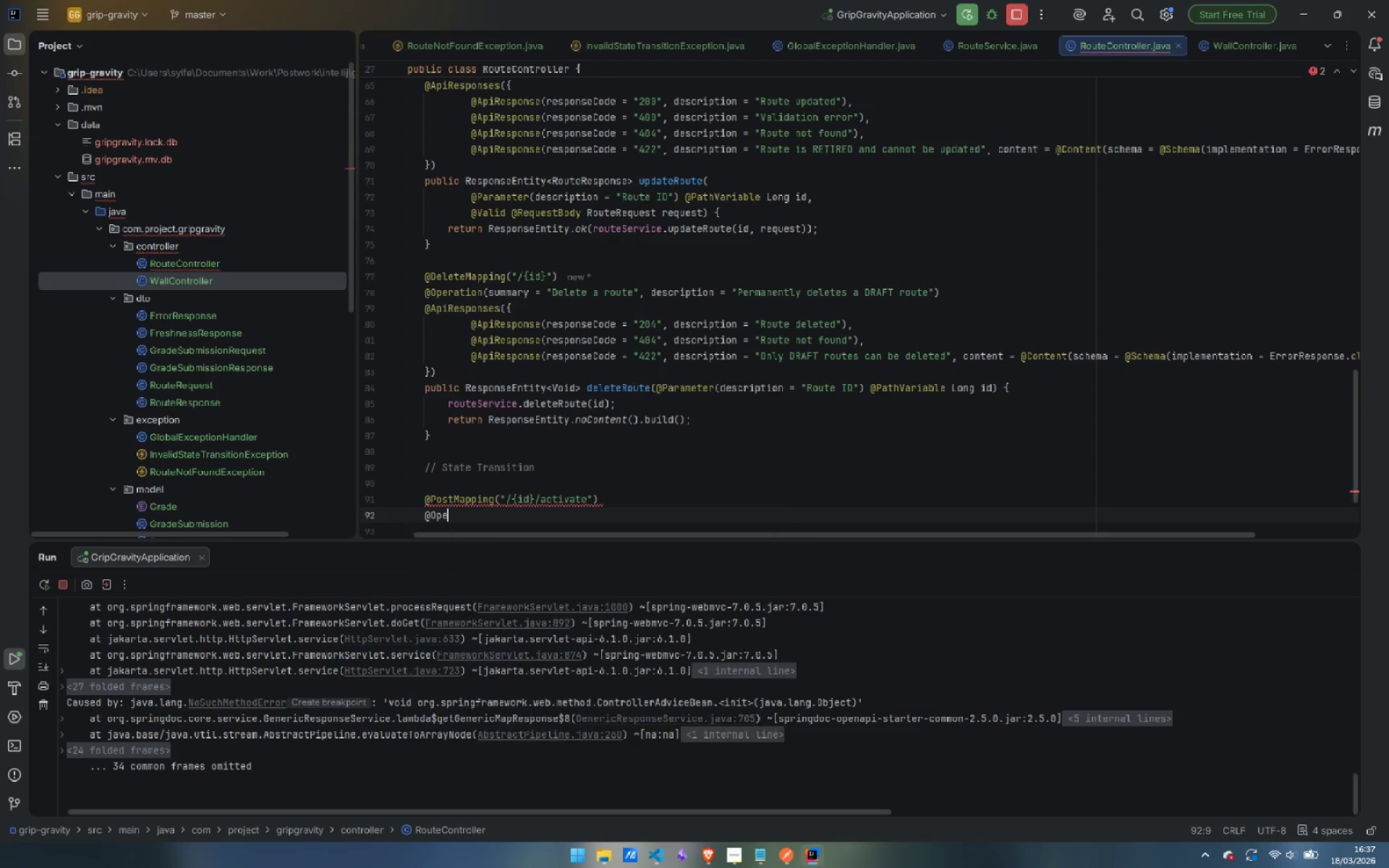 
key(Enter)
 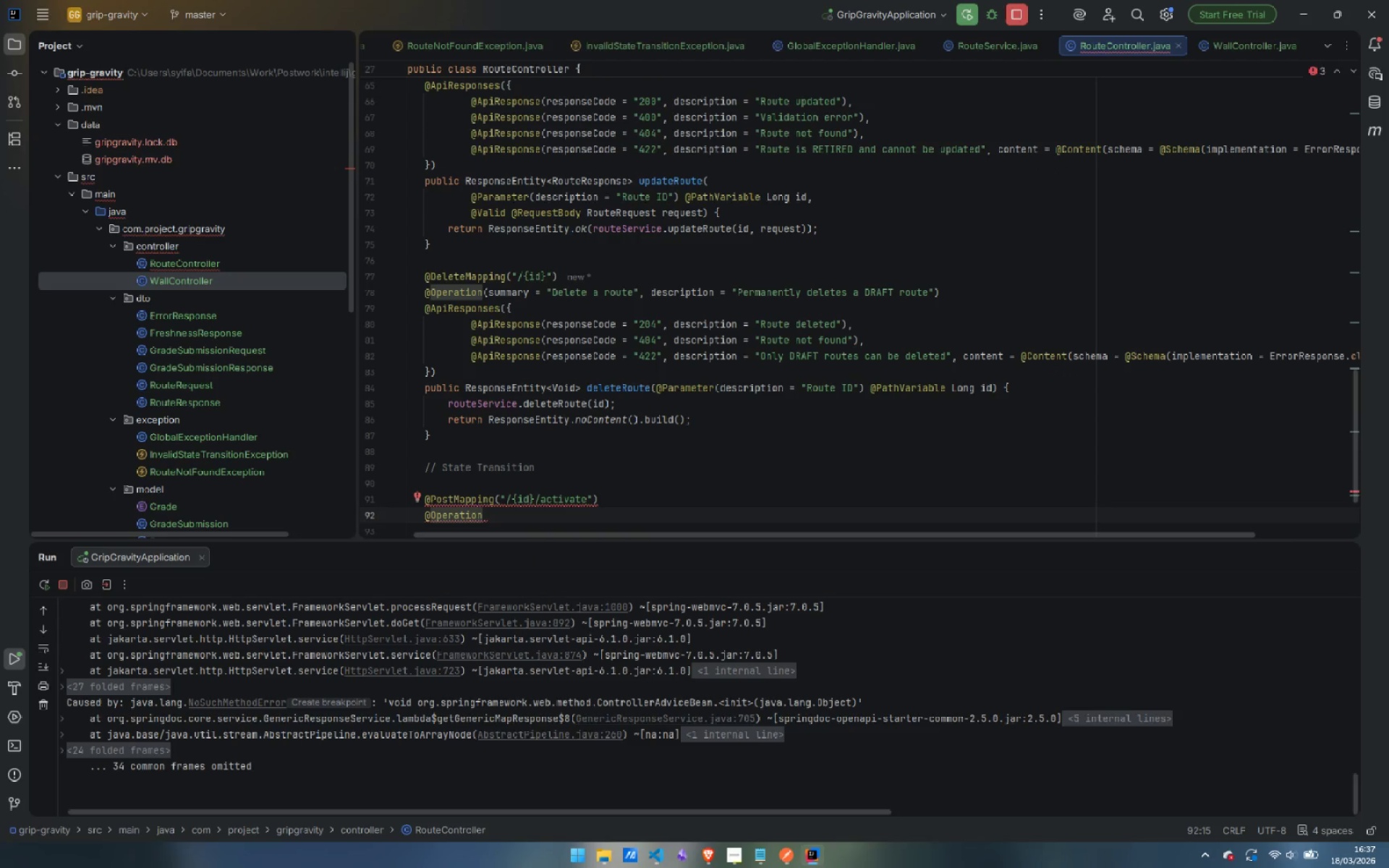 
type((su)
 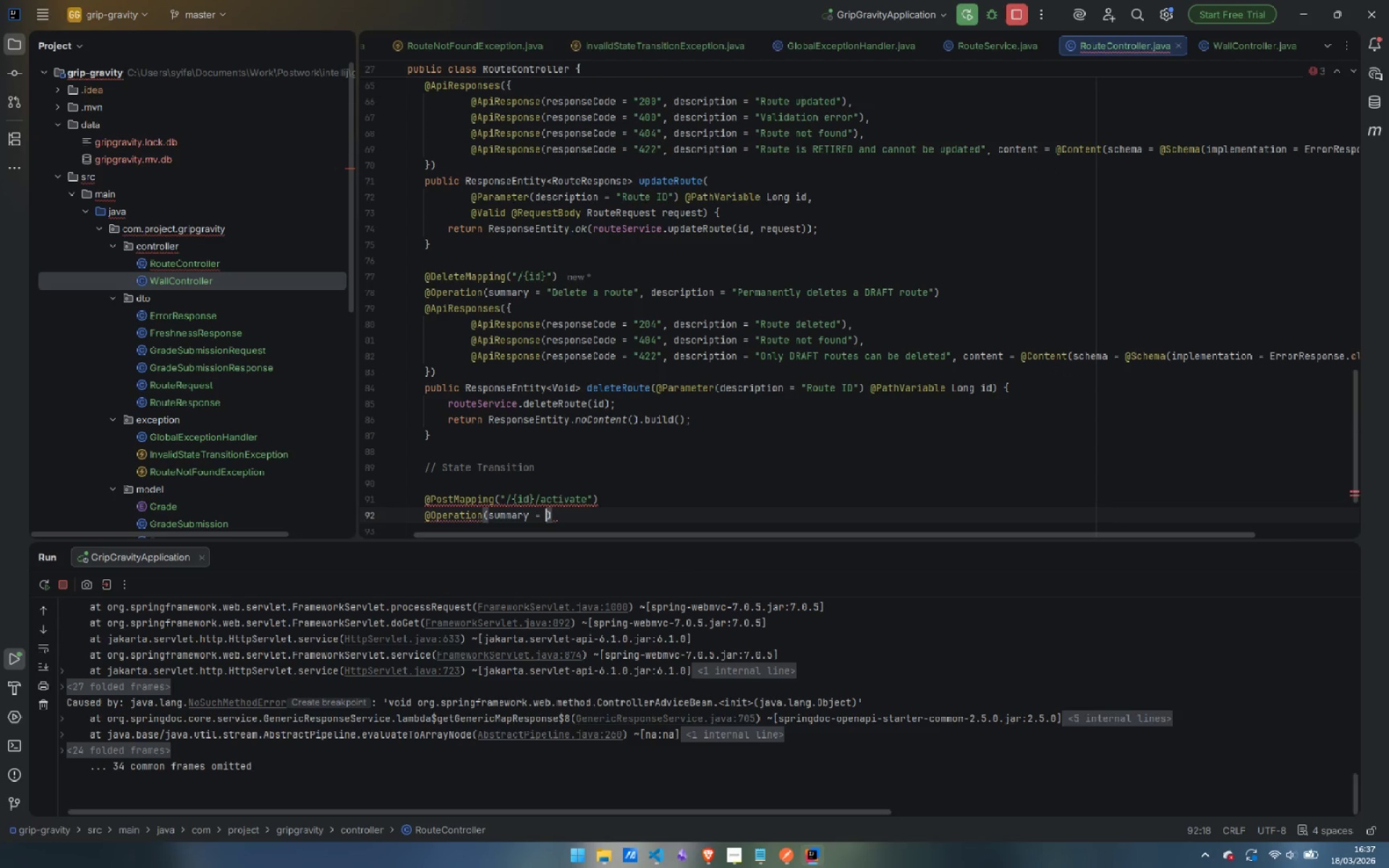 
key(Enter)
 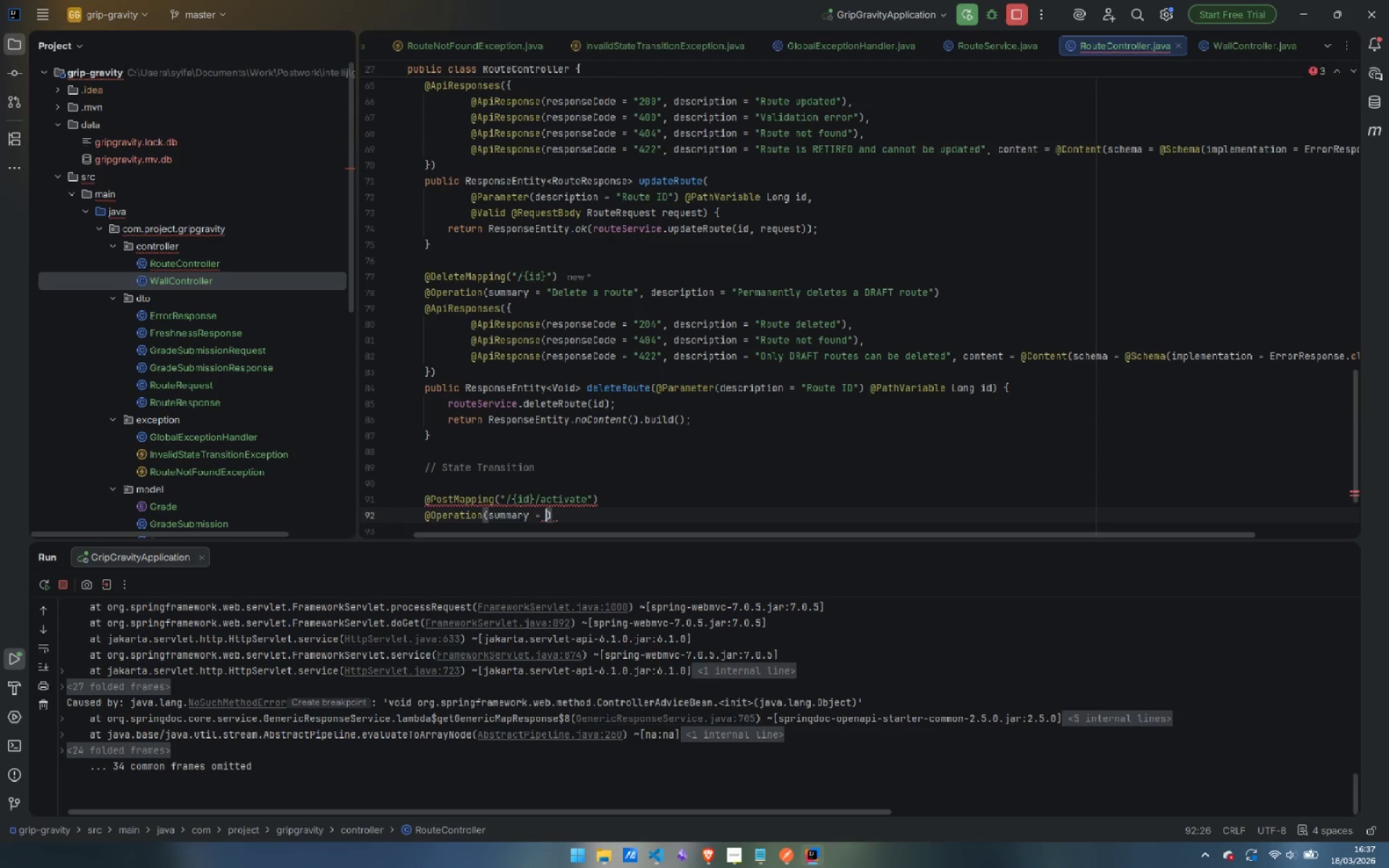 
key(Shift+Quote)
 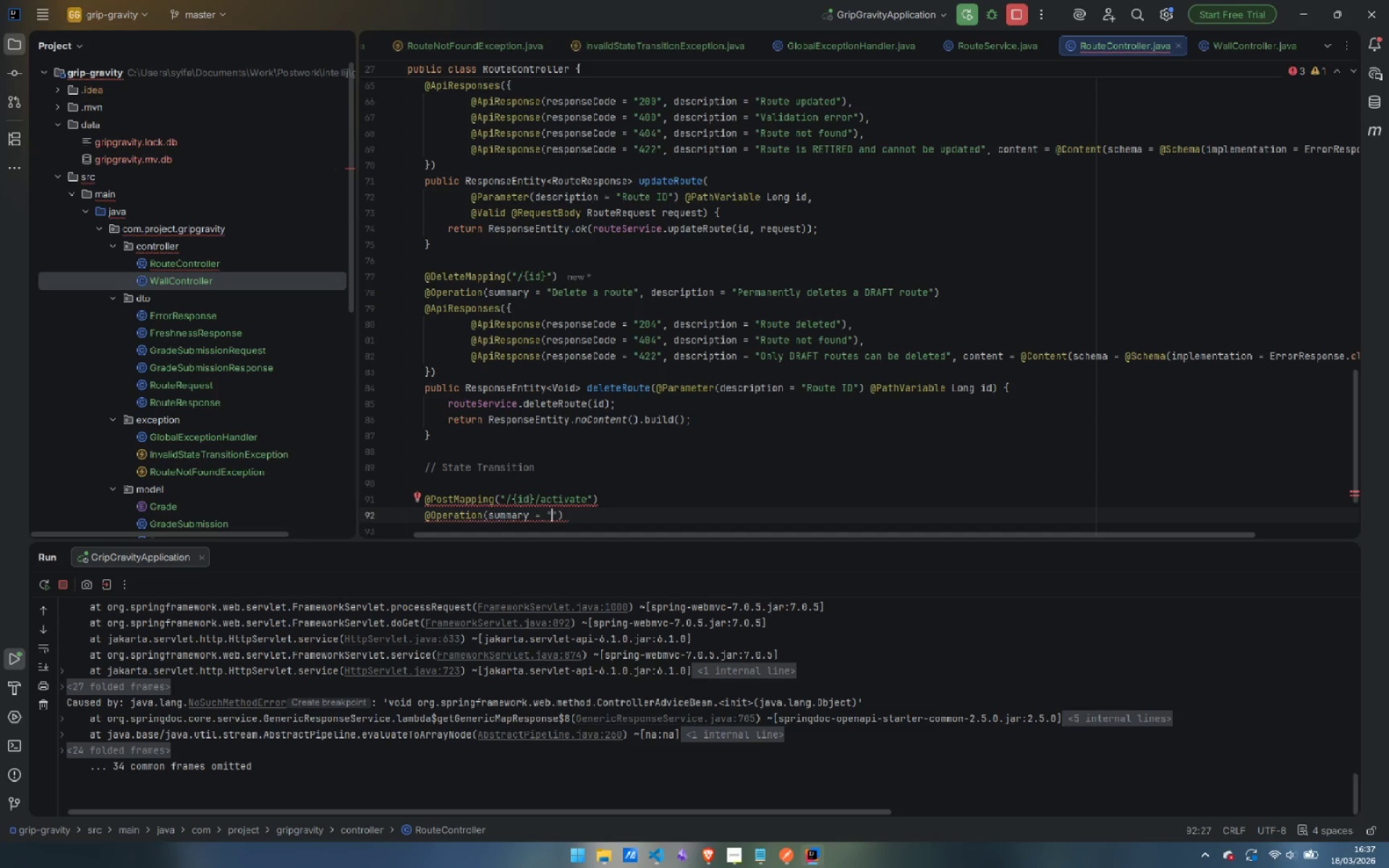 
type(Activate a route)
 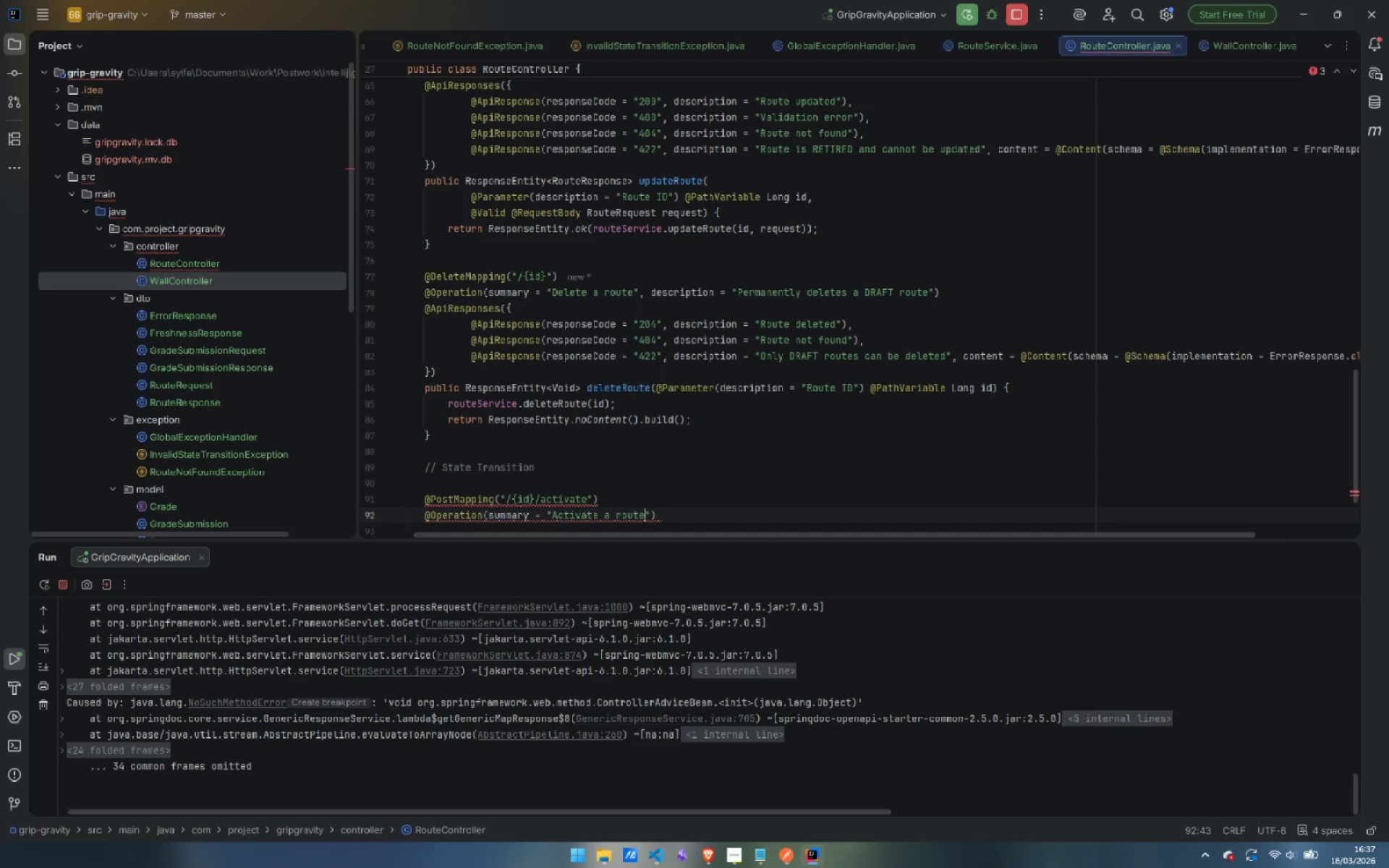 
key(ArrowRight)
 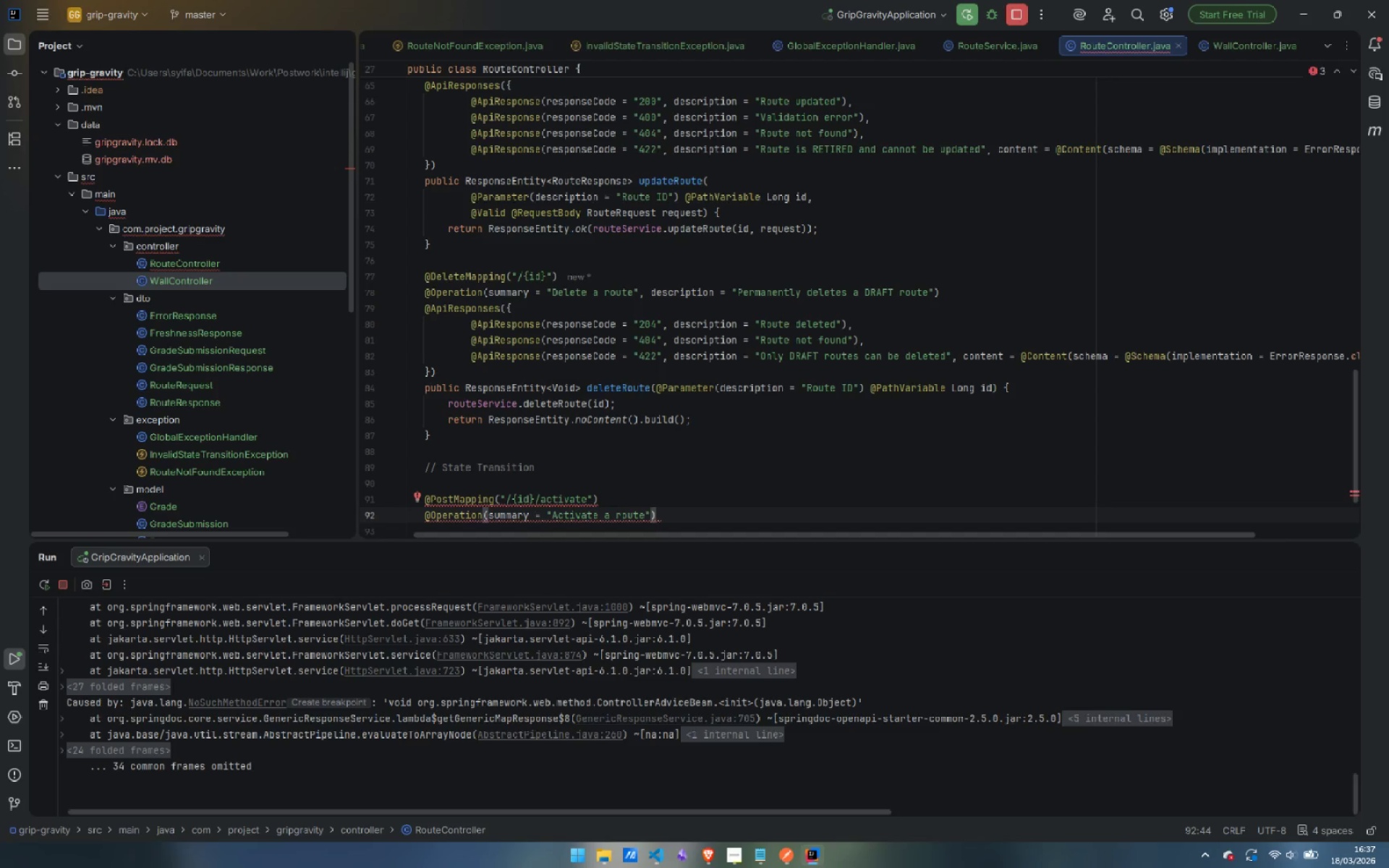 
type(, desc)
 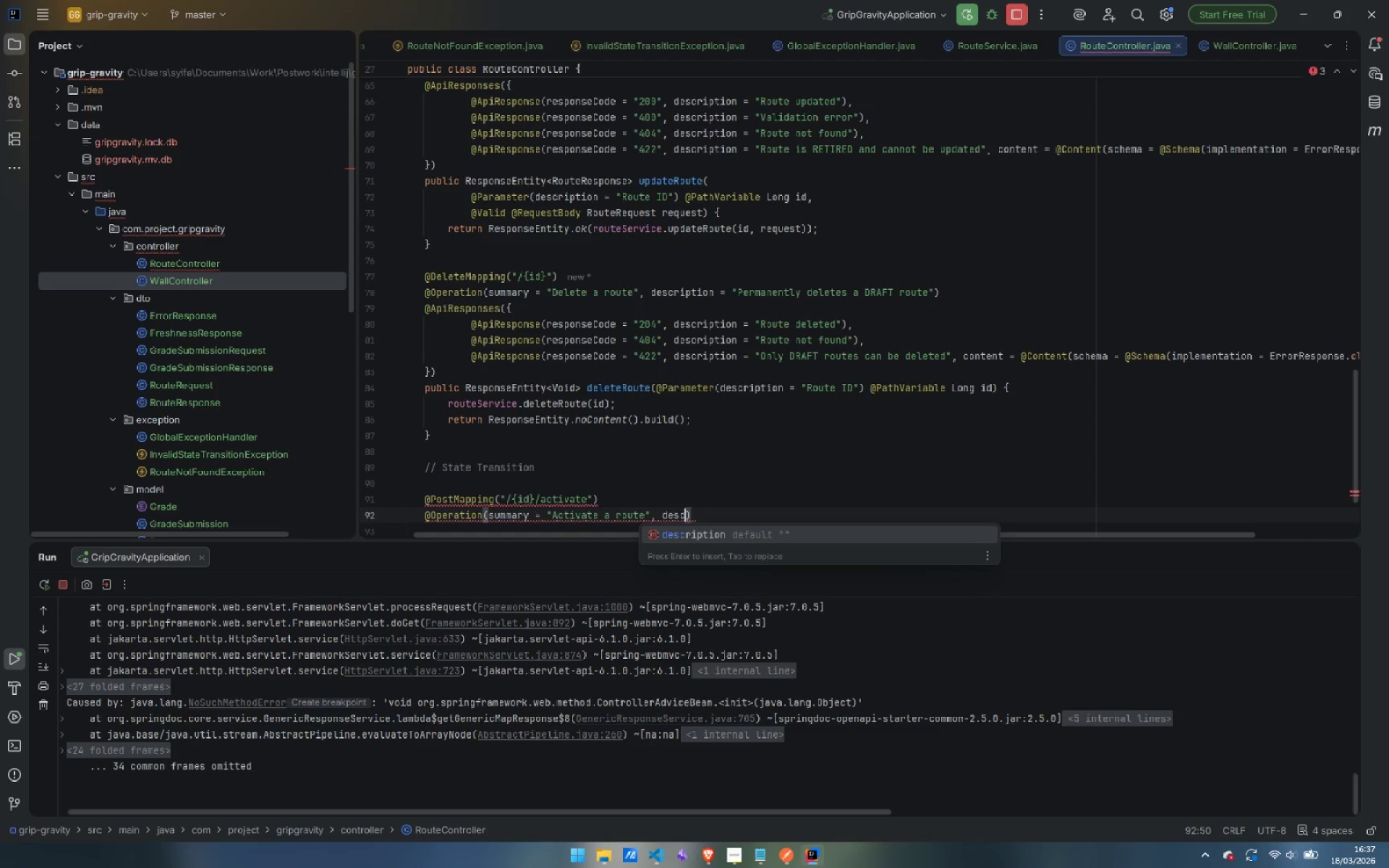 
key(Enter)
 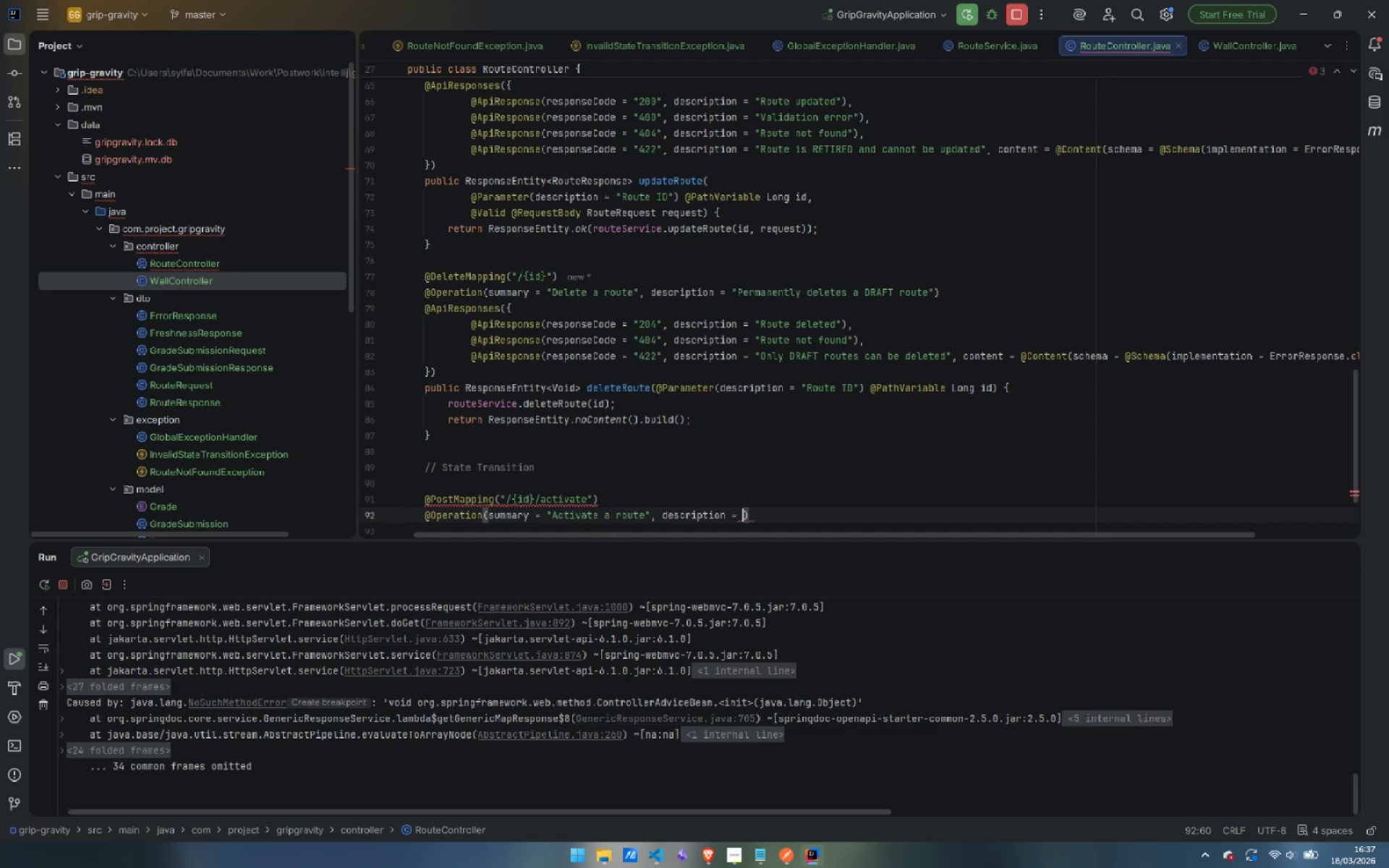 
type("Transitions a DRAFT route to ACTIVE)
 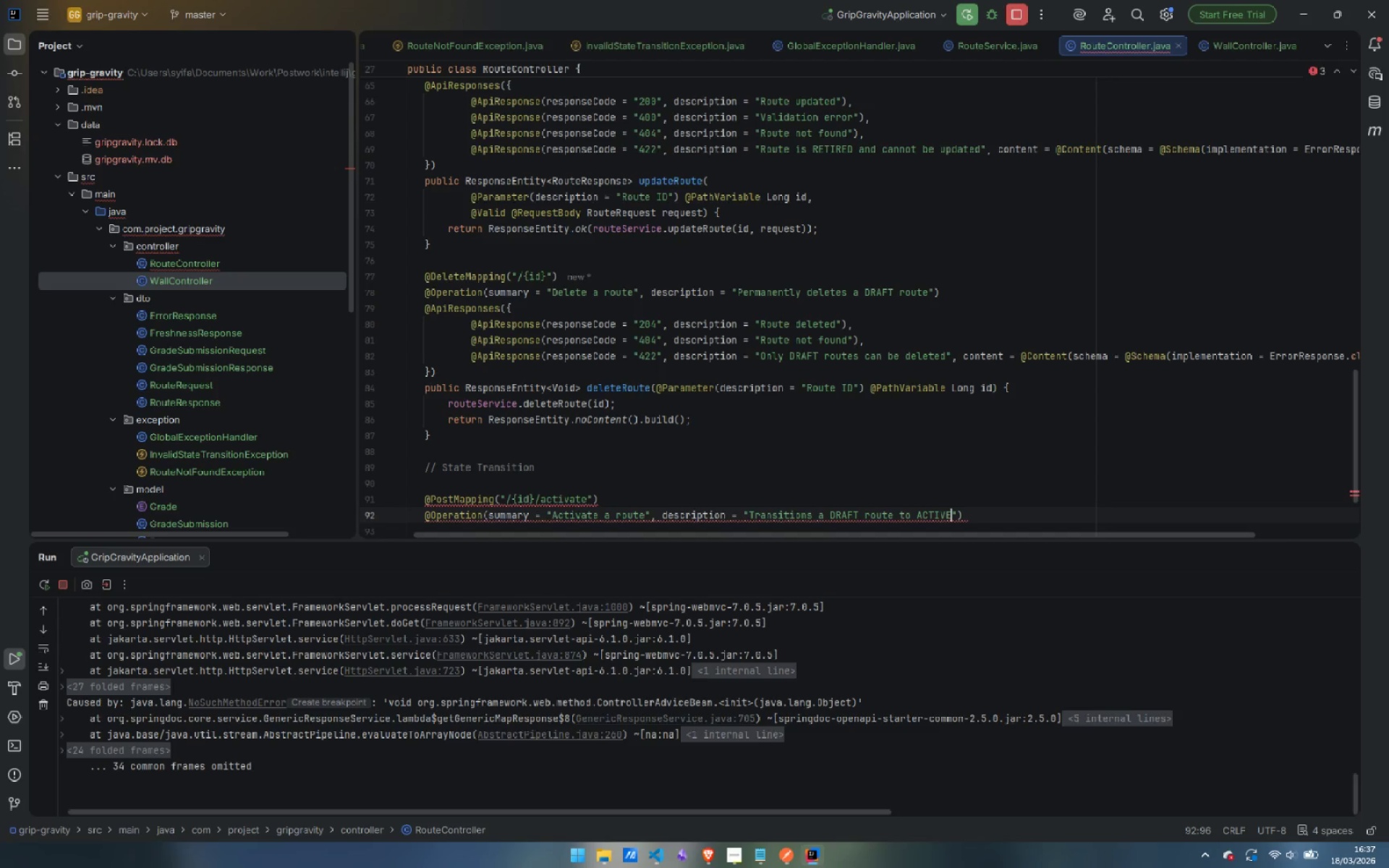 
key(ArrowRight)
 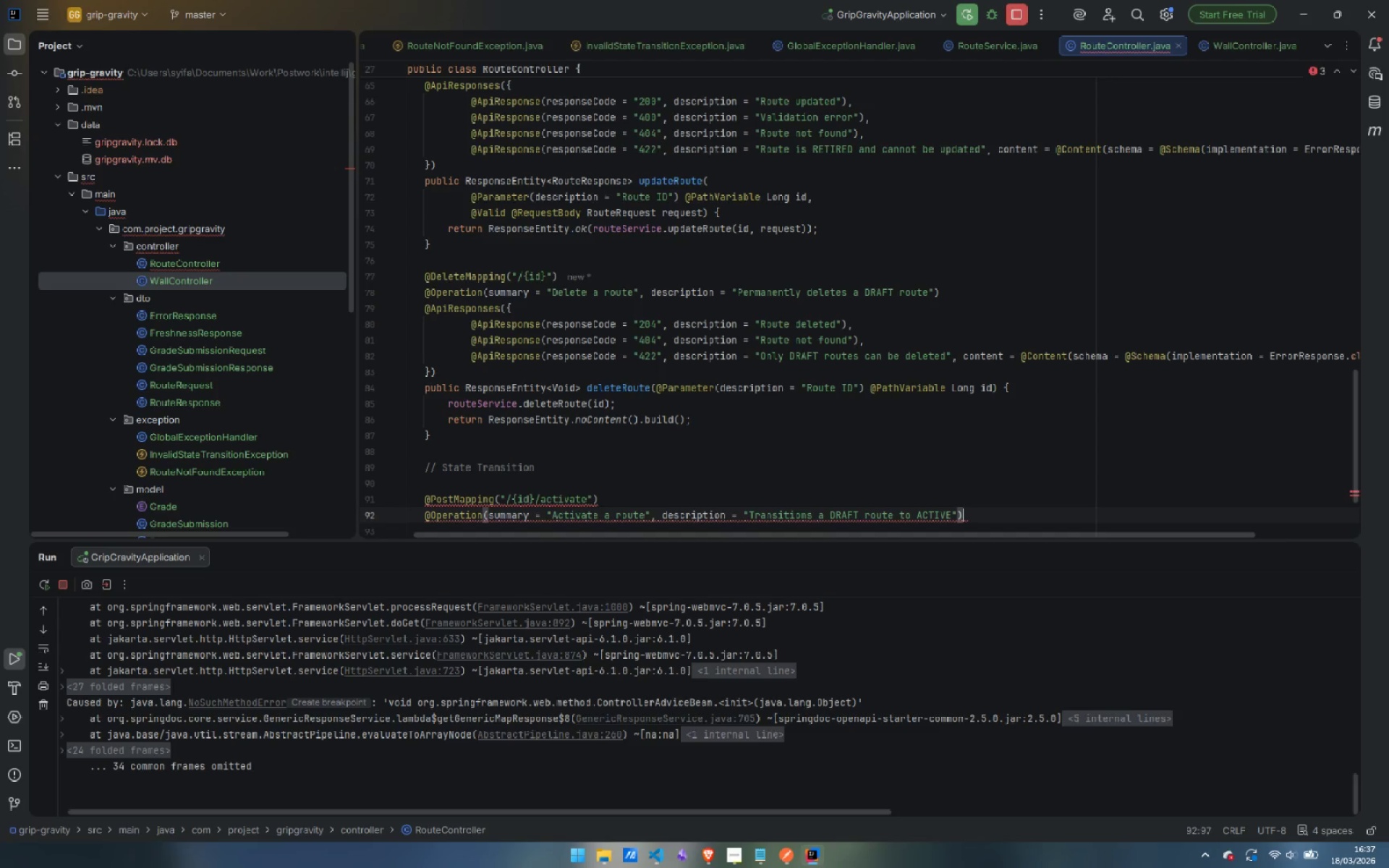 
key(ArrowRight)
 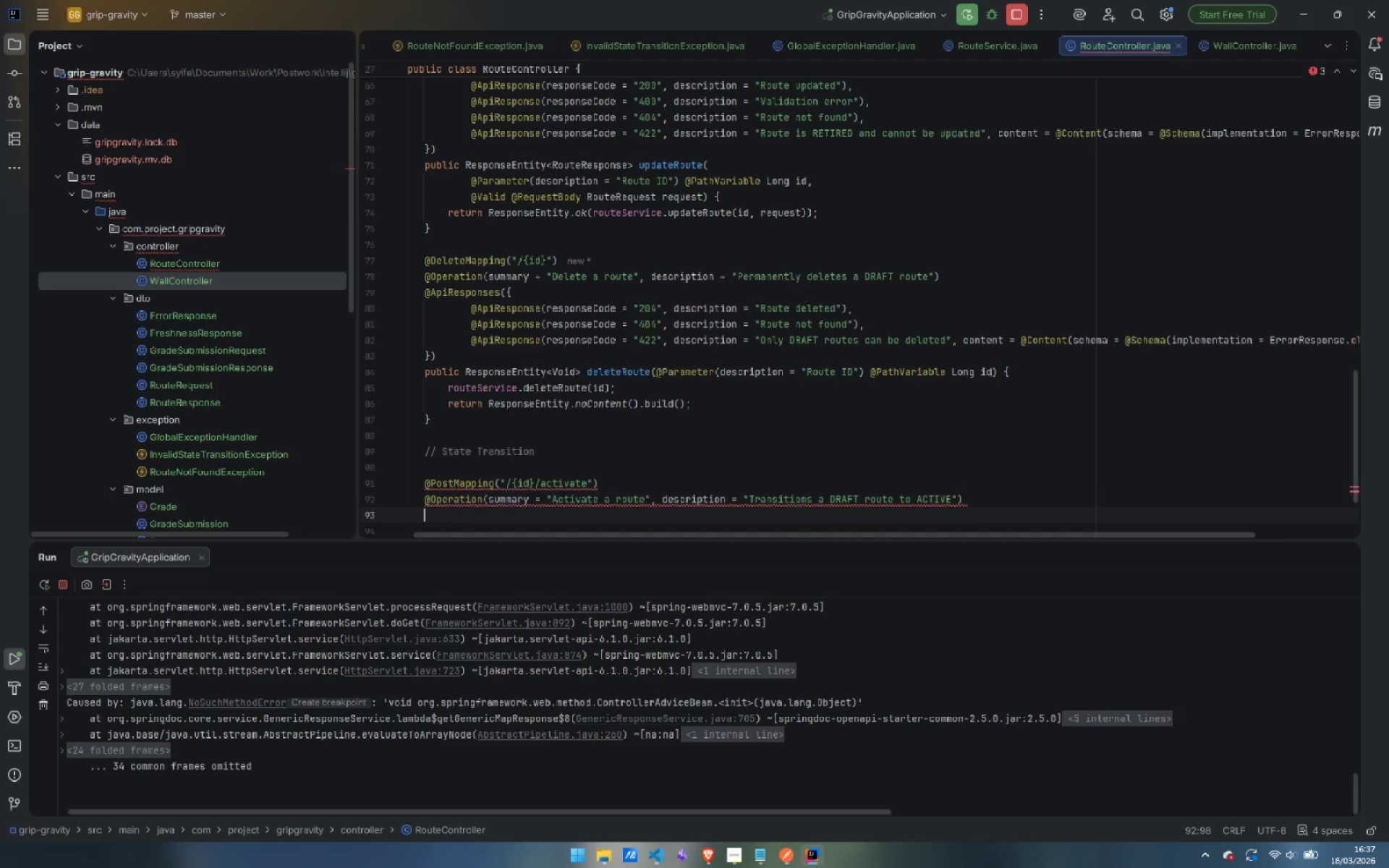 
key(Enter)
 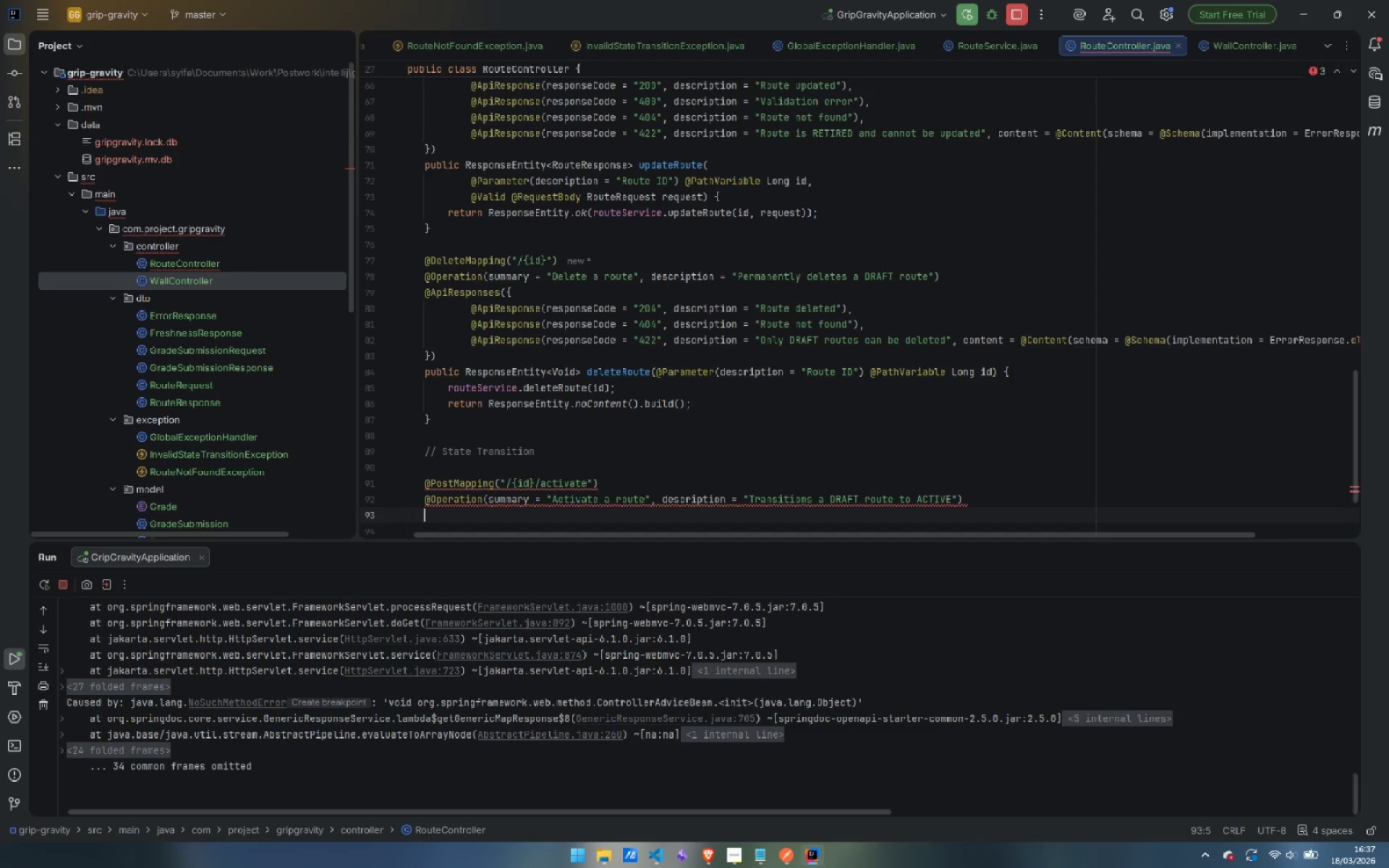 
type(@ApiRe)
 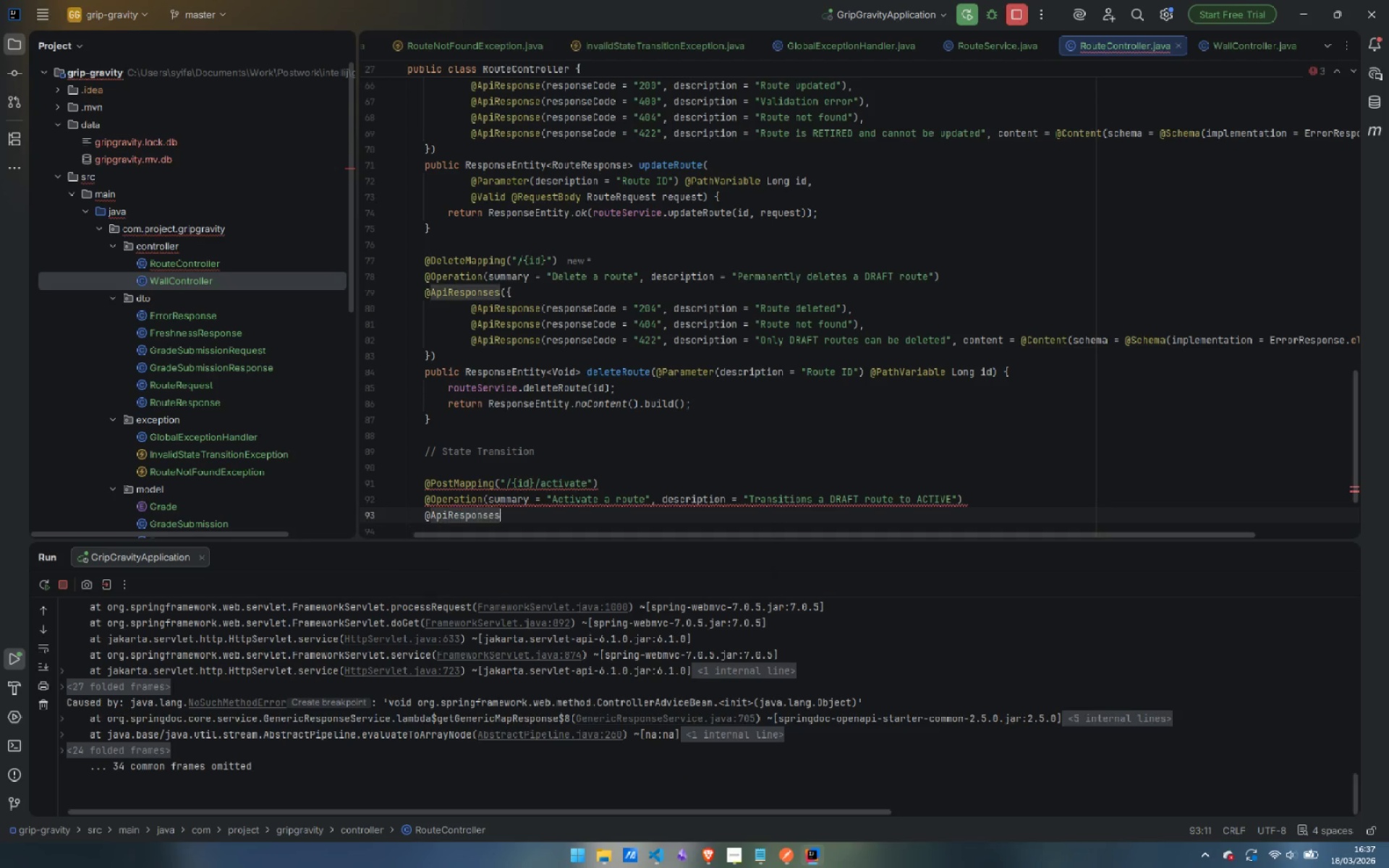 
key(Enter)
 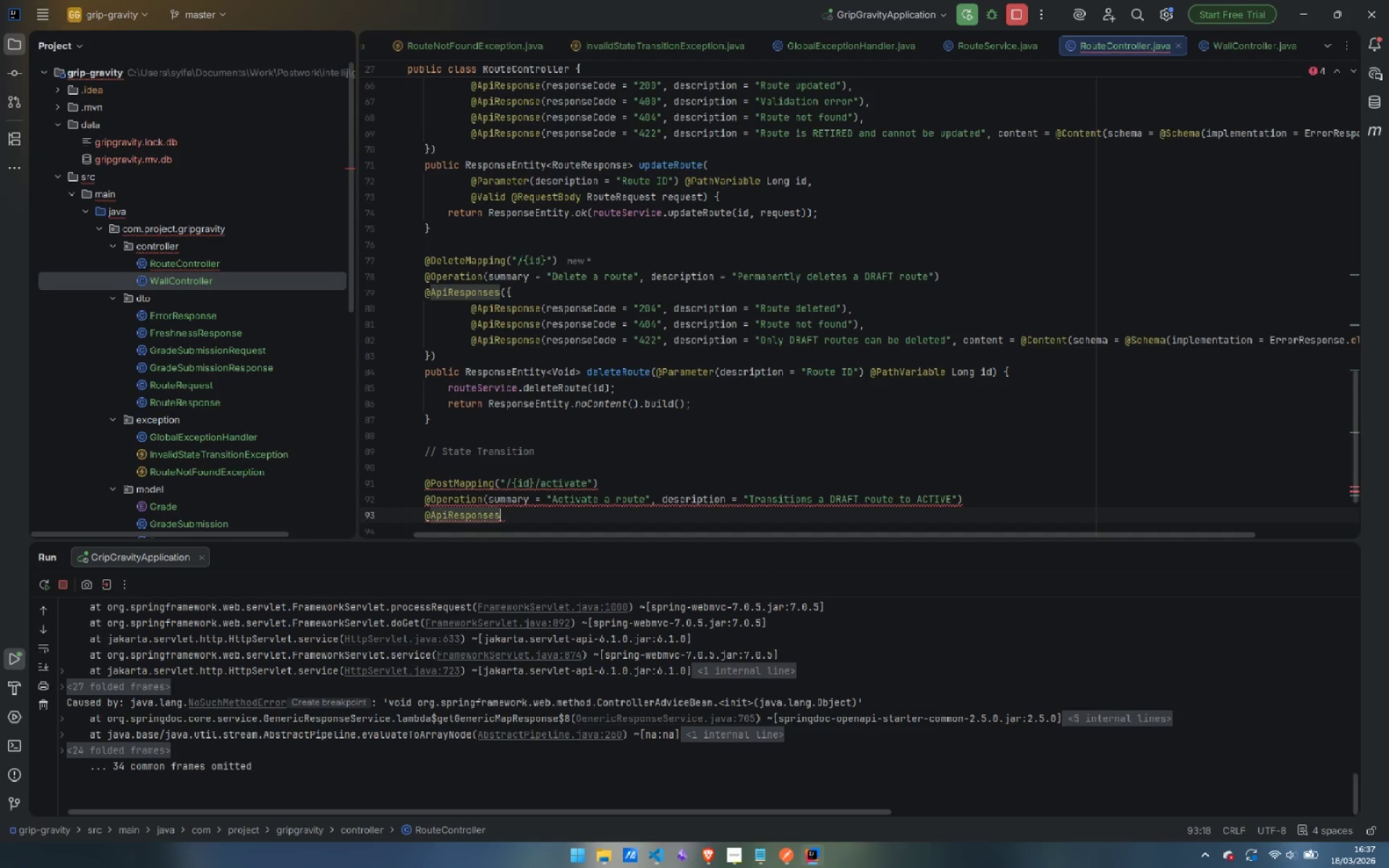 
key(Shift+9)
 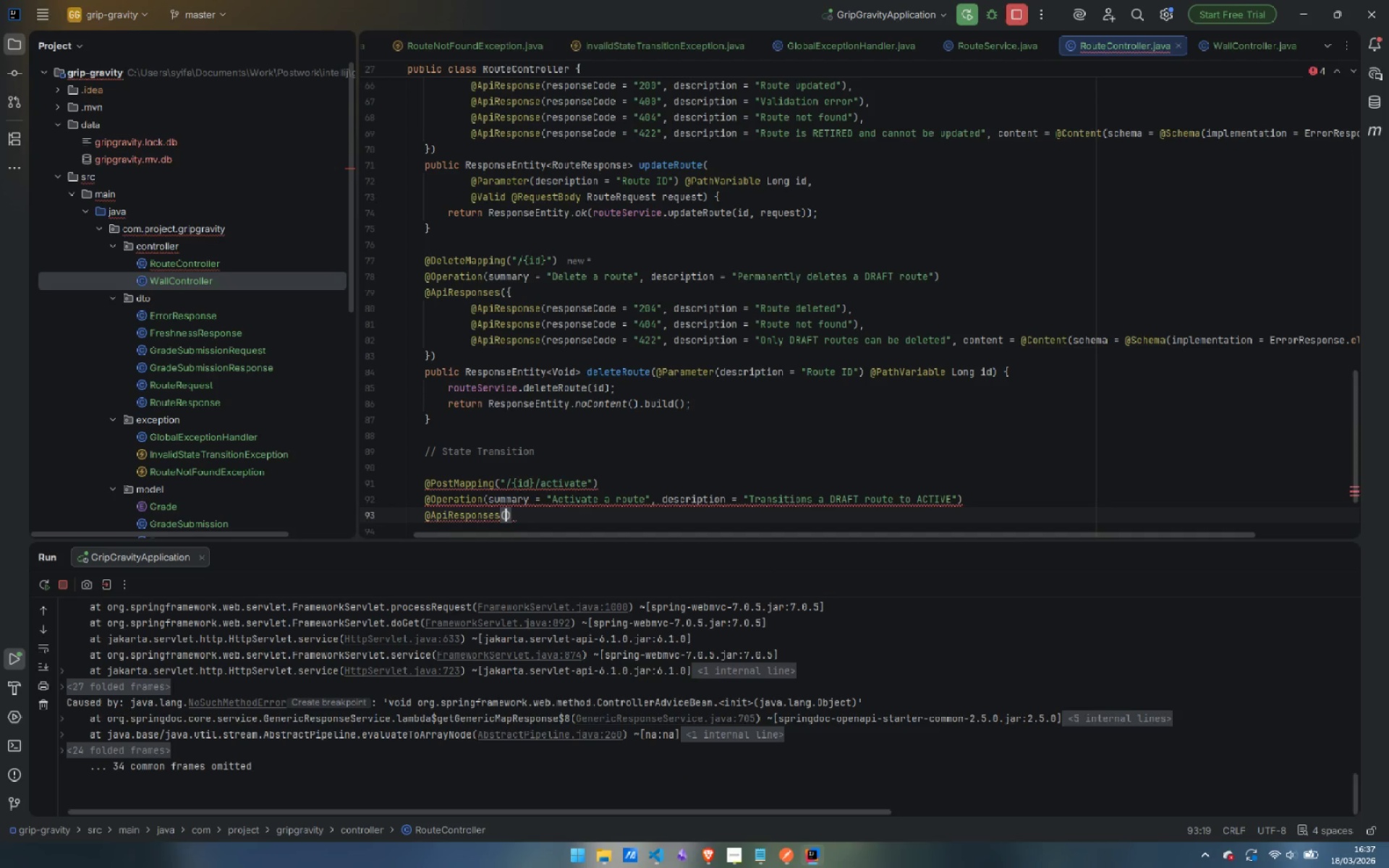 
key(Shift+BracketLeft)
 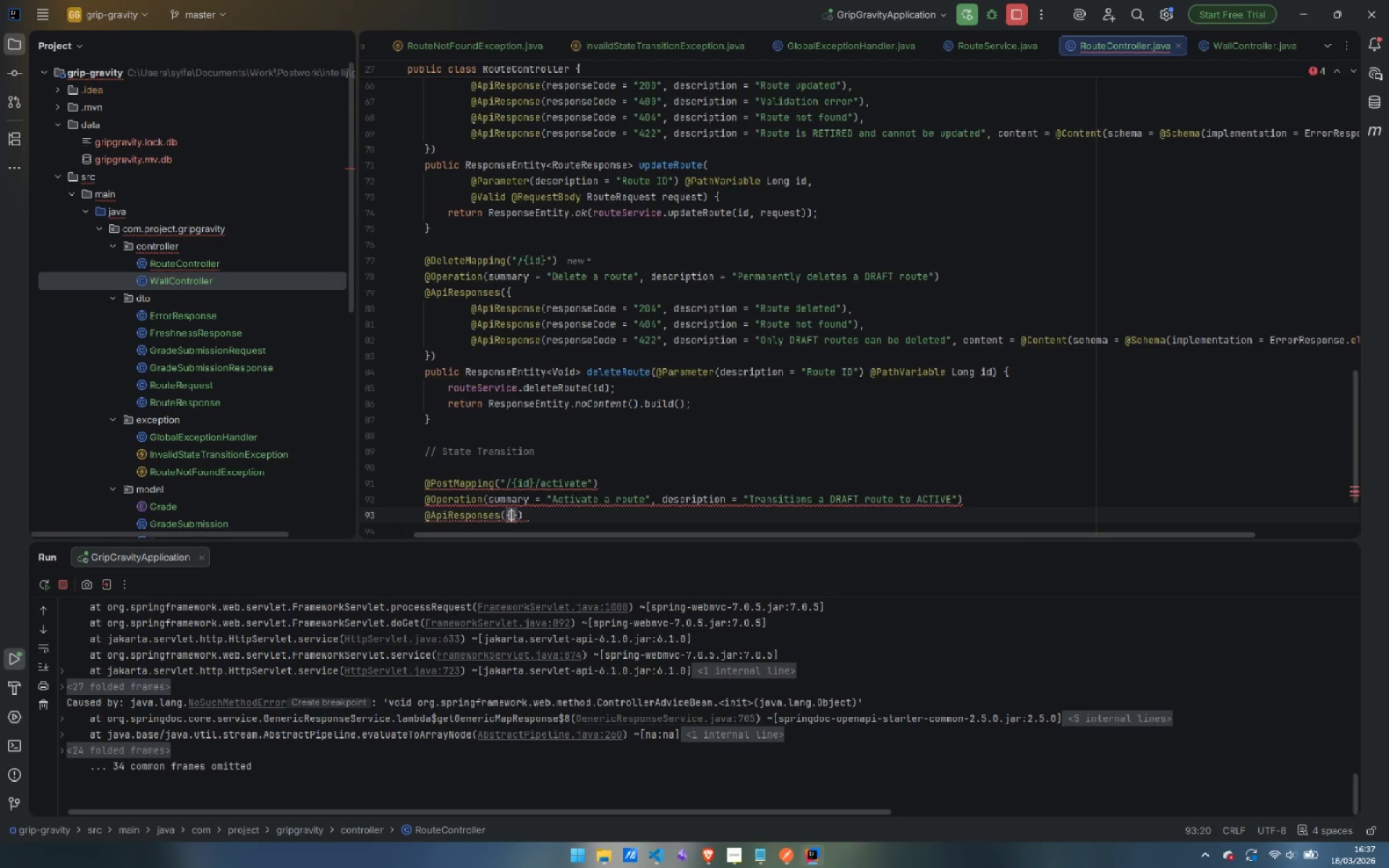 
key(Enter)
 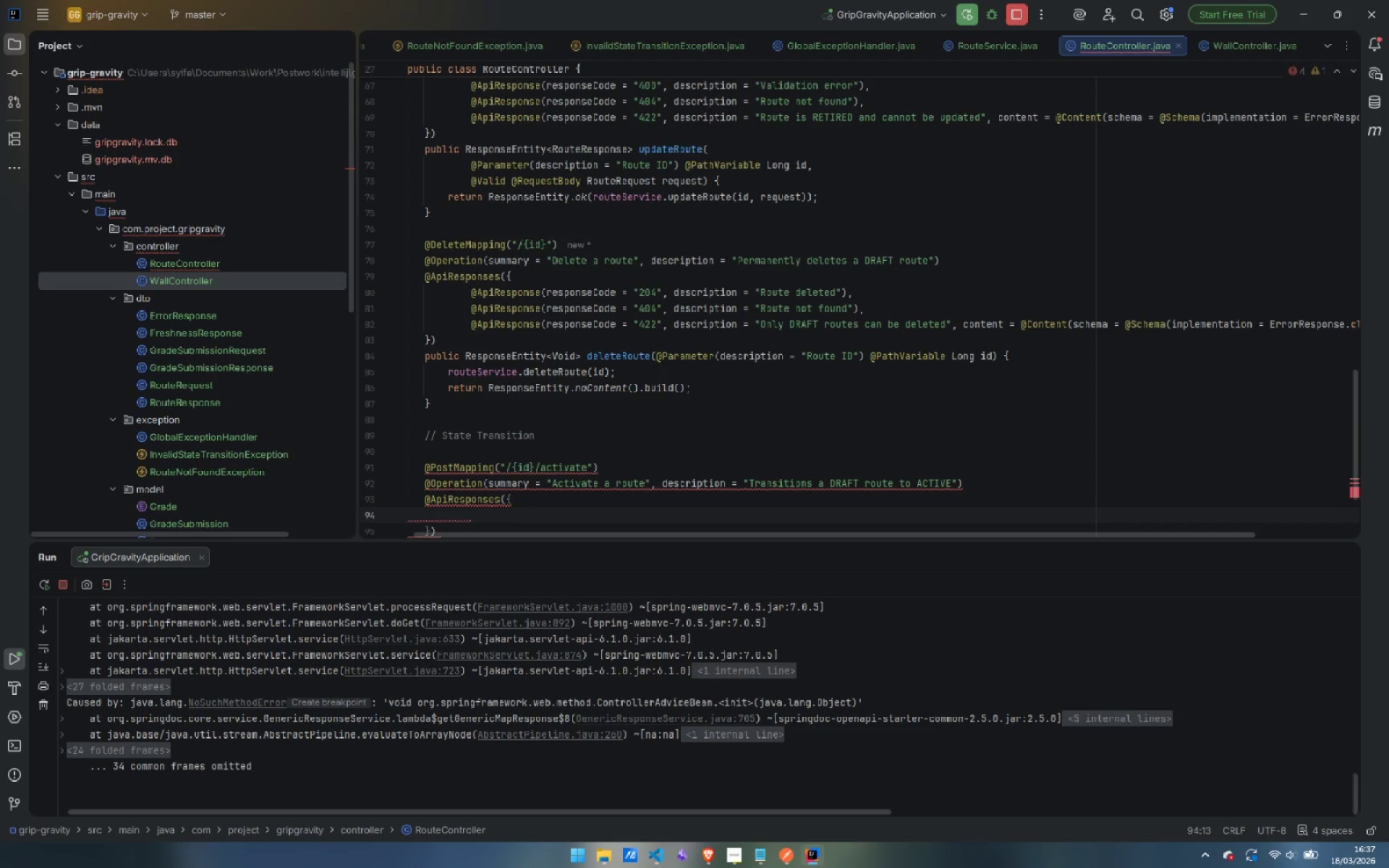 
type(@ApiR)
 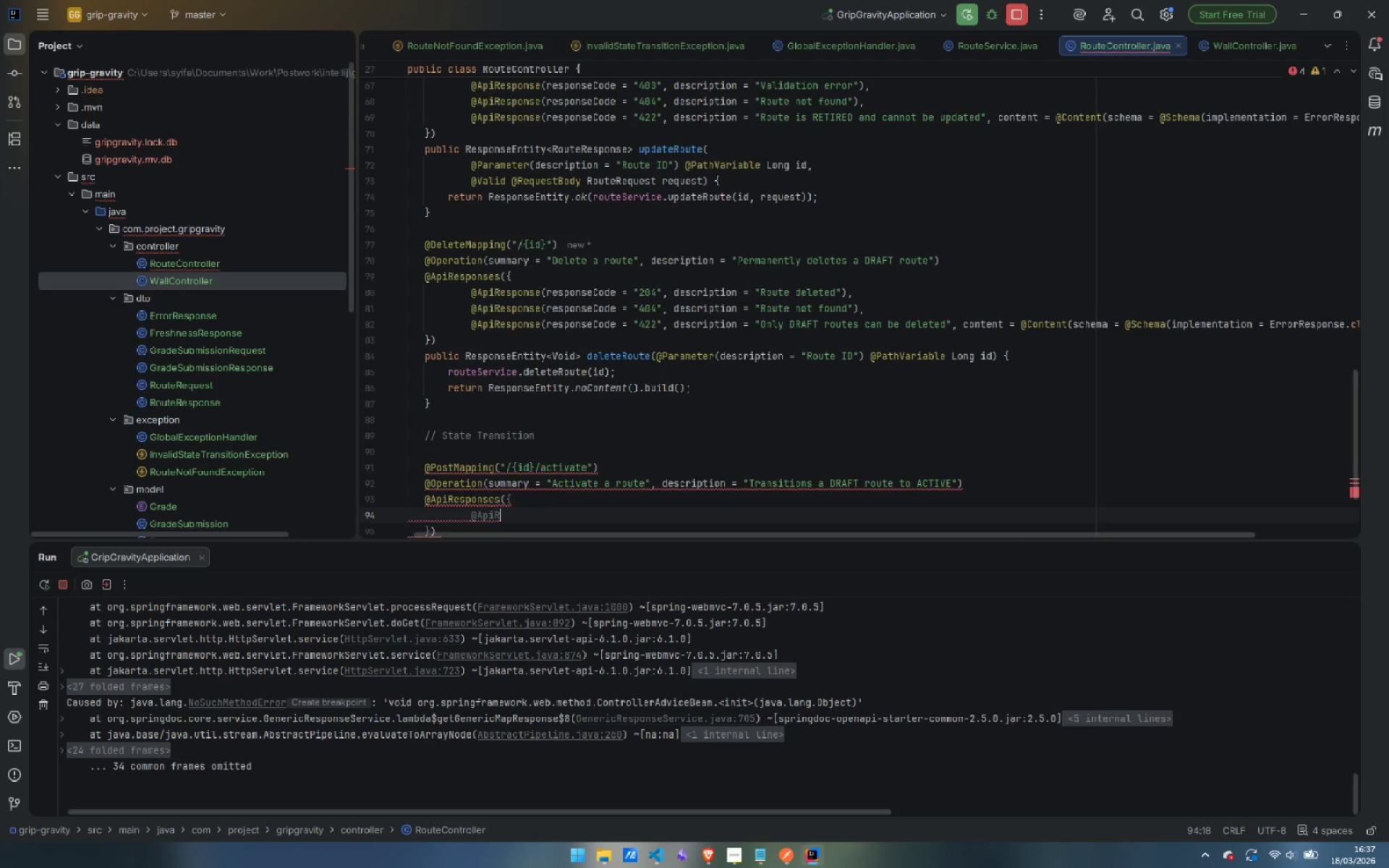 
key(Enter)
 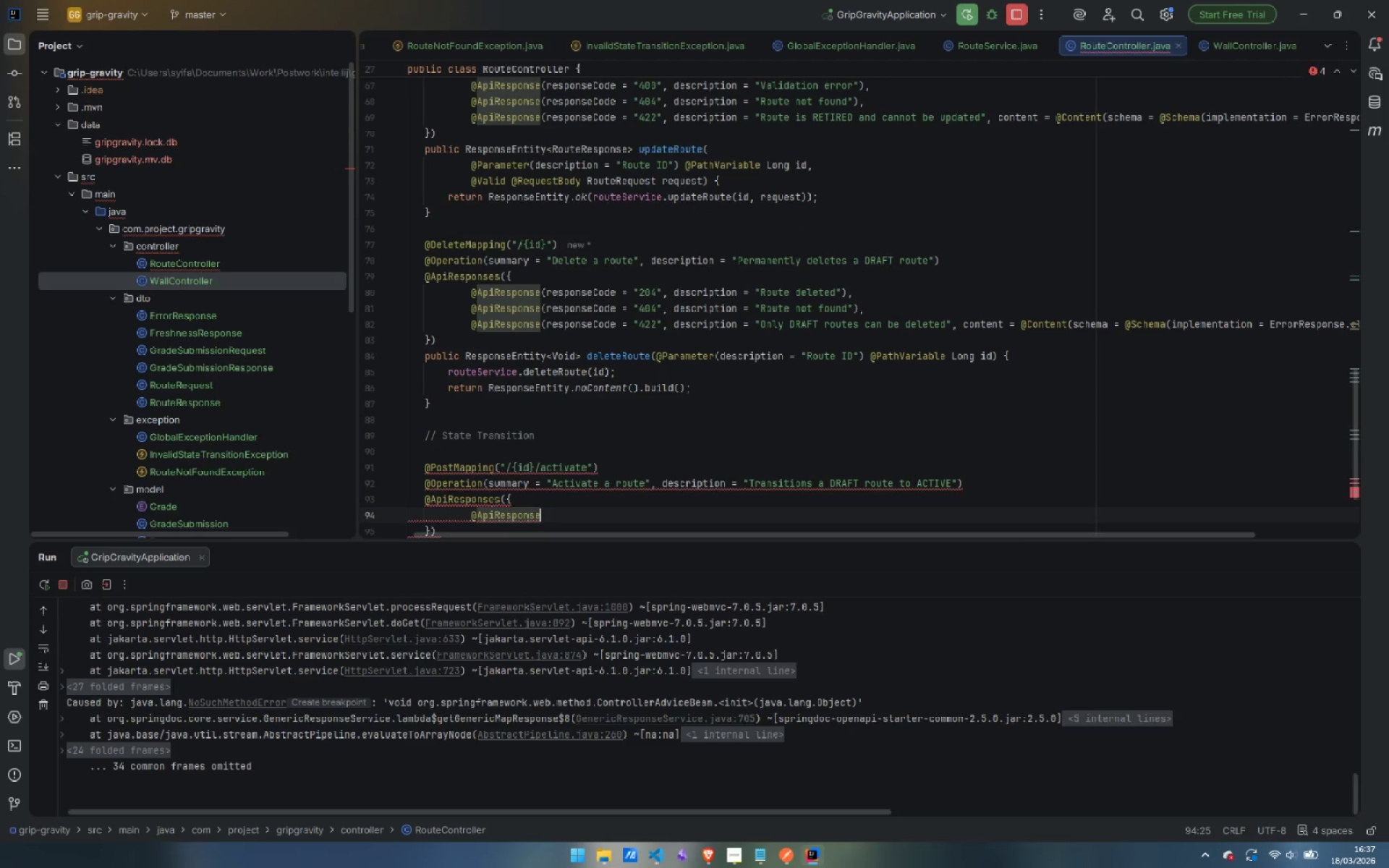 
type((res)
 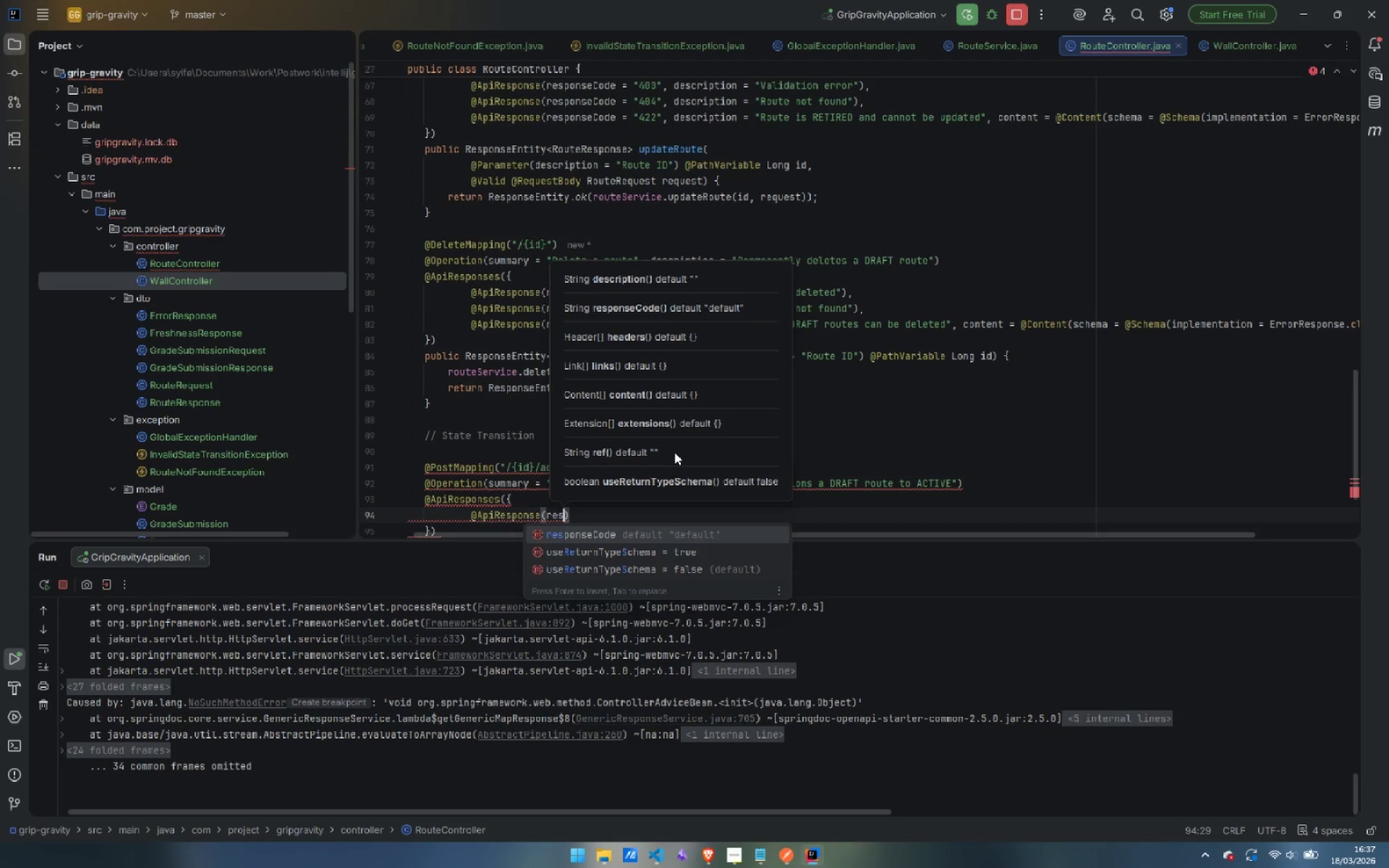 
key(Enter)
 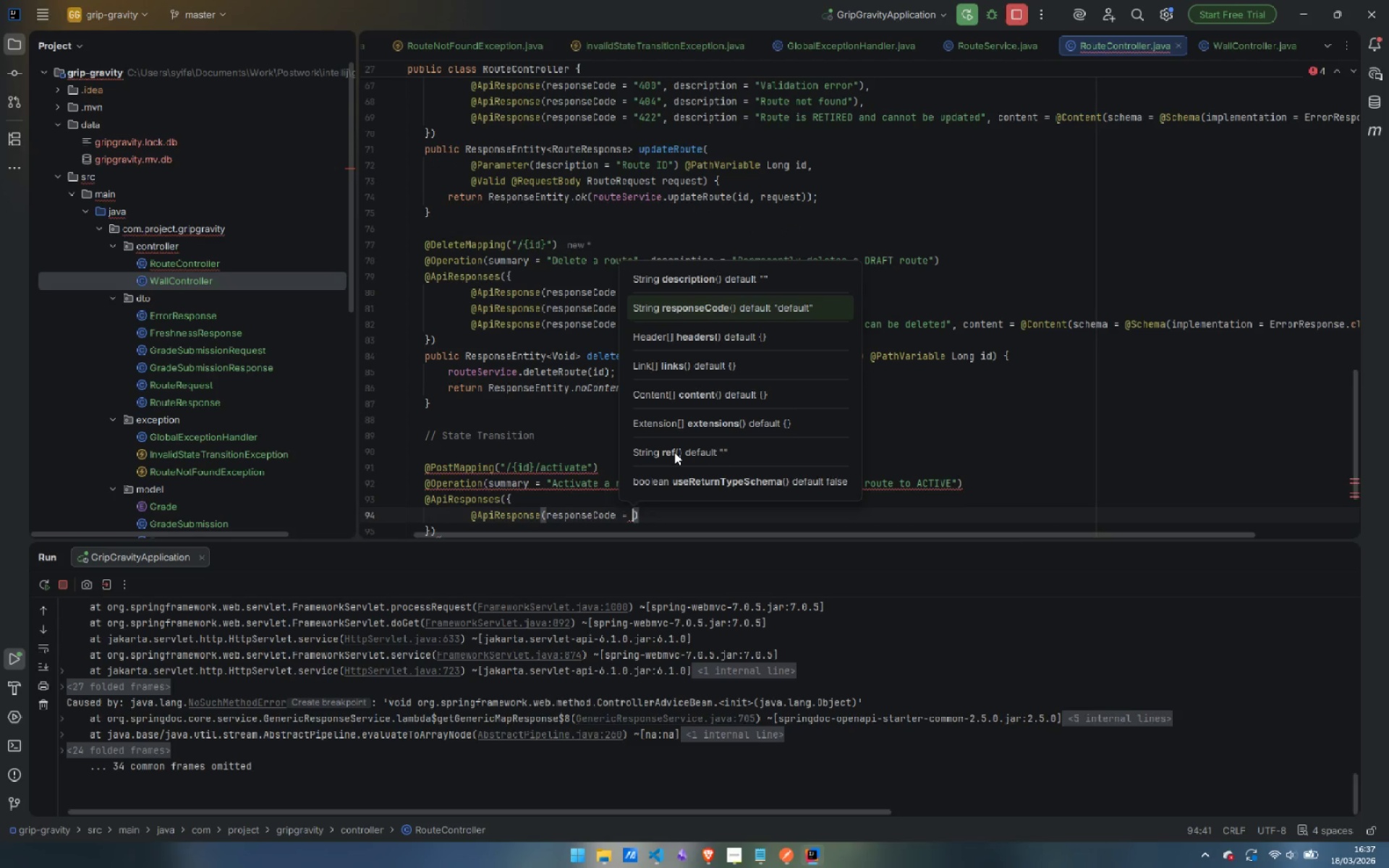 
type("200)
 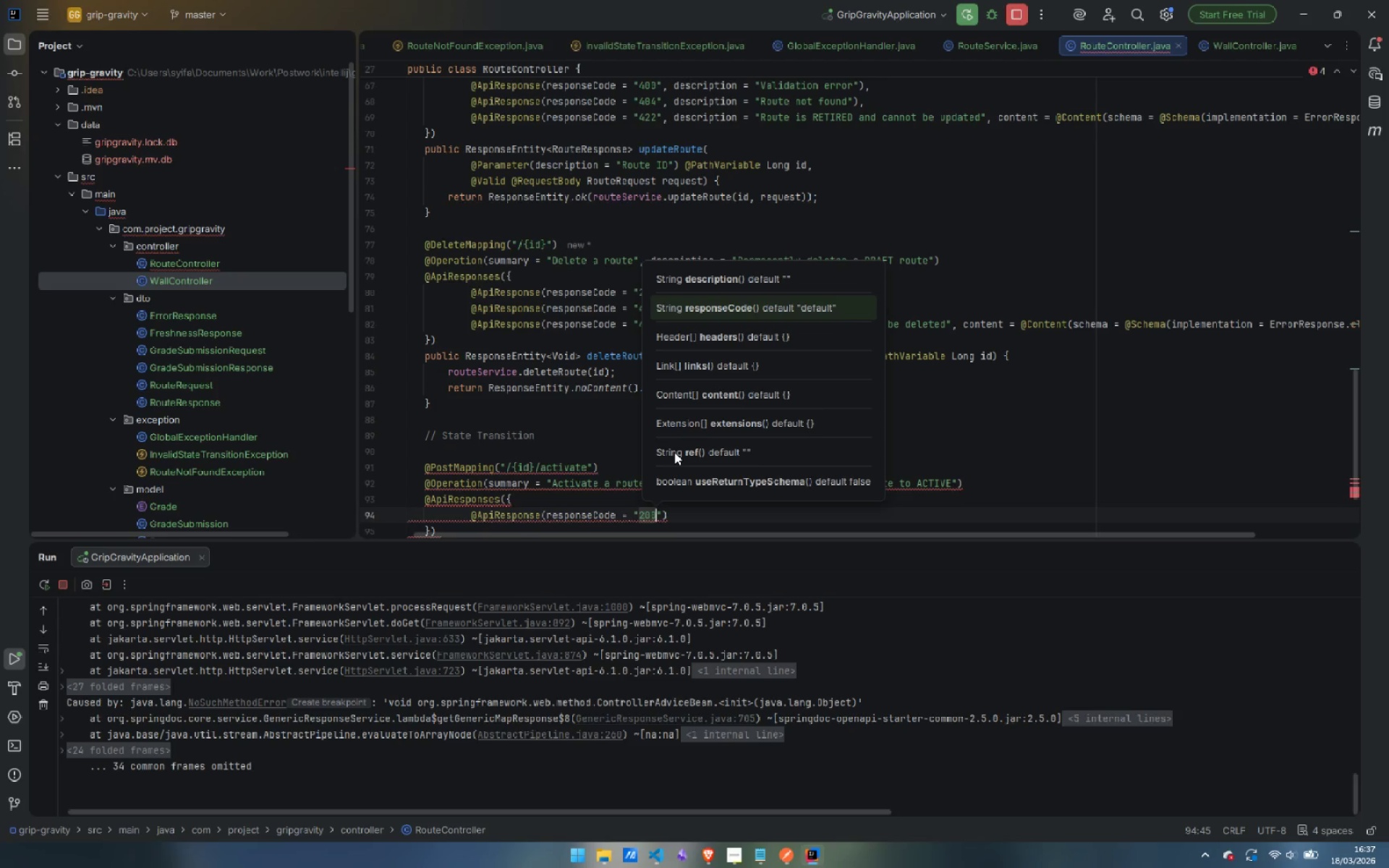 
key(ArrowRight)
 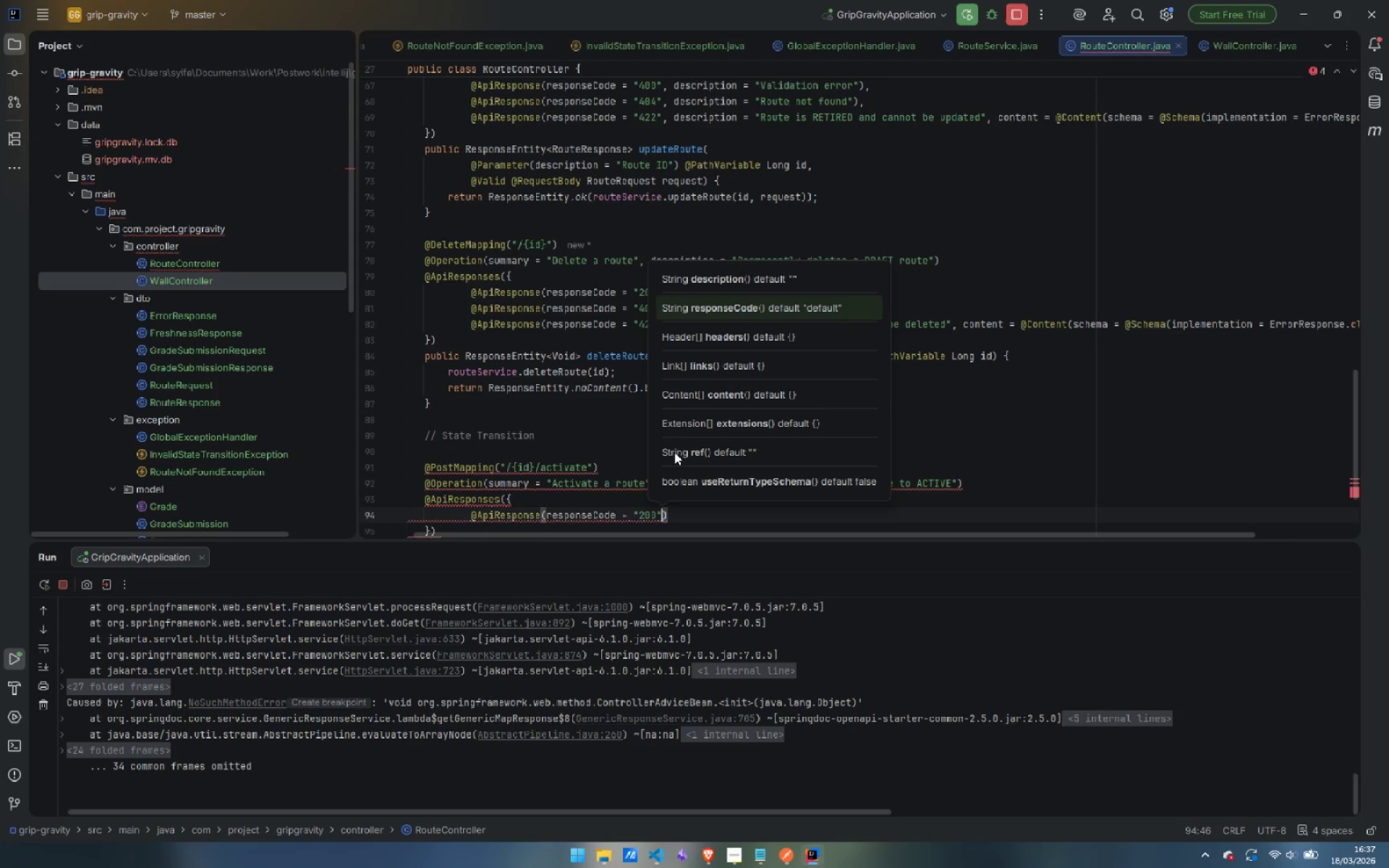 
type(, desc)
 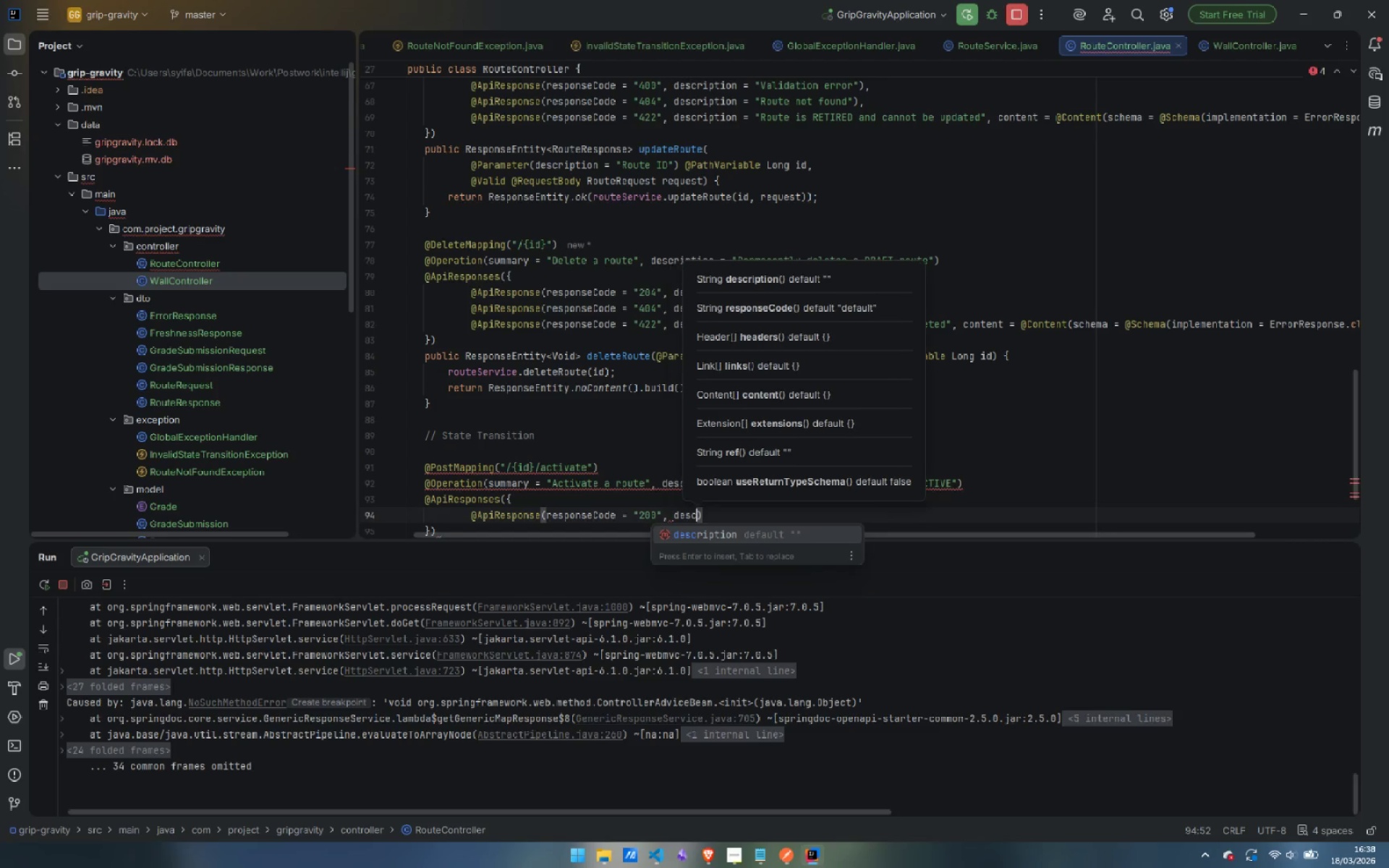 
key(Enter)
 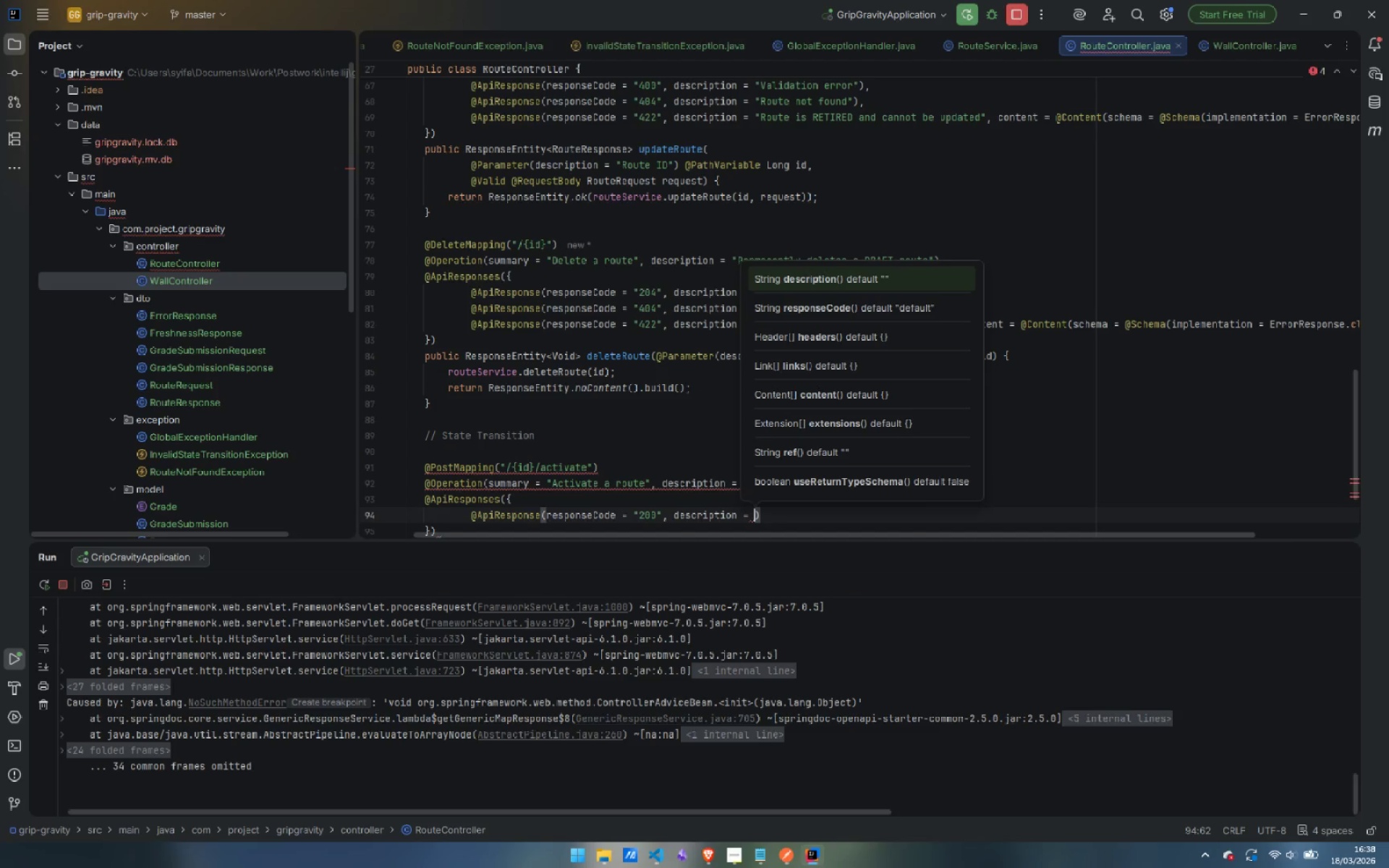 
type("Route activated)
 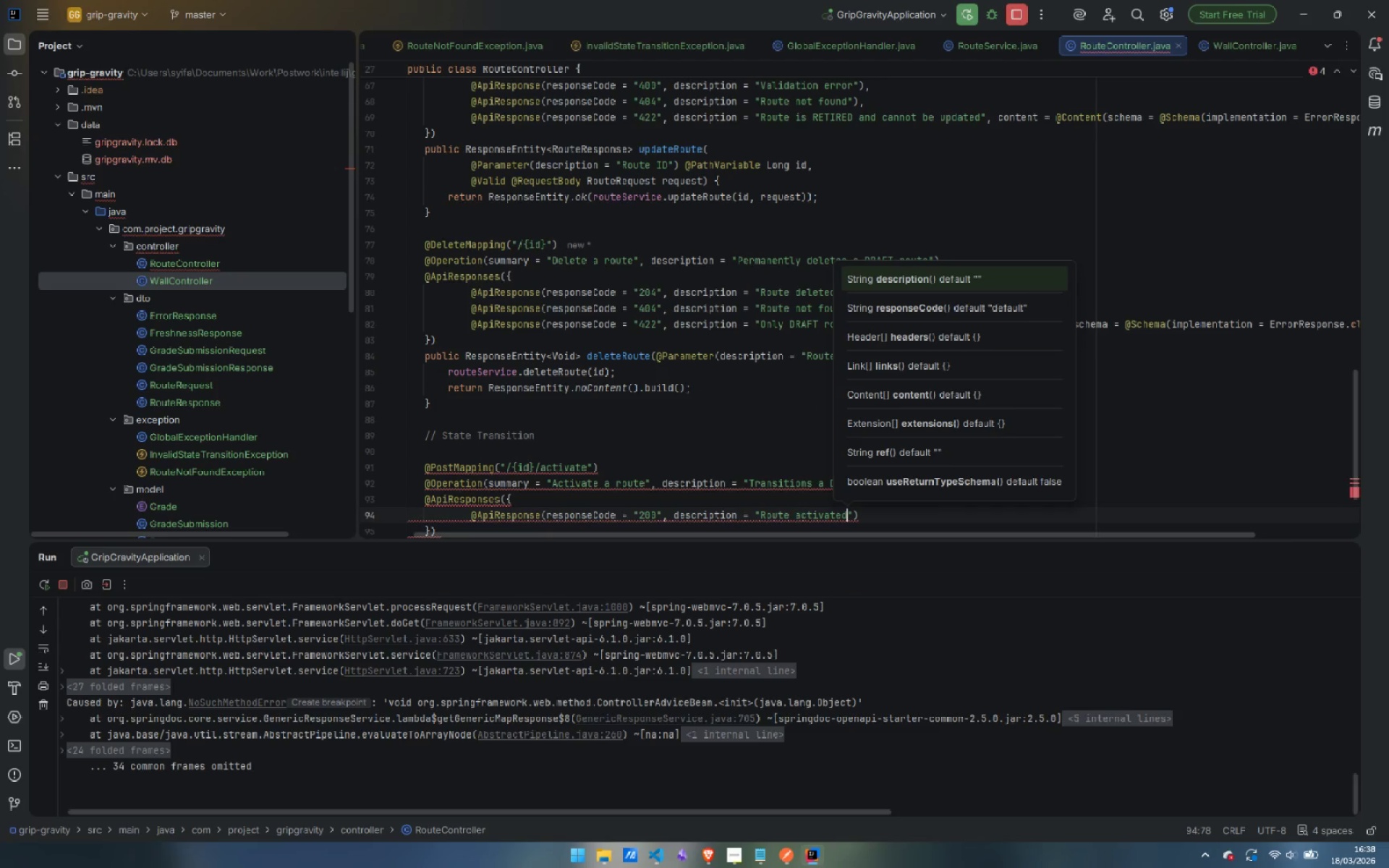 
key(ArrowRight)
 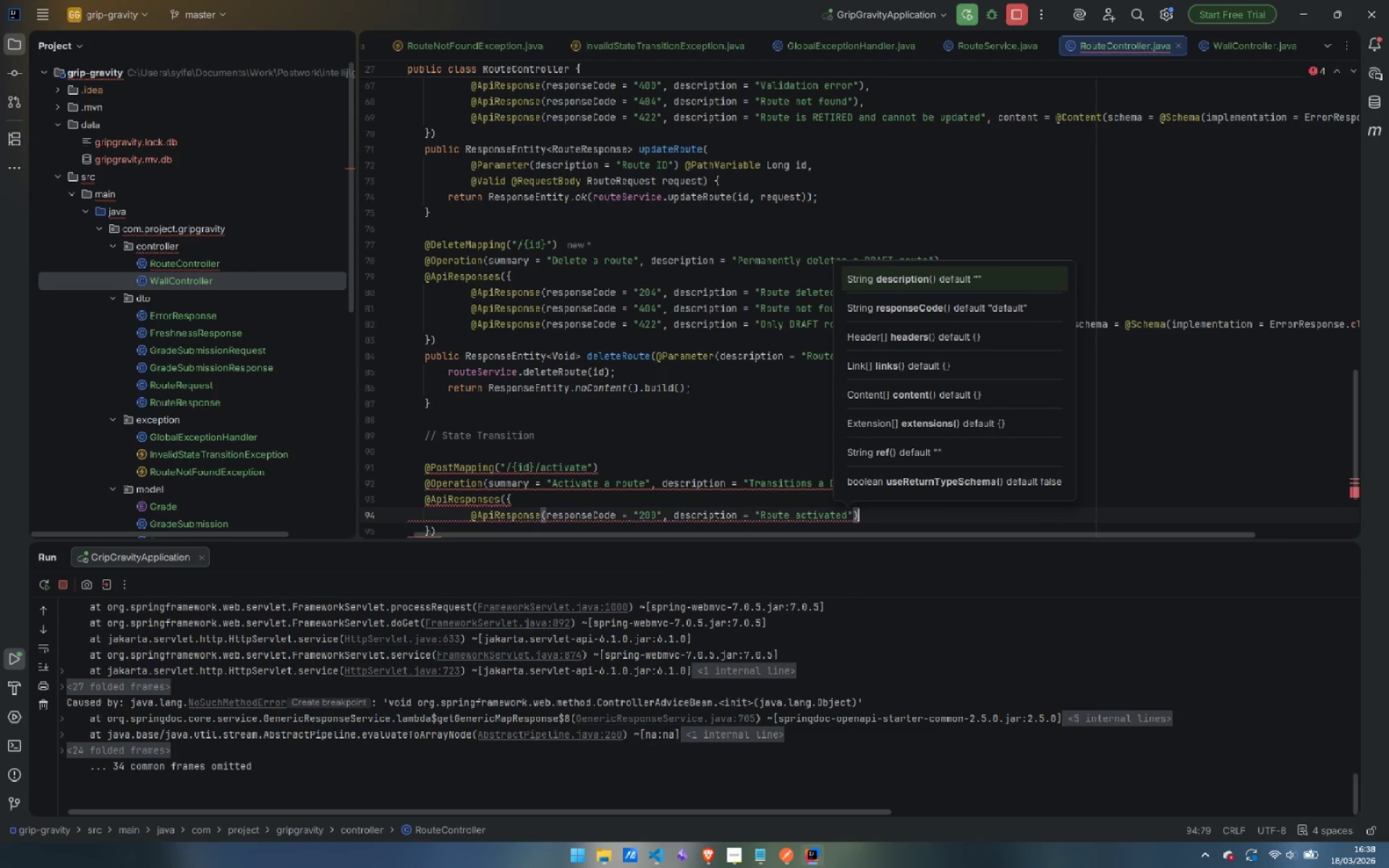 
key(ArrowRight)
 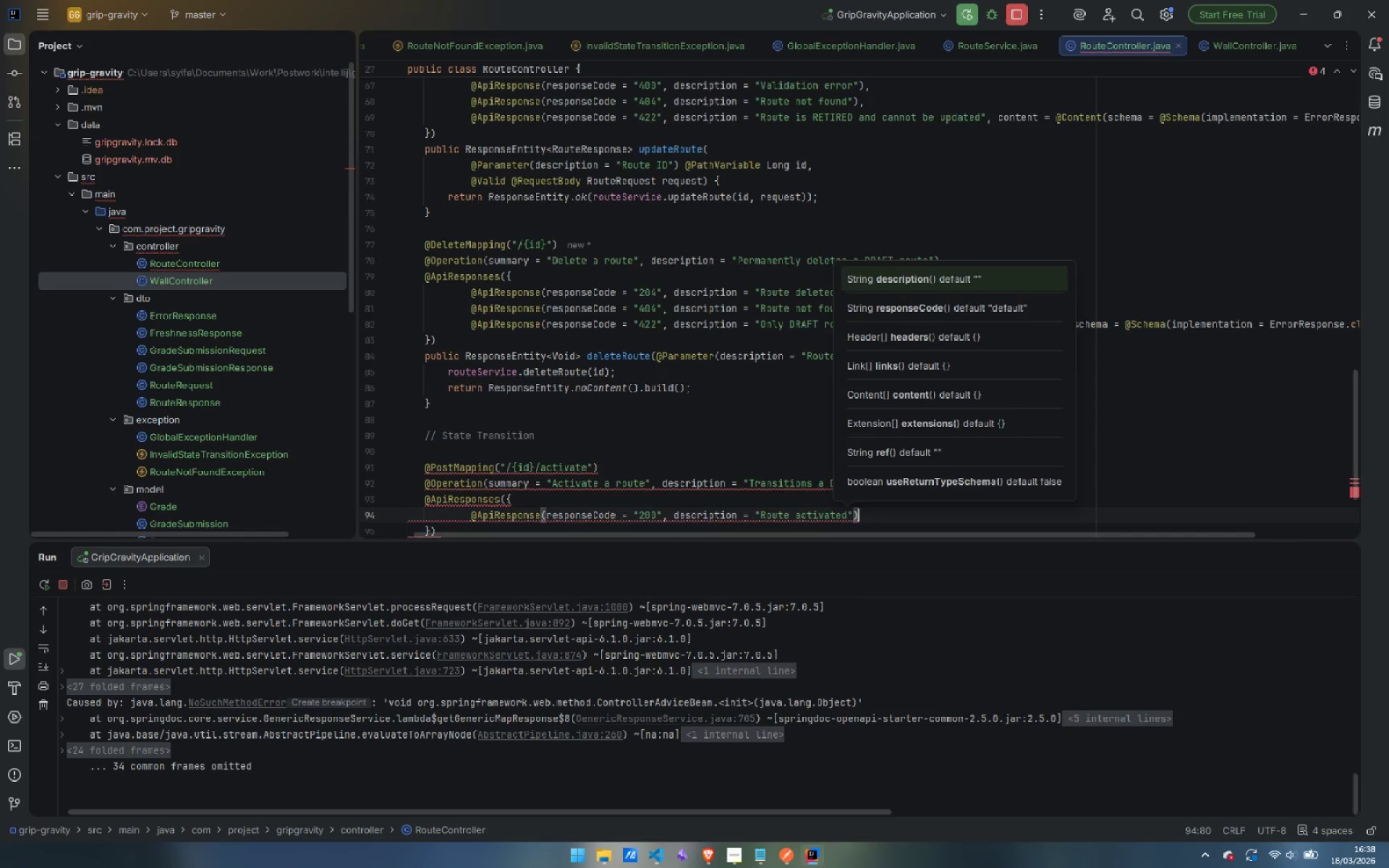 
key(Enter)
 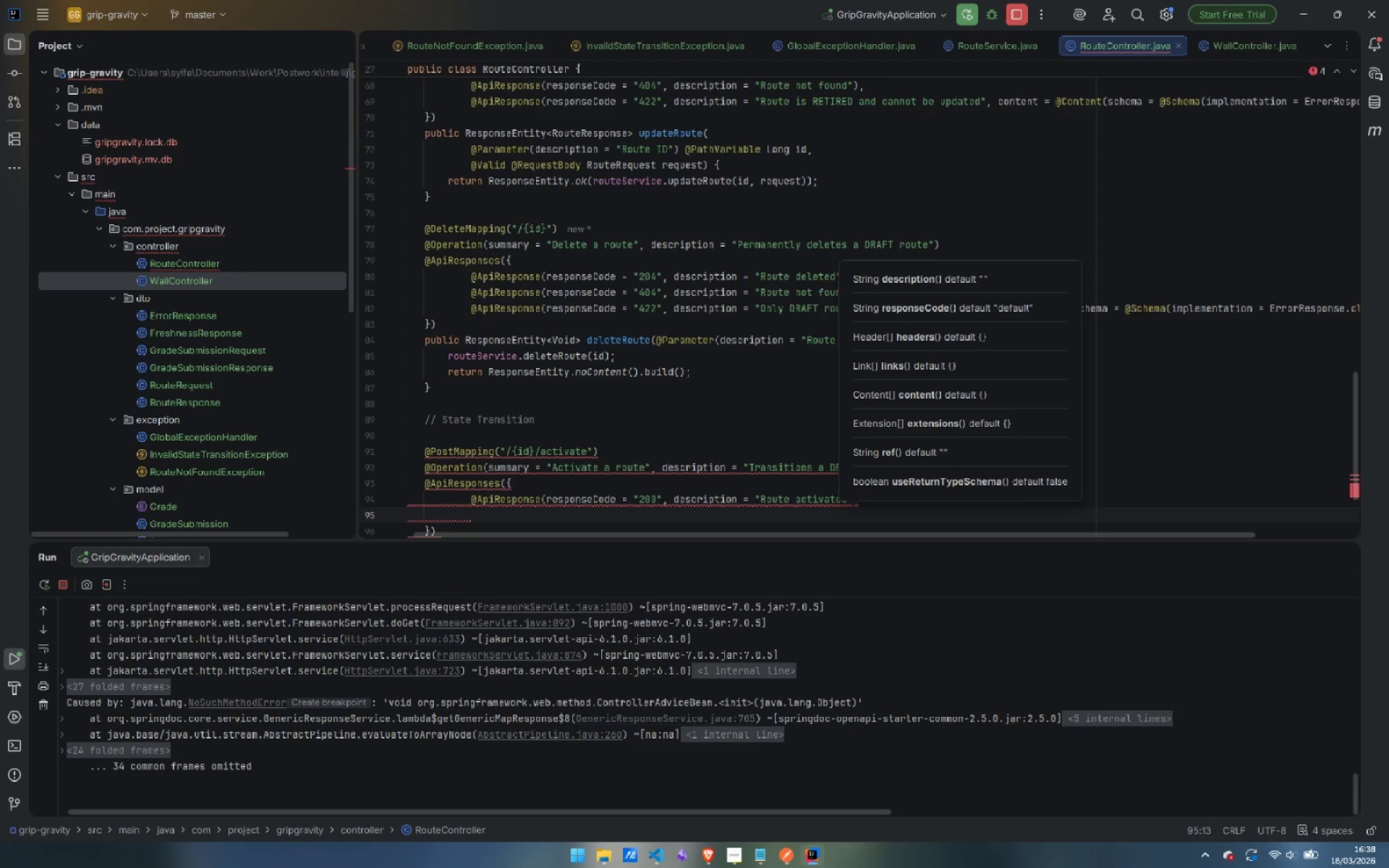 
key(Control+ControlLeft)
 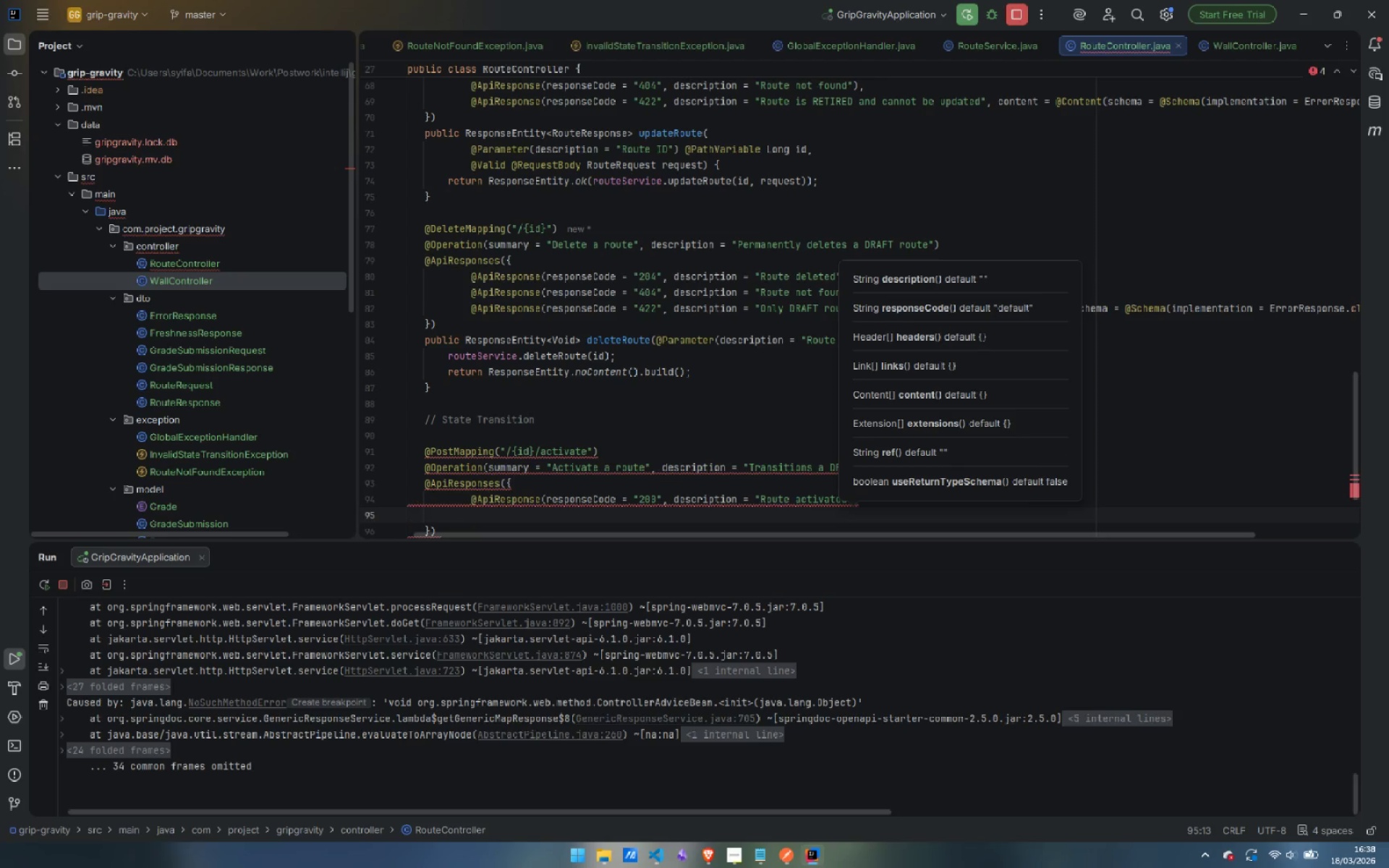 
key(Control+Backspace)
 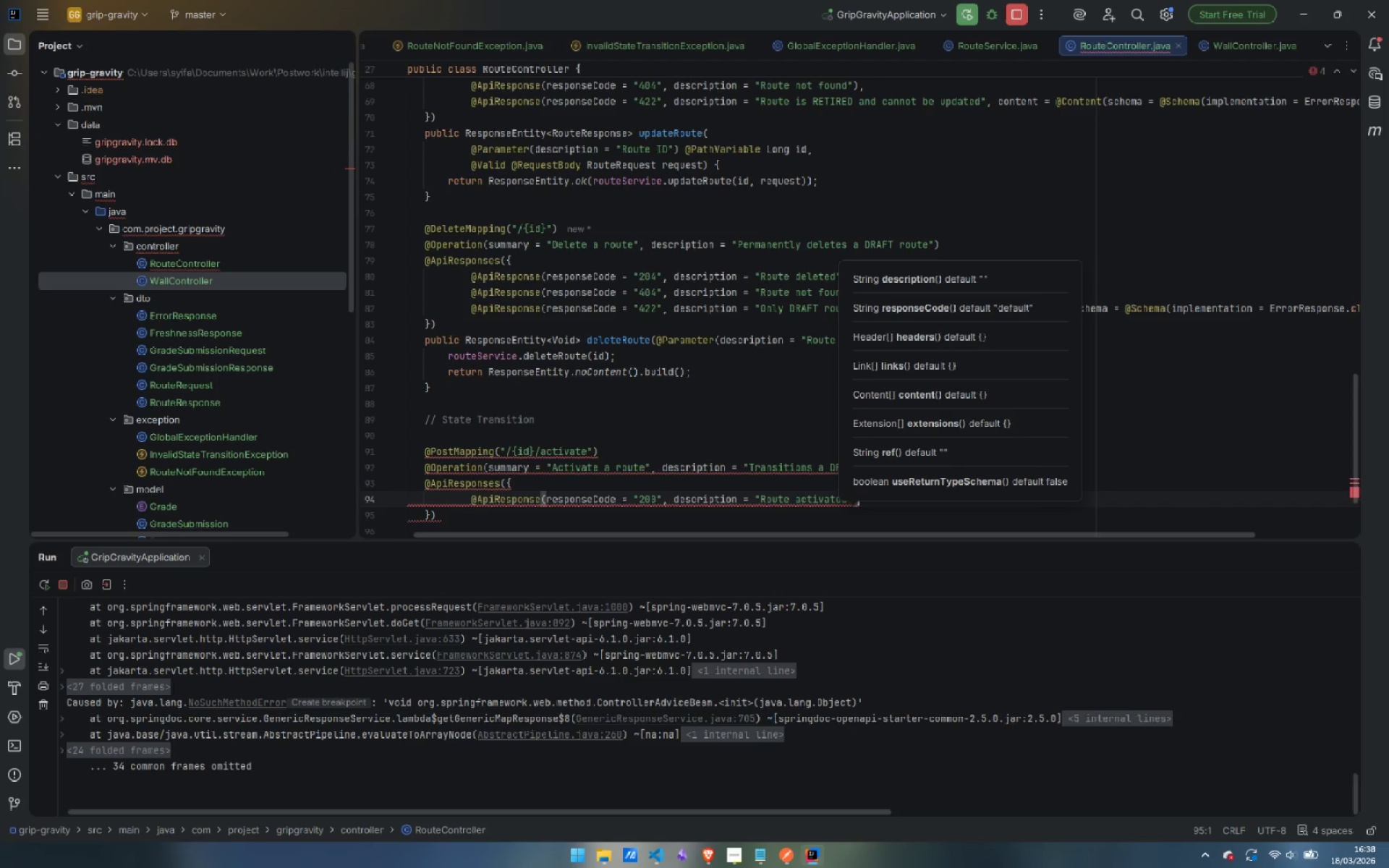 
key(Backspace)
 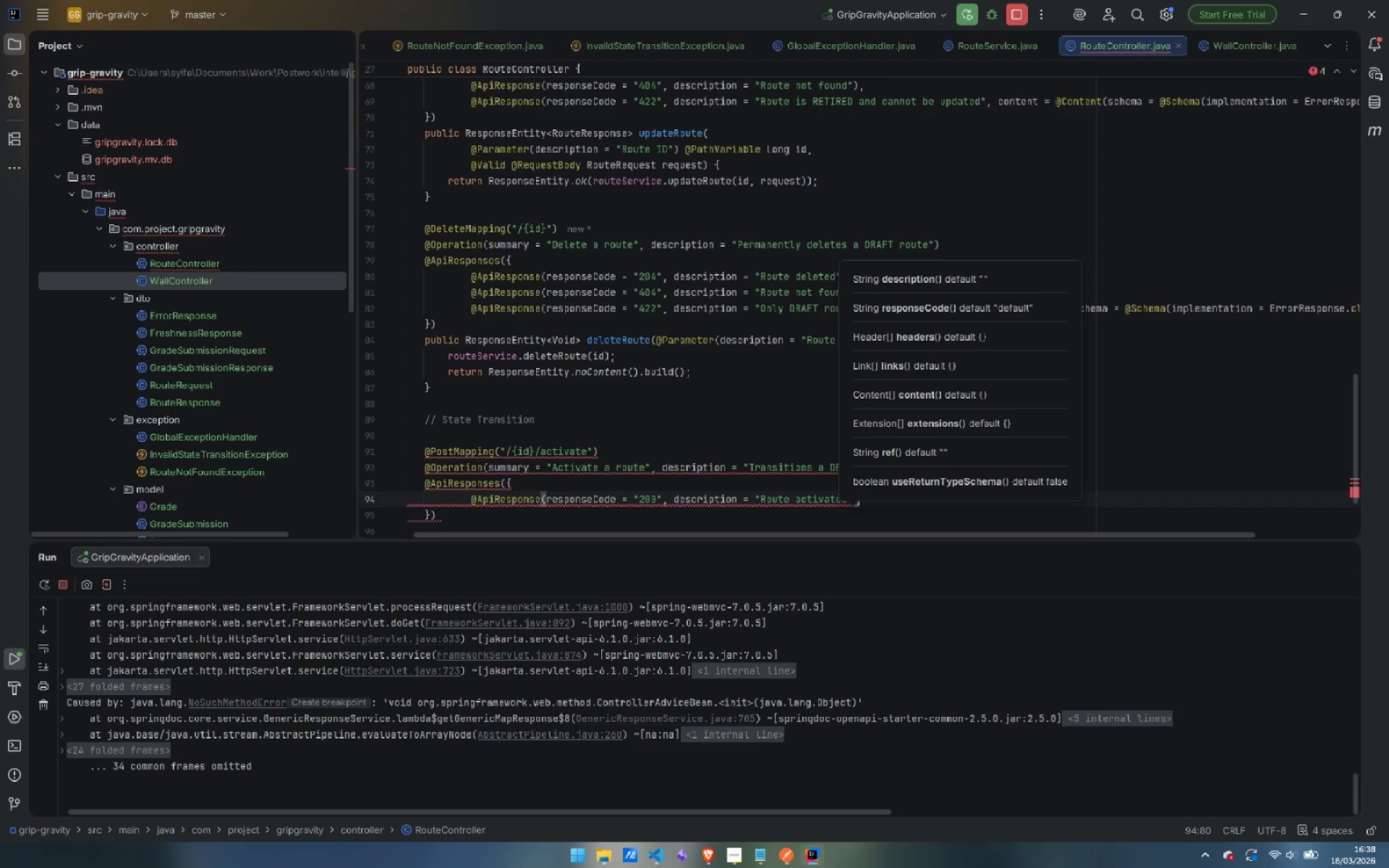 
key(Comma)
 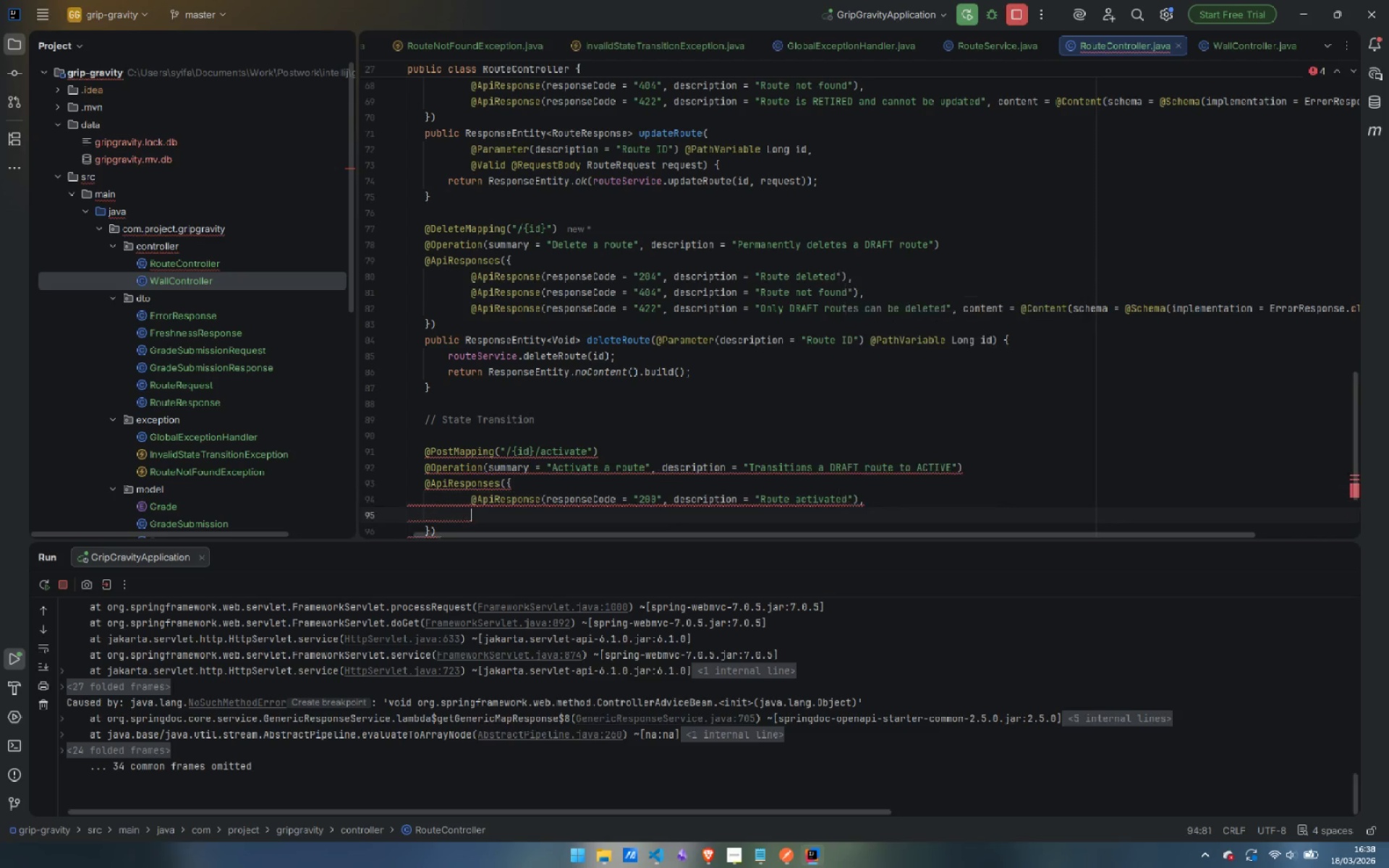 
key(Enter)
 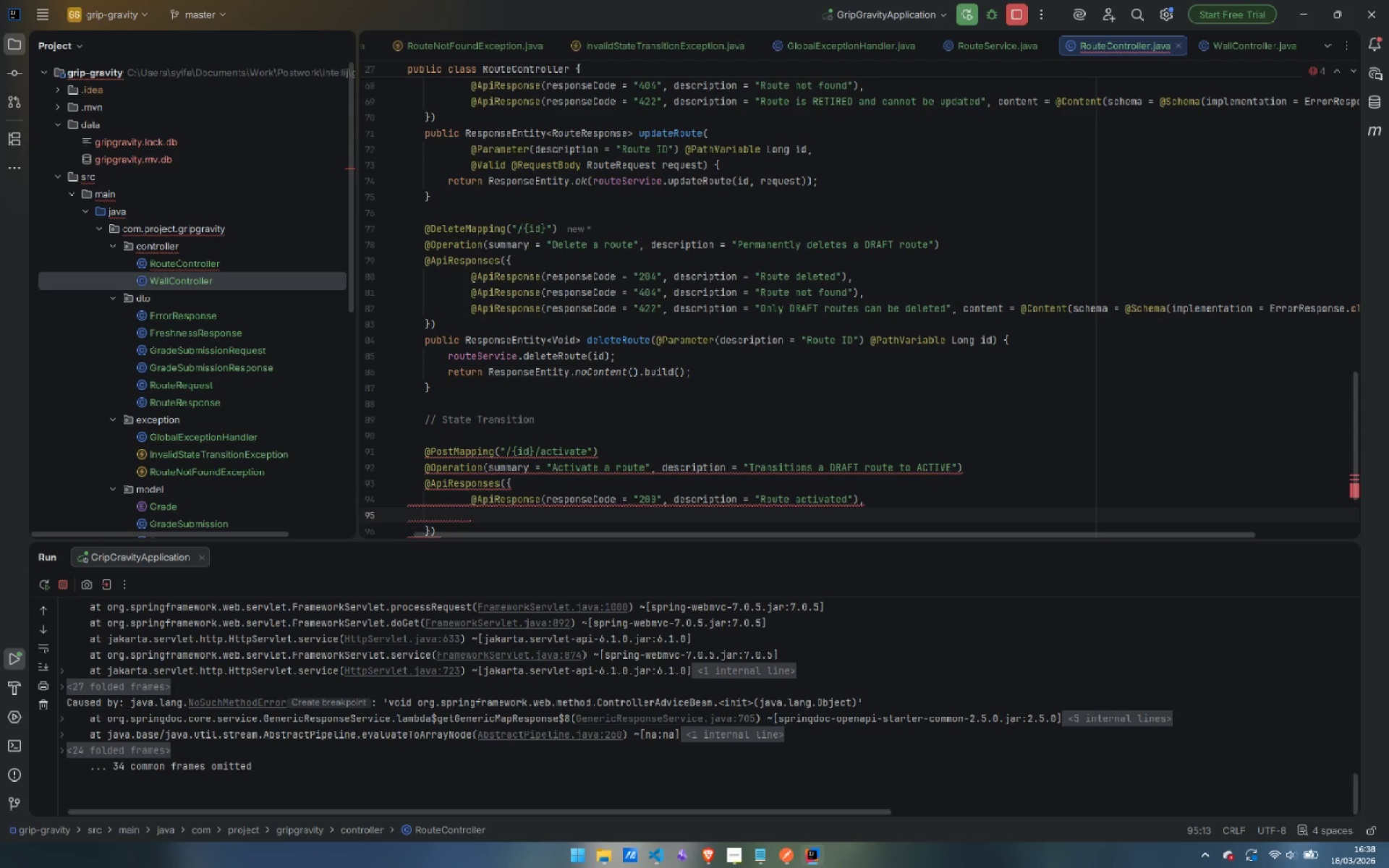 
type(@Api)
 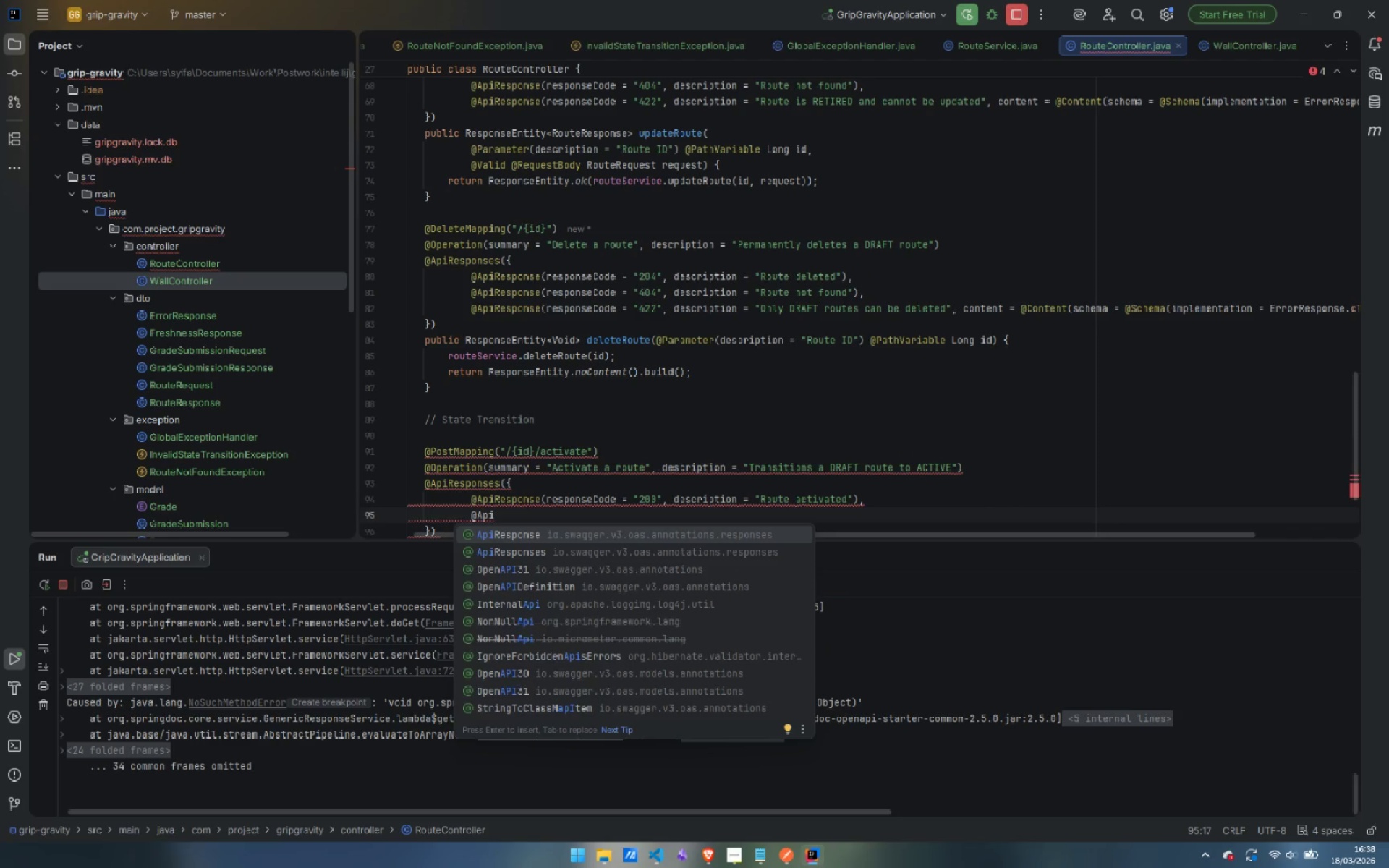 
key(Enter)
 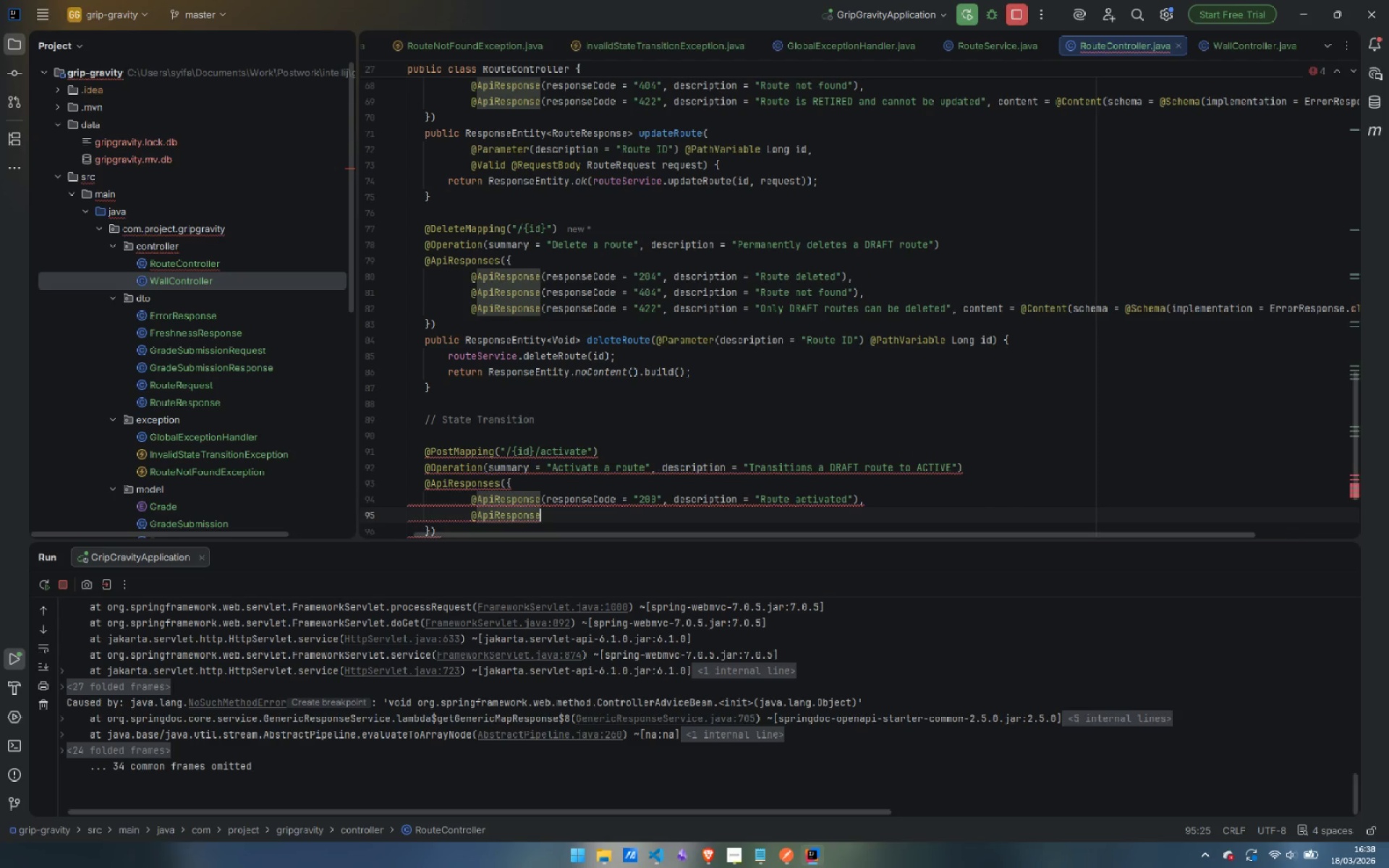 
type((respo)
 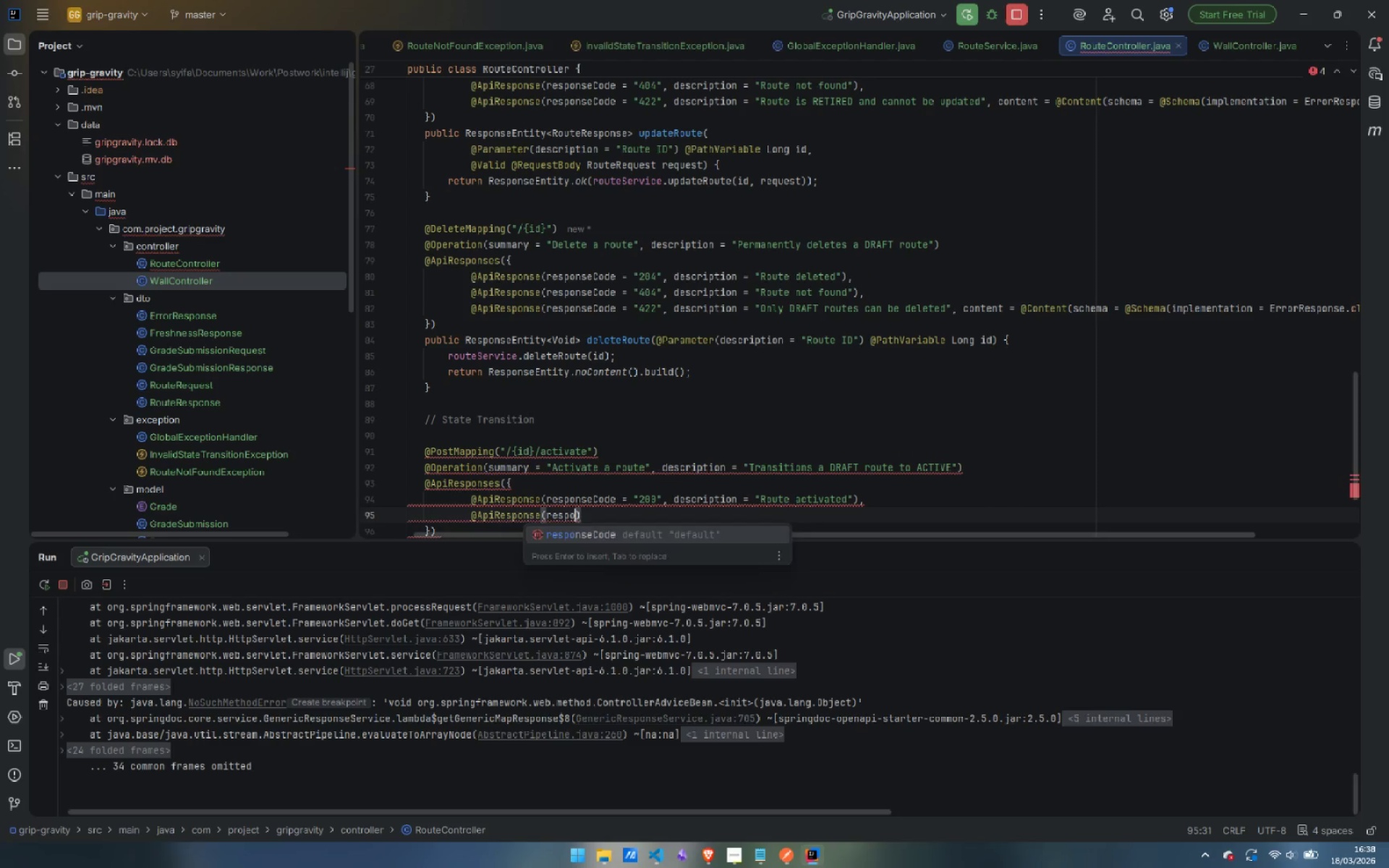 
key(Enter)
 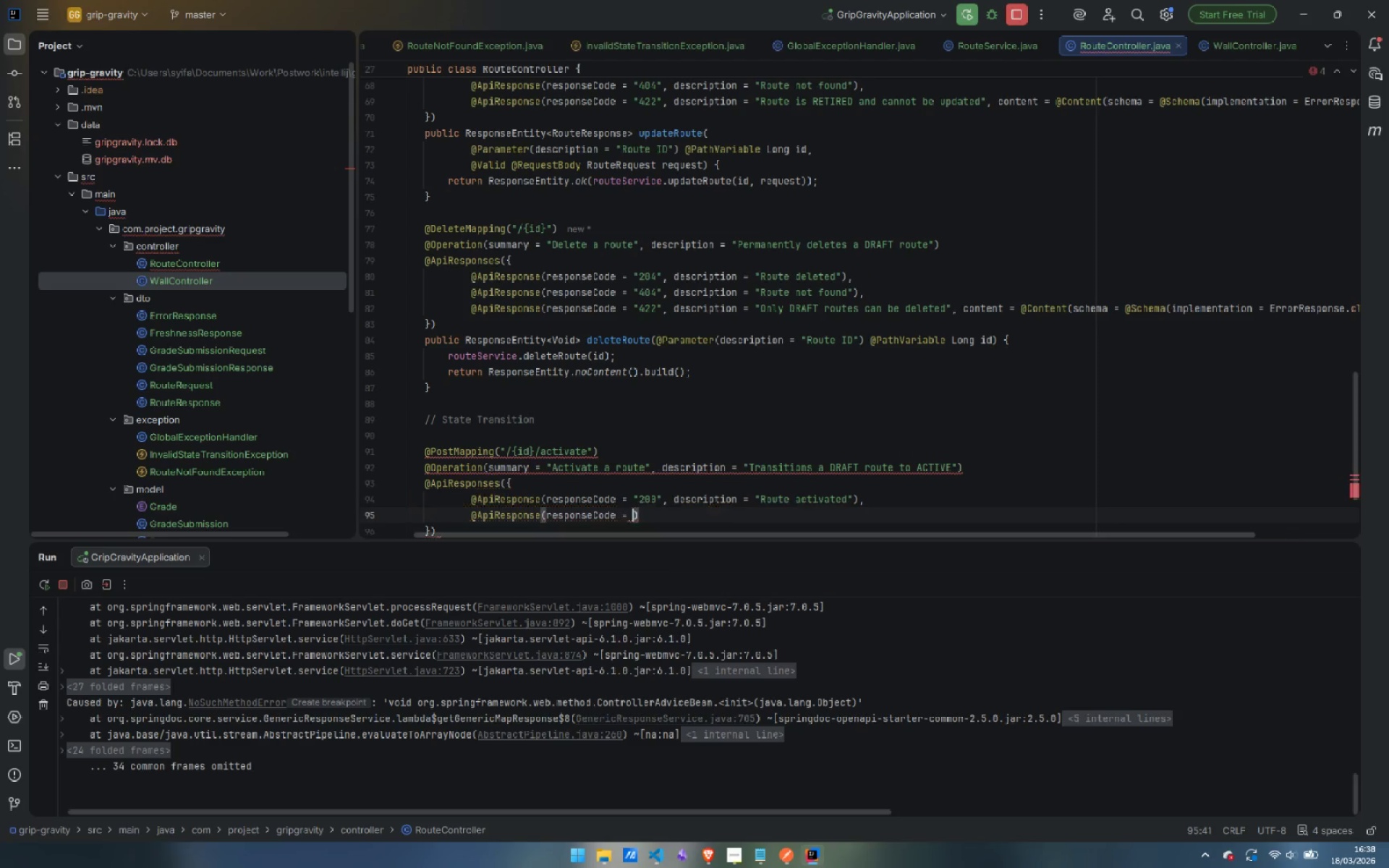 
type("404)
 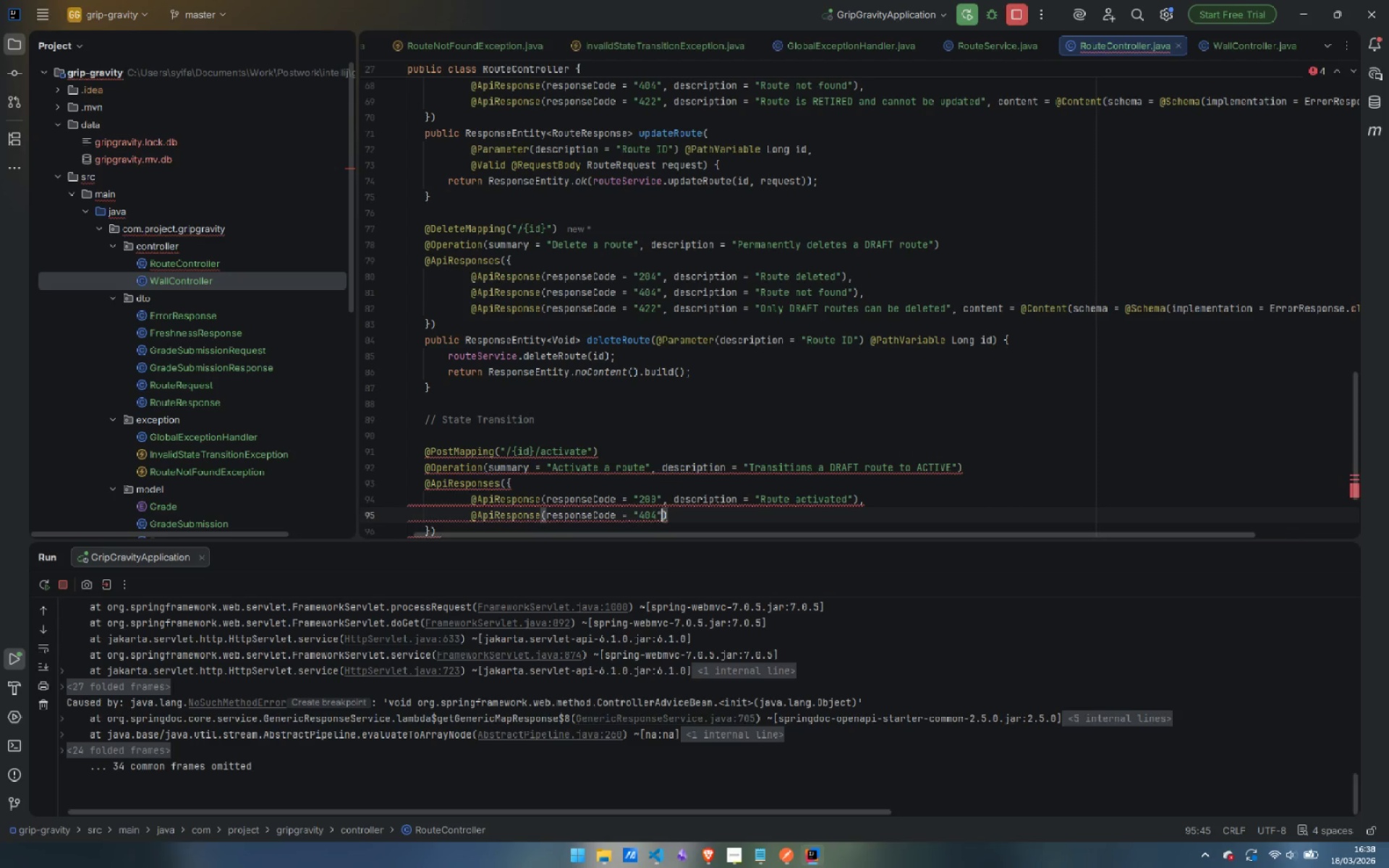 
key(ArrowRight)
 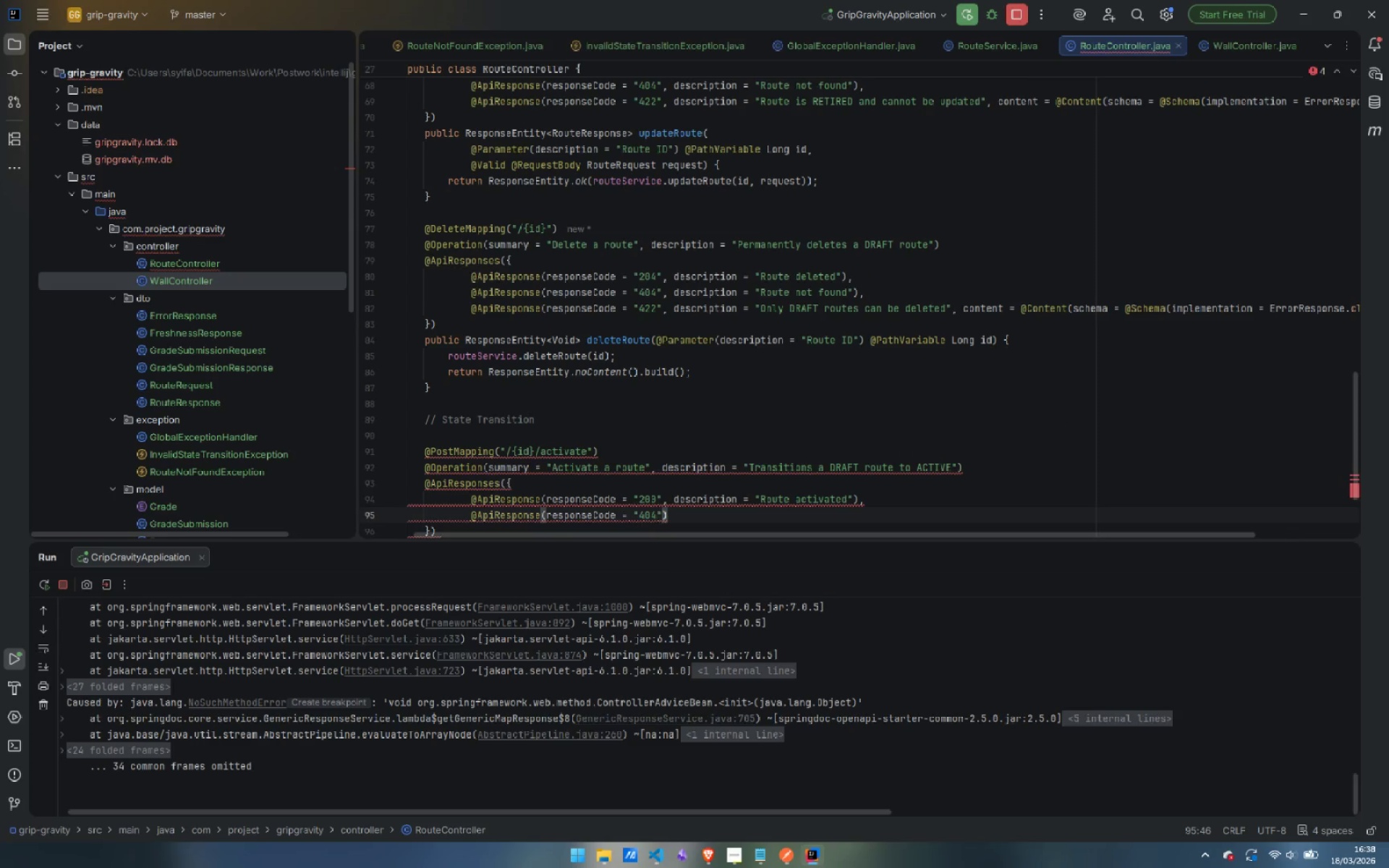 
type(, desc)
 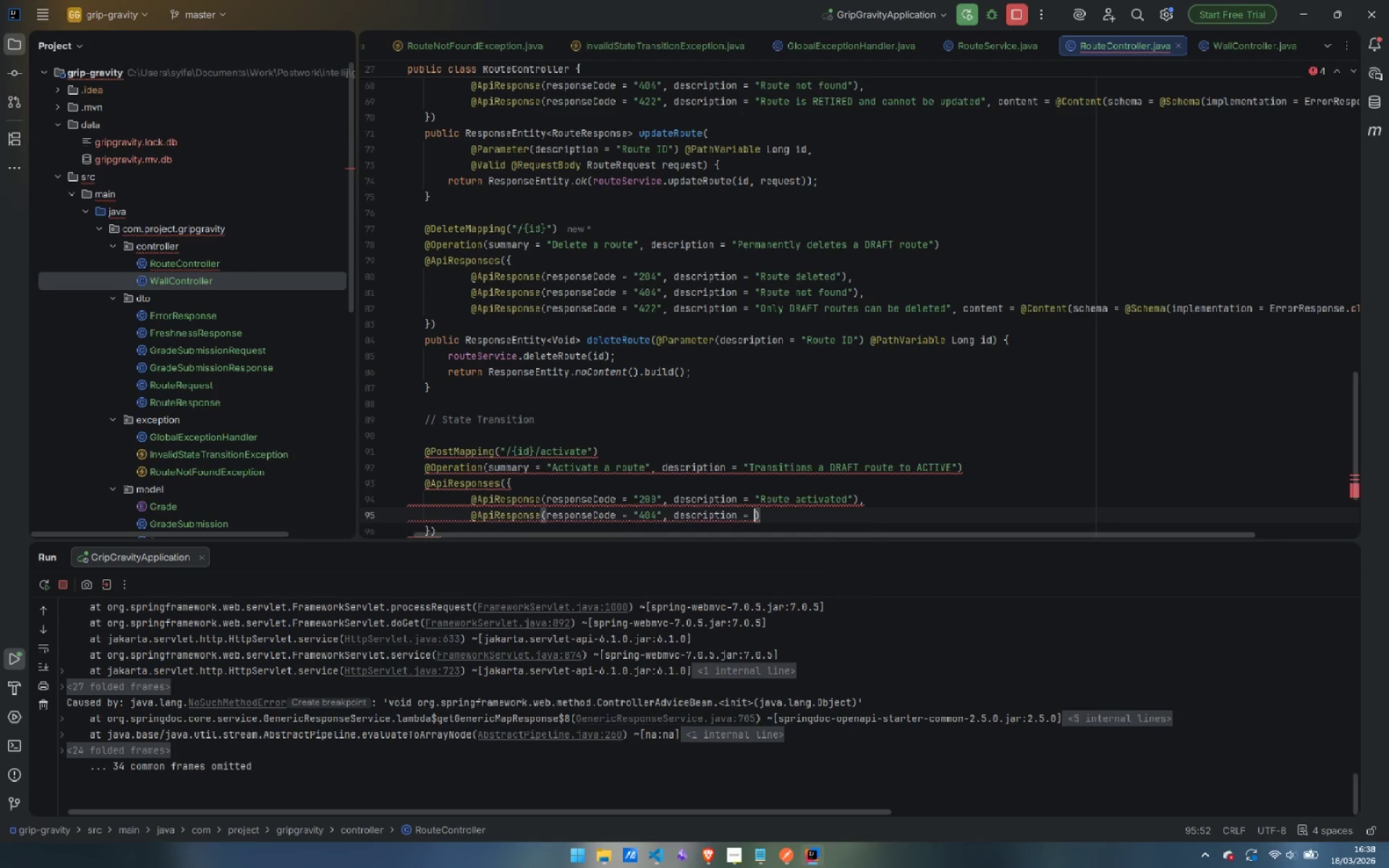 
key(Enter)
 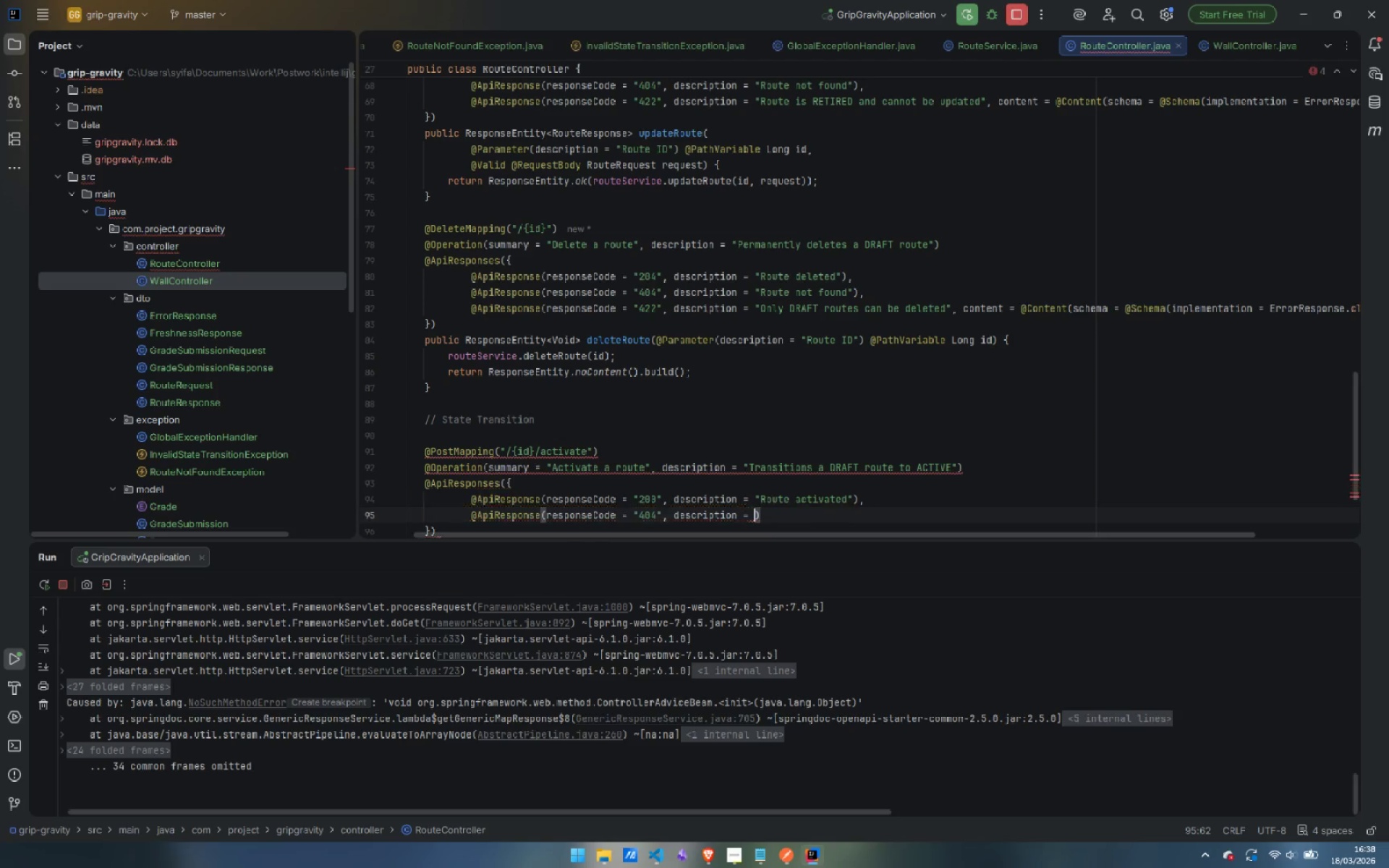 
type("Route not found)
 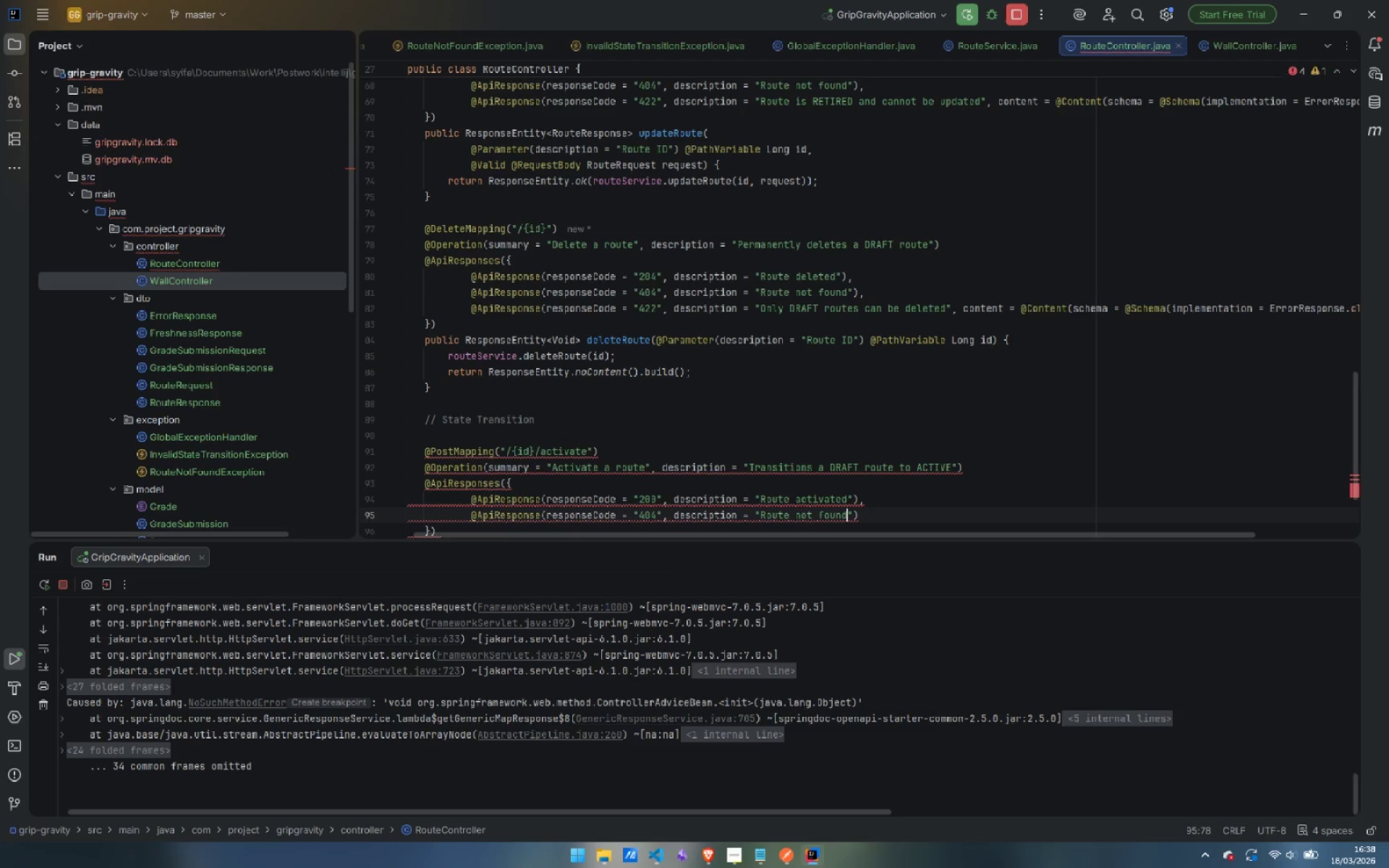 
key(ArrowRight)
 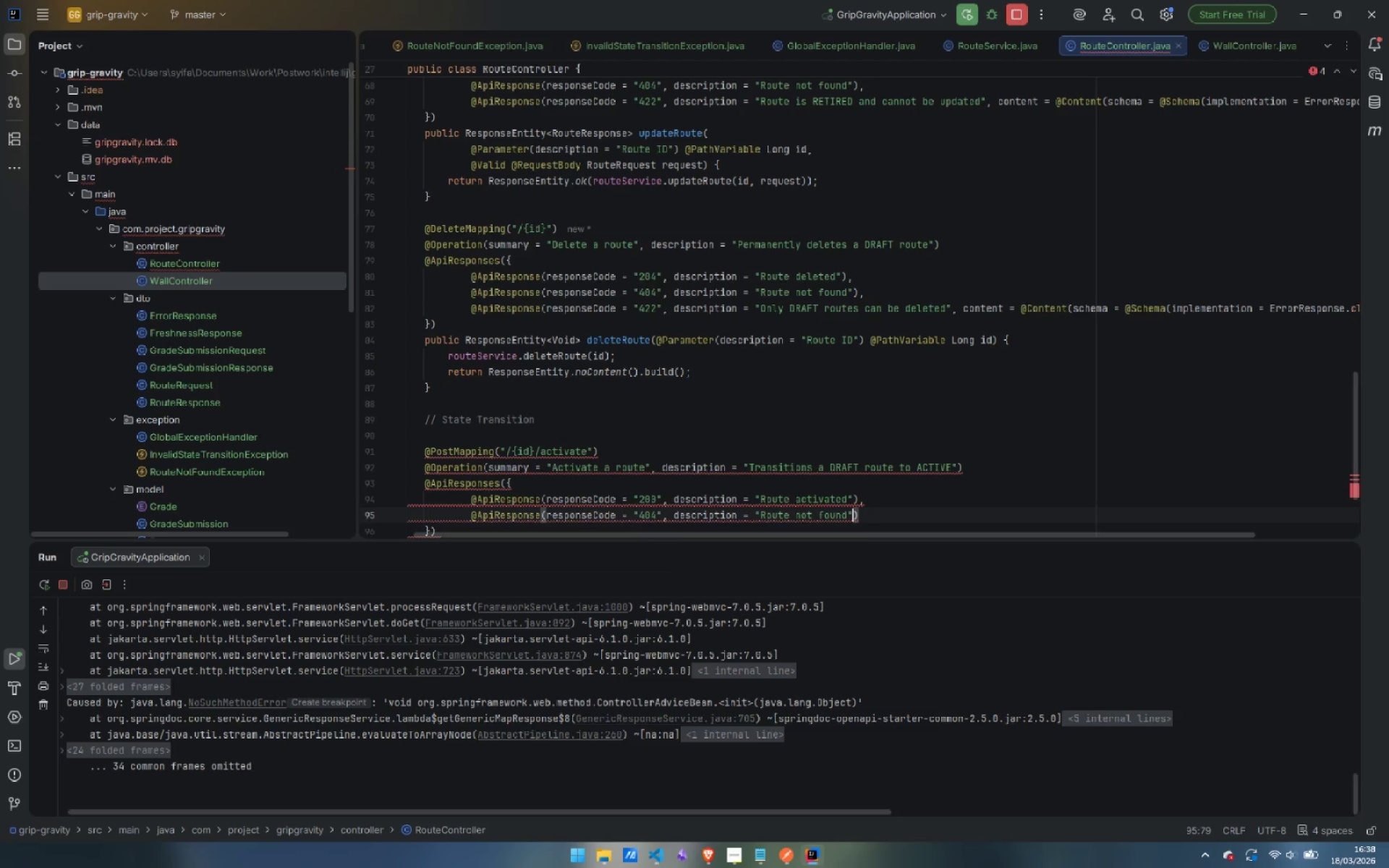 
key(ArrowRight)
 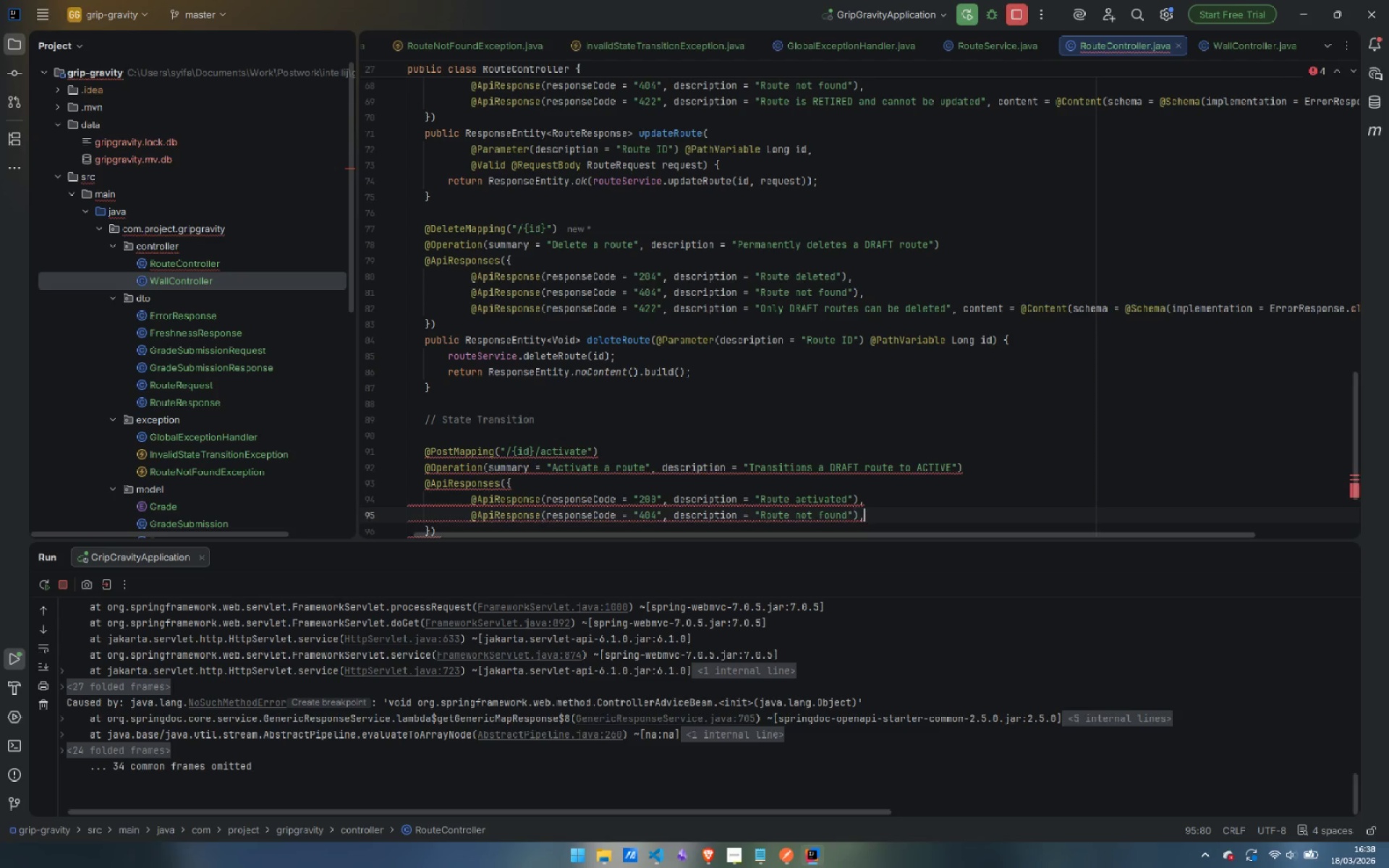 
key(Comma)
 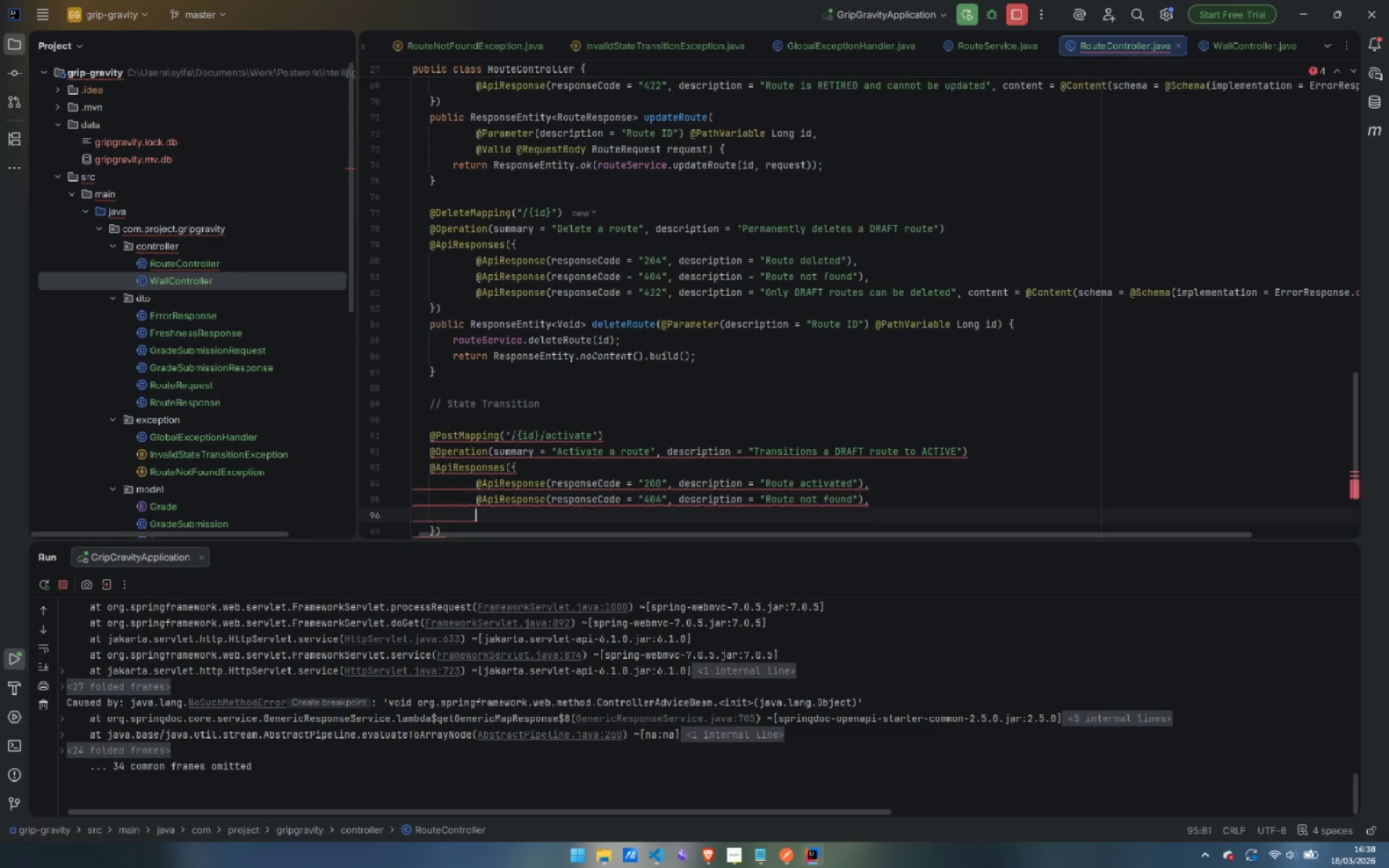 
key(Enter)
 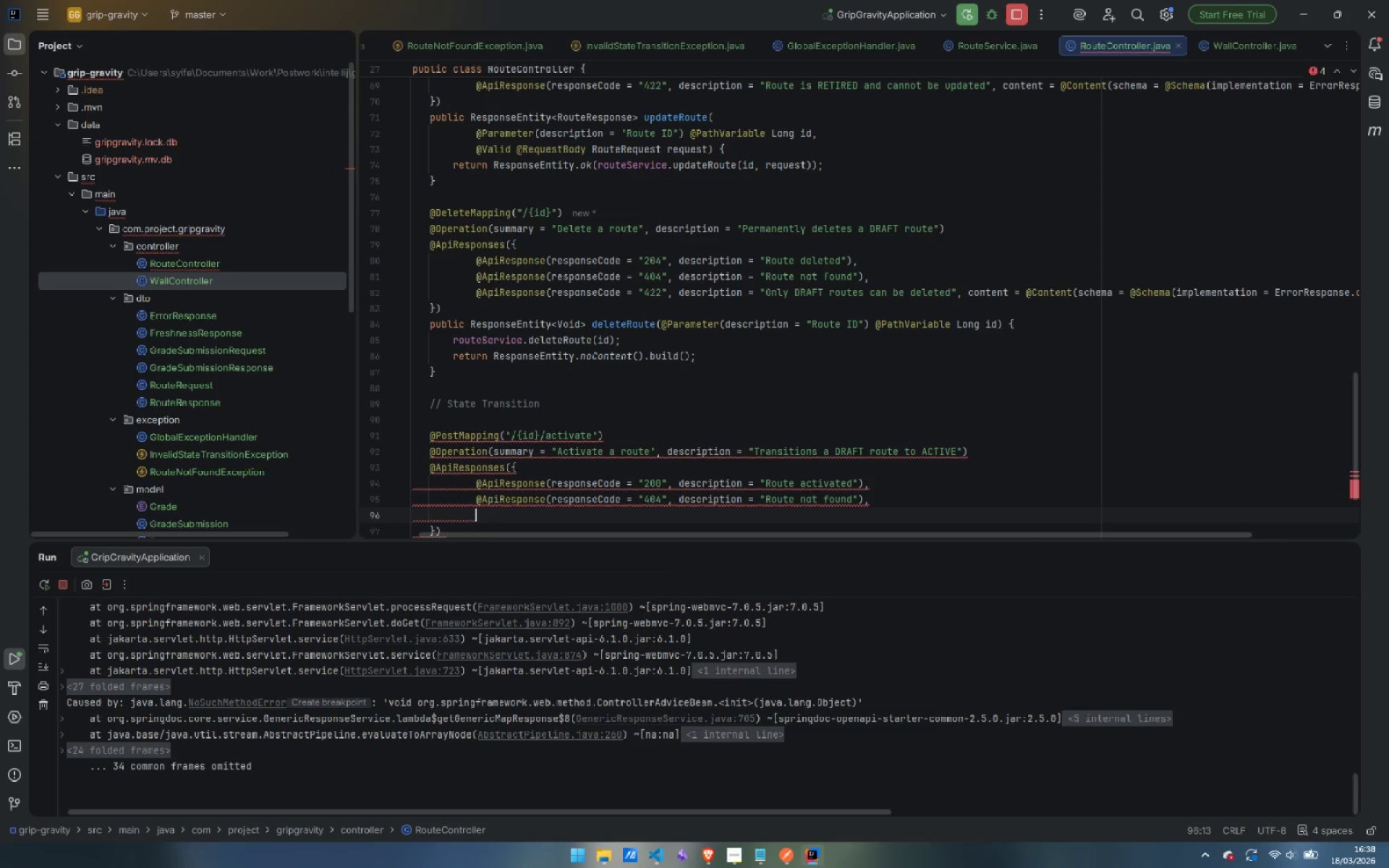 
type(@Api)
 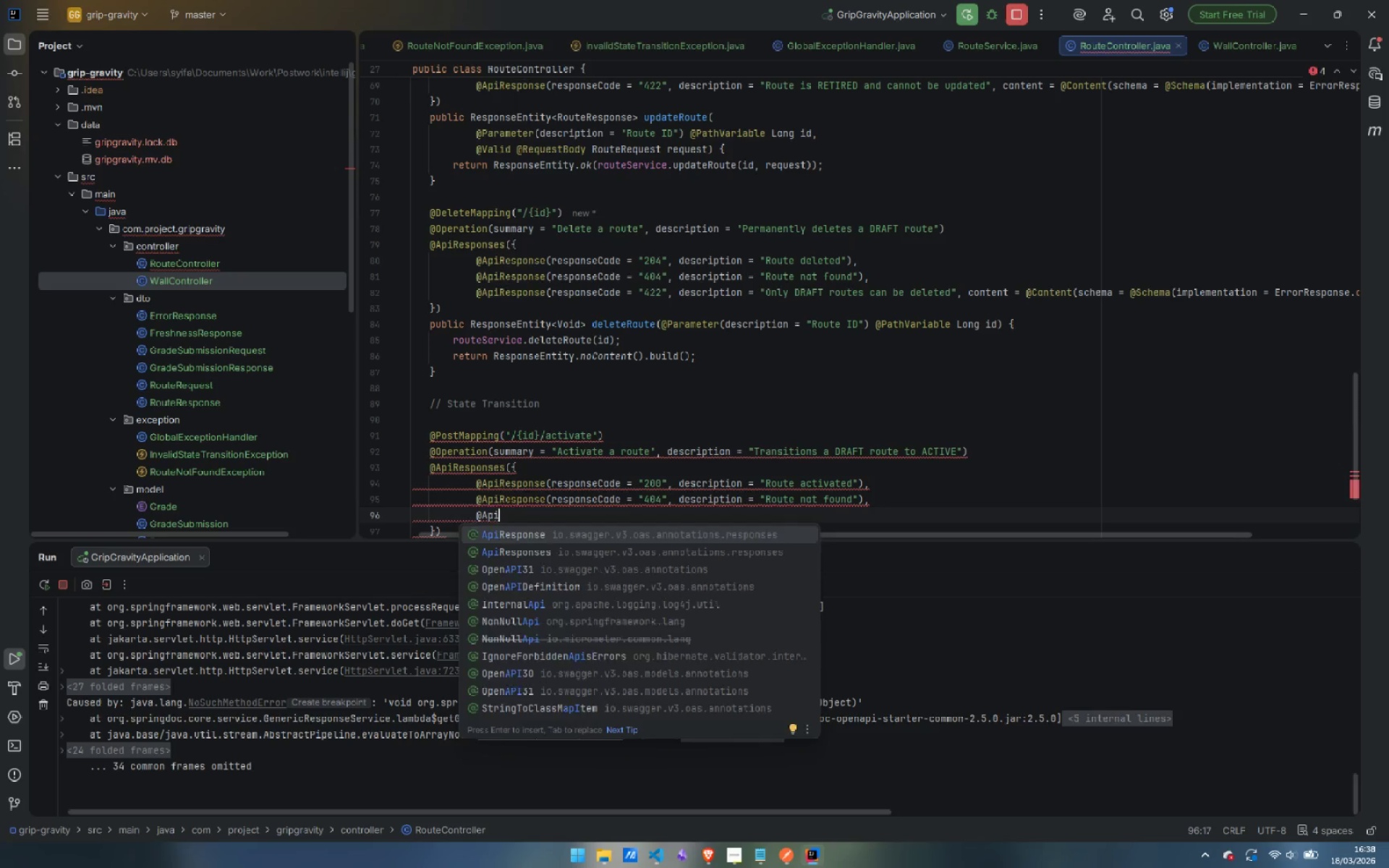 
key(Enter)
 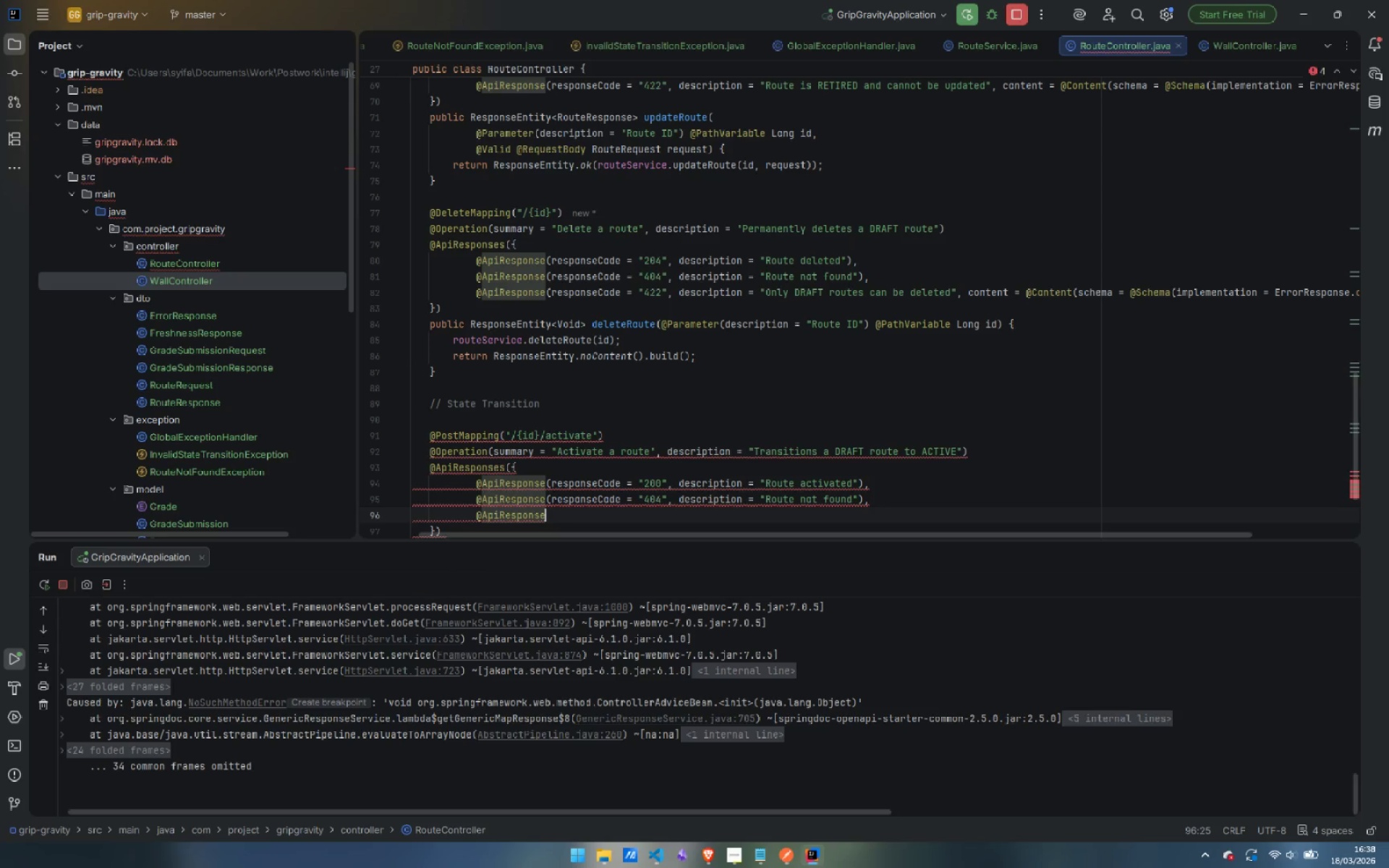 
type((repos)
key(Backspace)
type(n)
 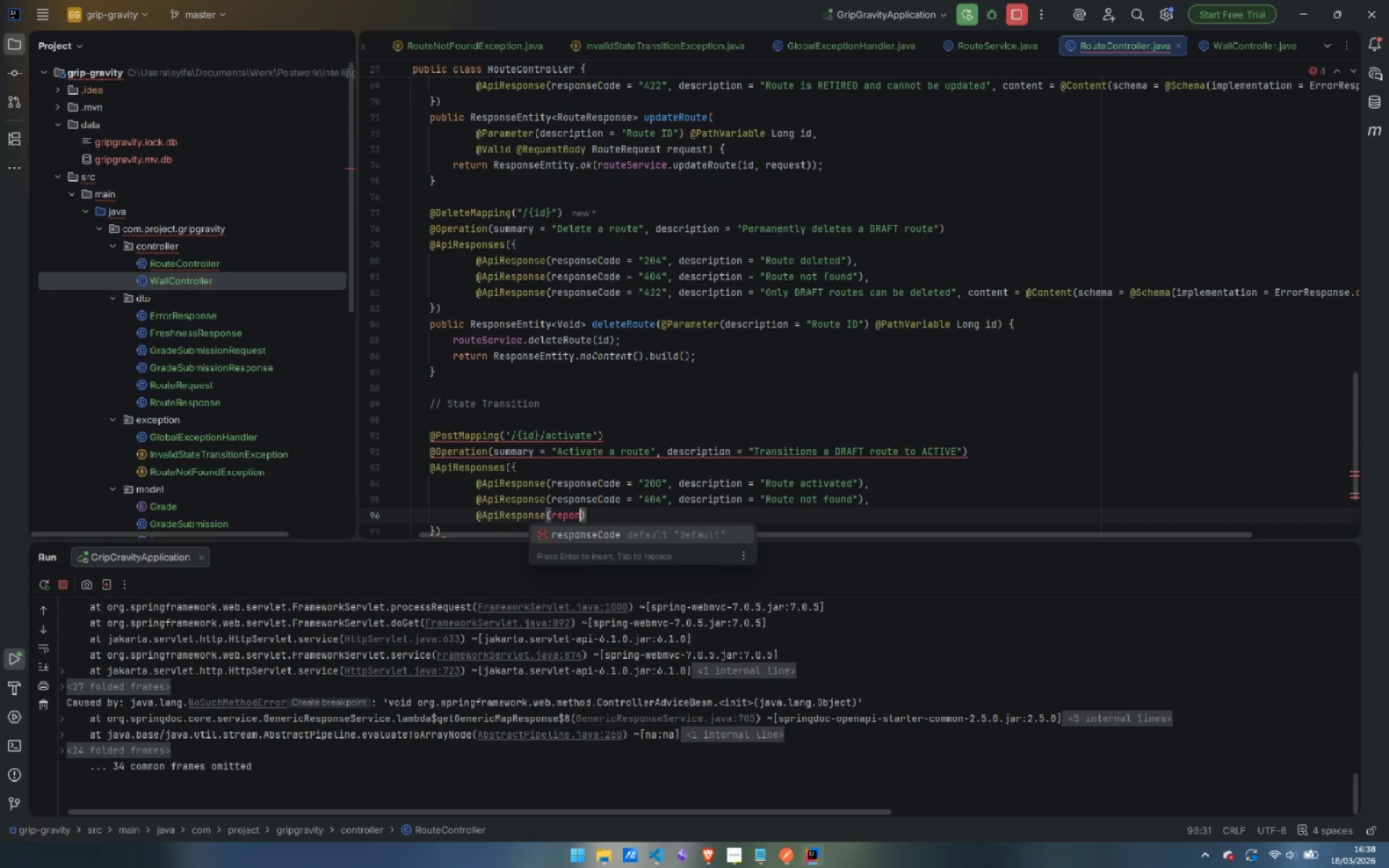 
key(Enter)
 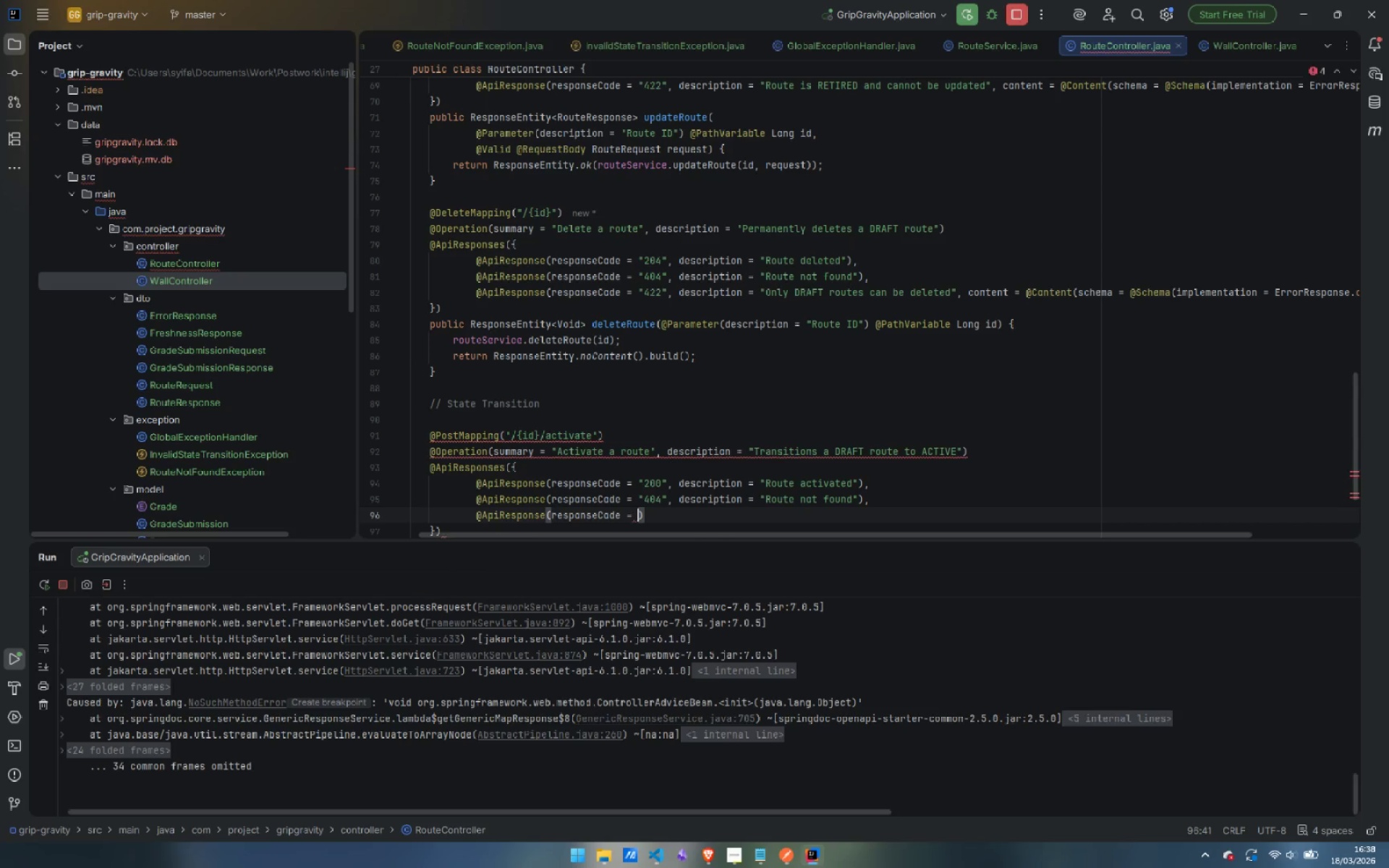 
type("422)
 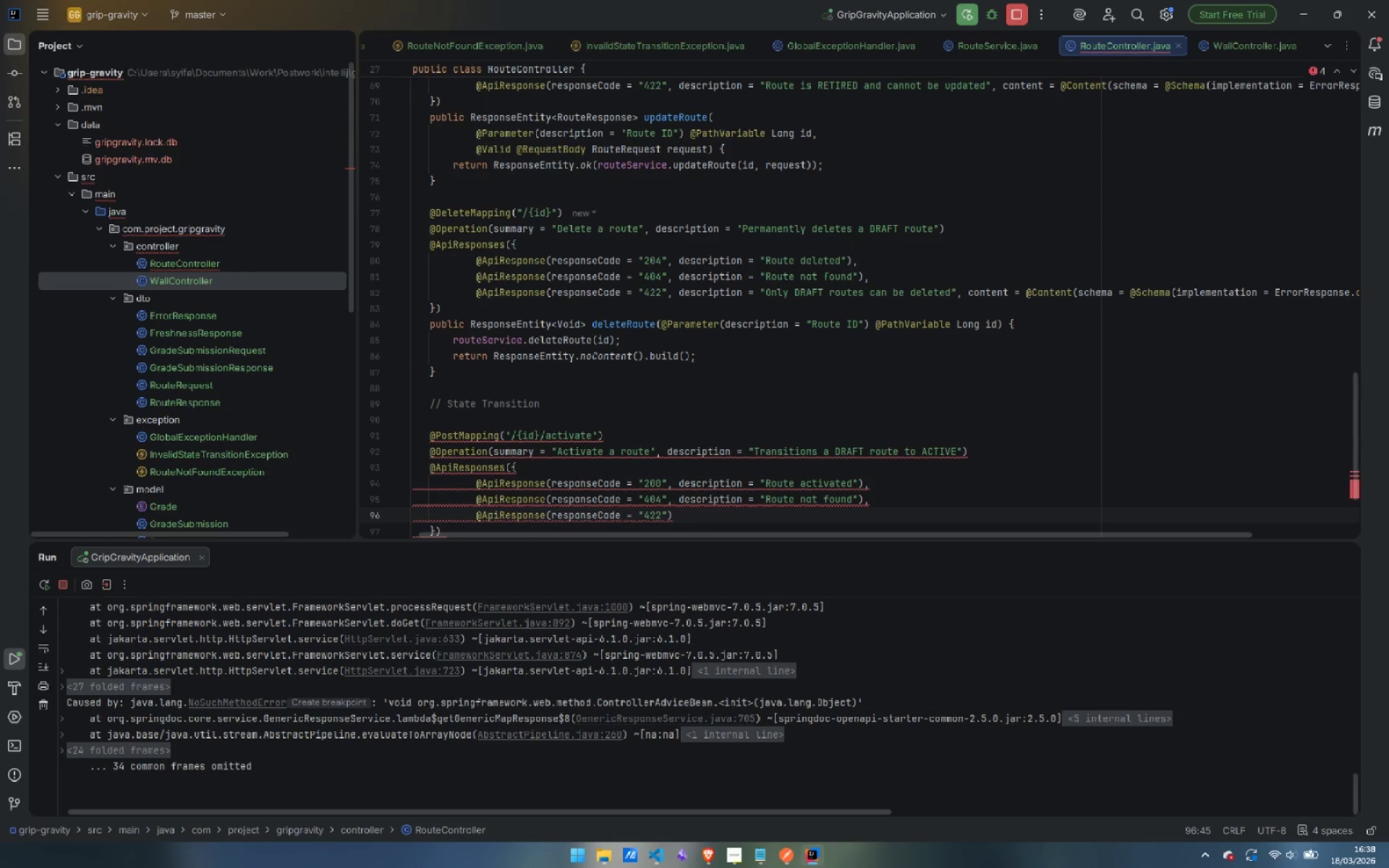 
key(ArrowRight)
 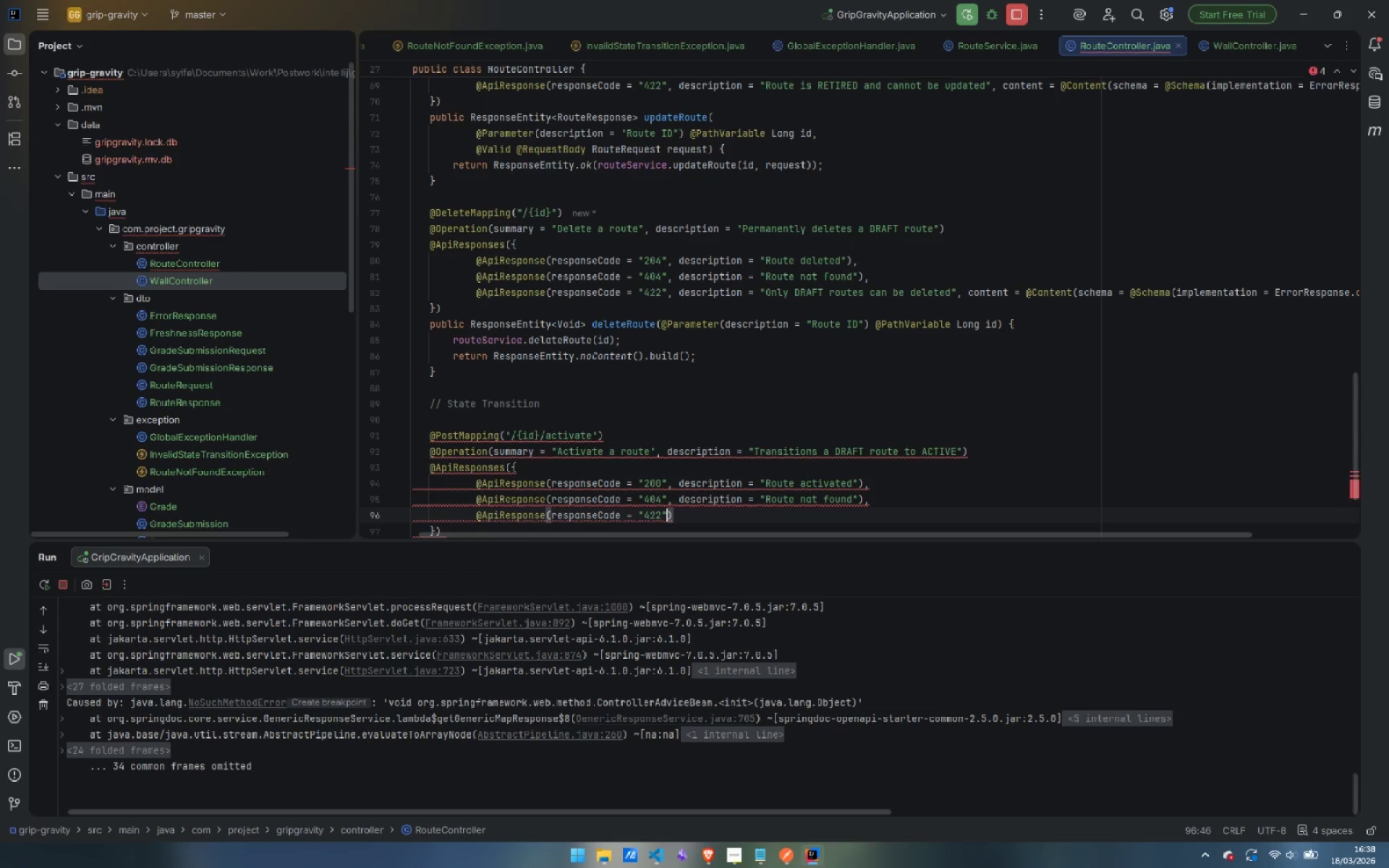 
type(, desc)
 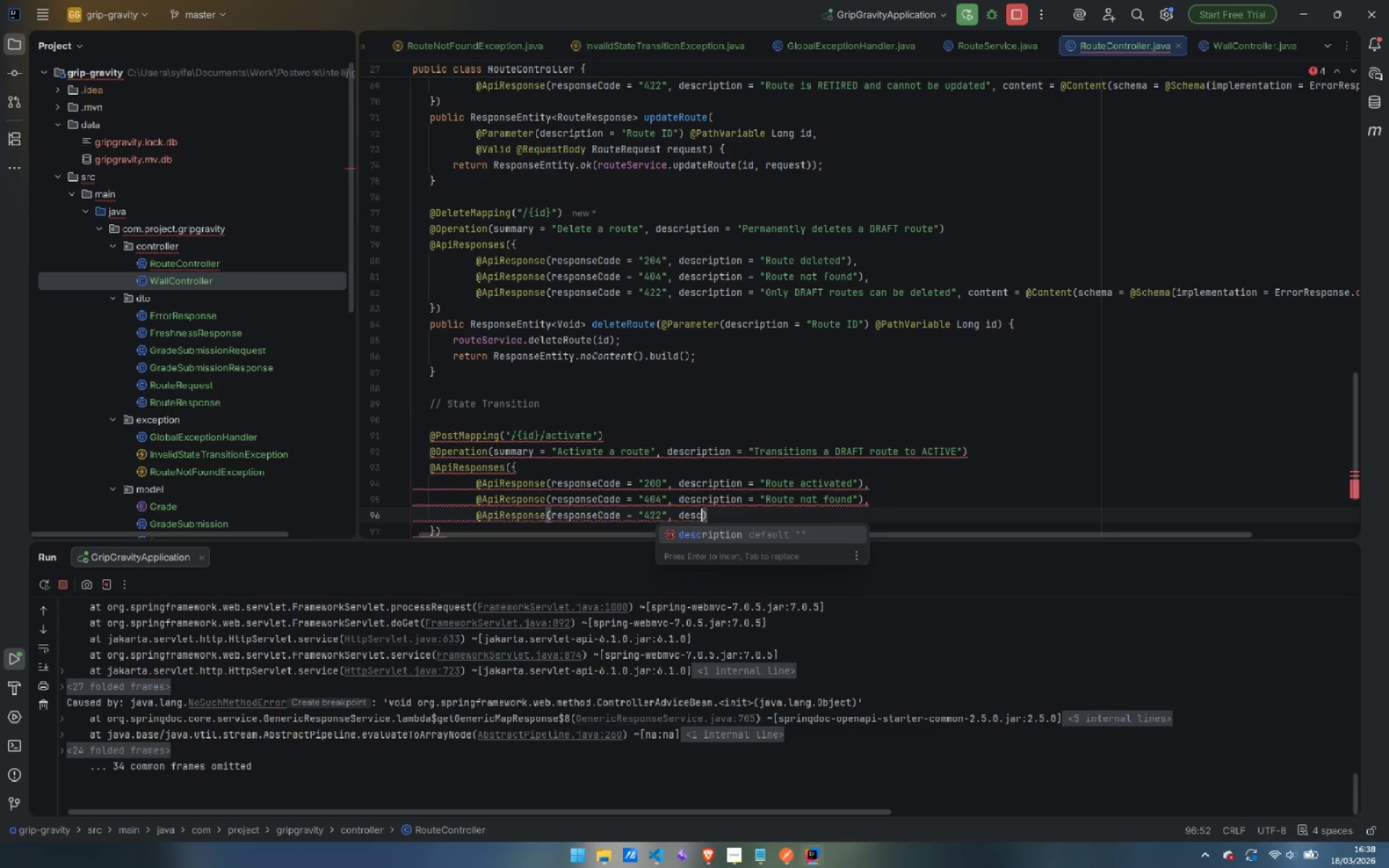 
key(Enter)
 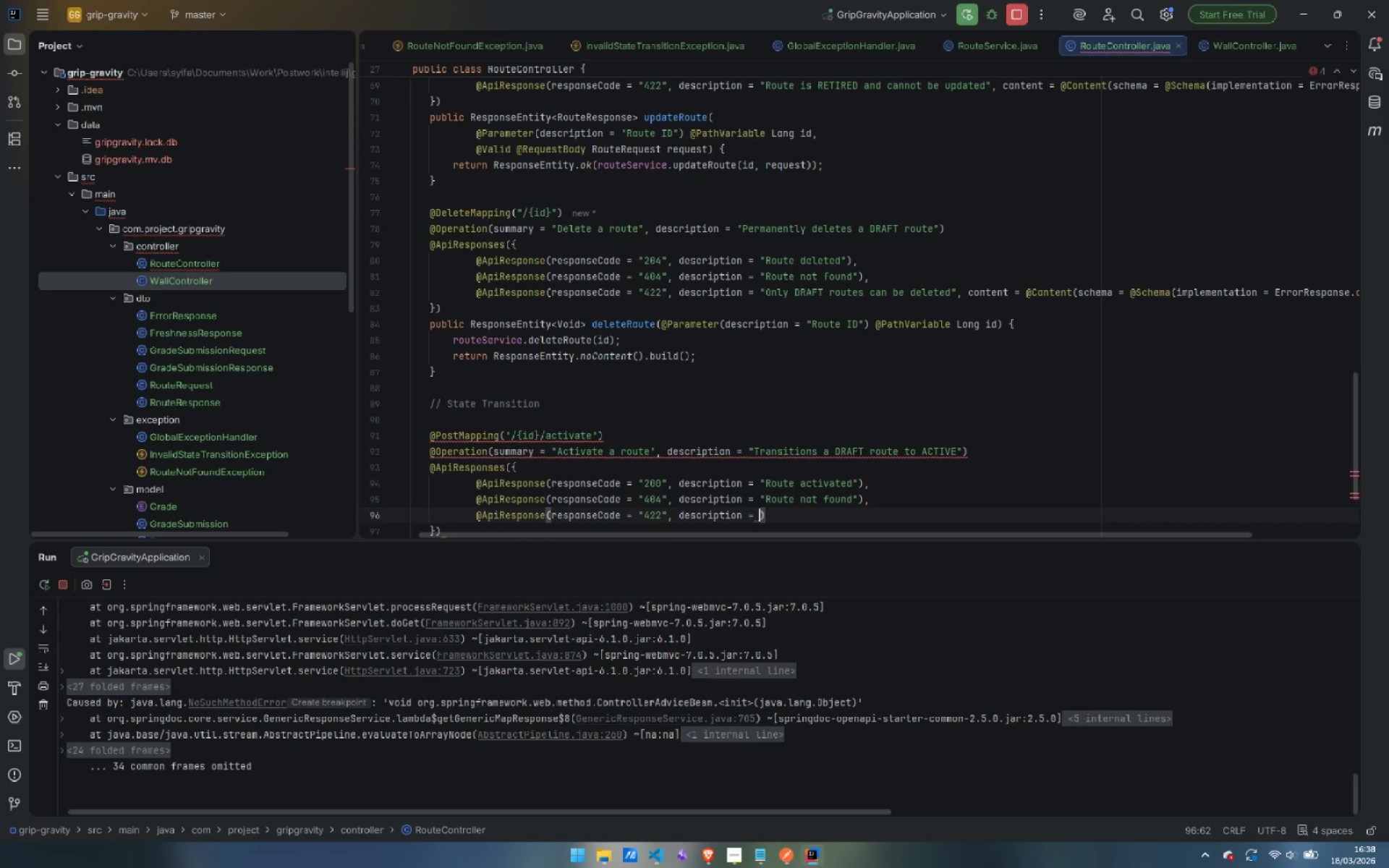 
type("Invalid state transition)
 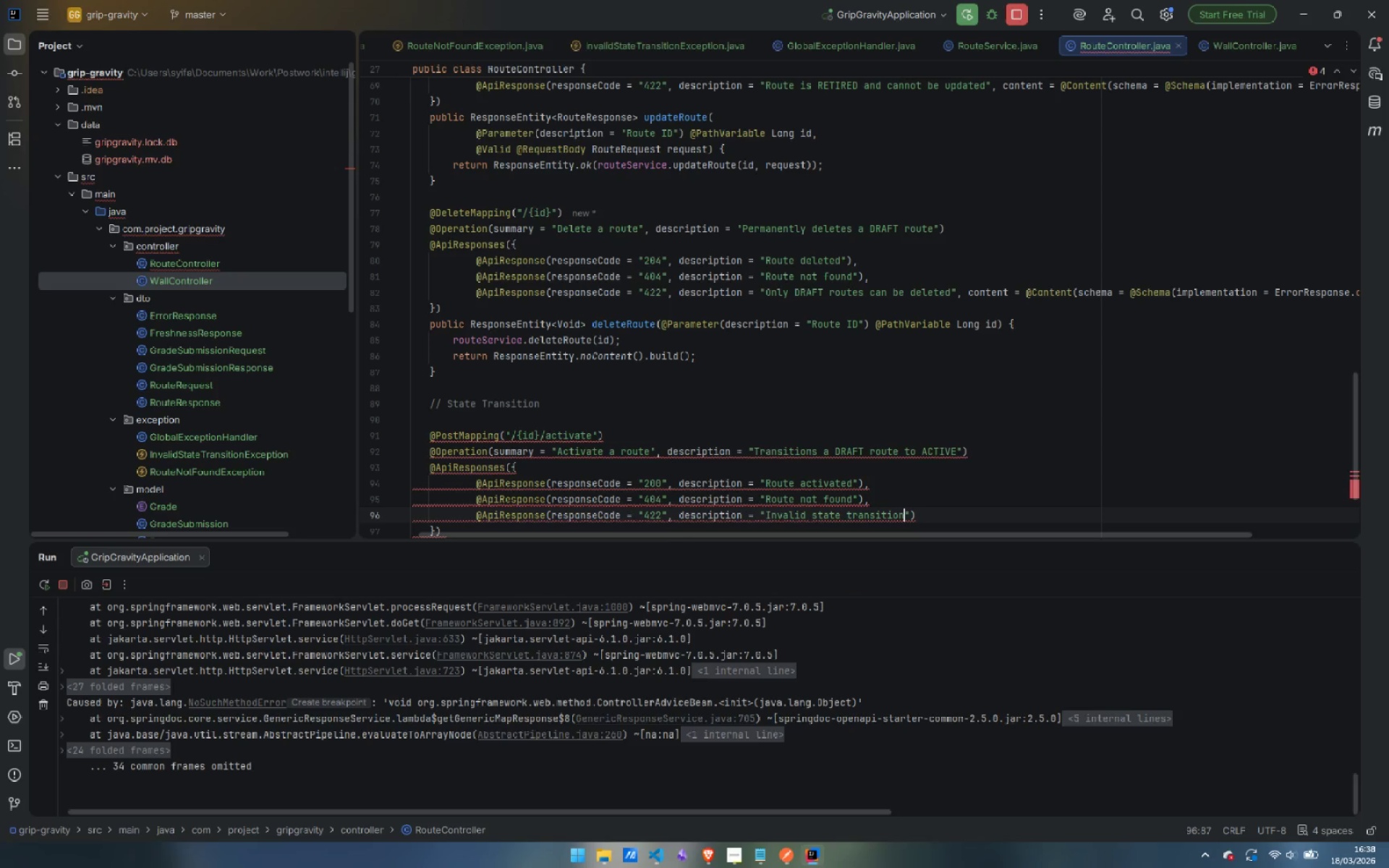 
key(ArrowRight)
 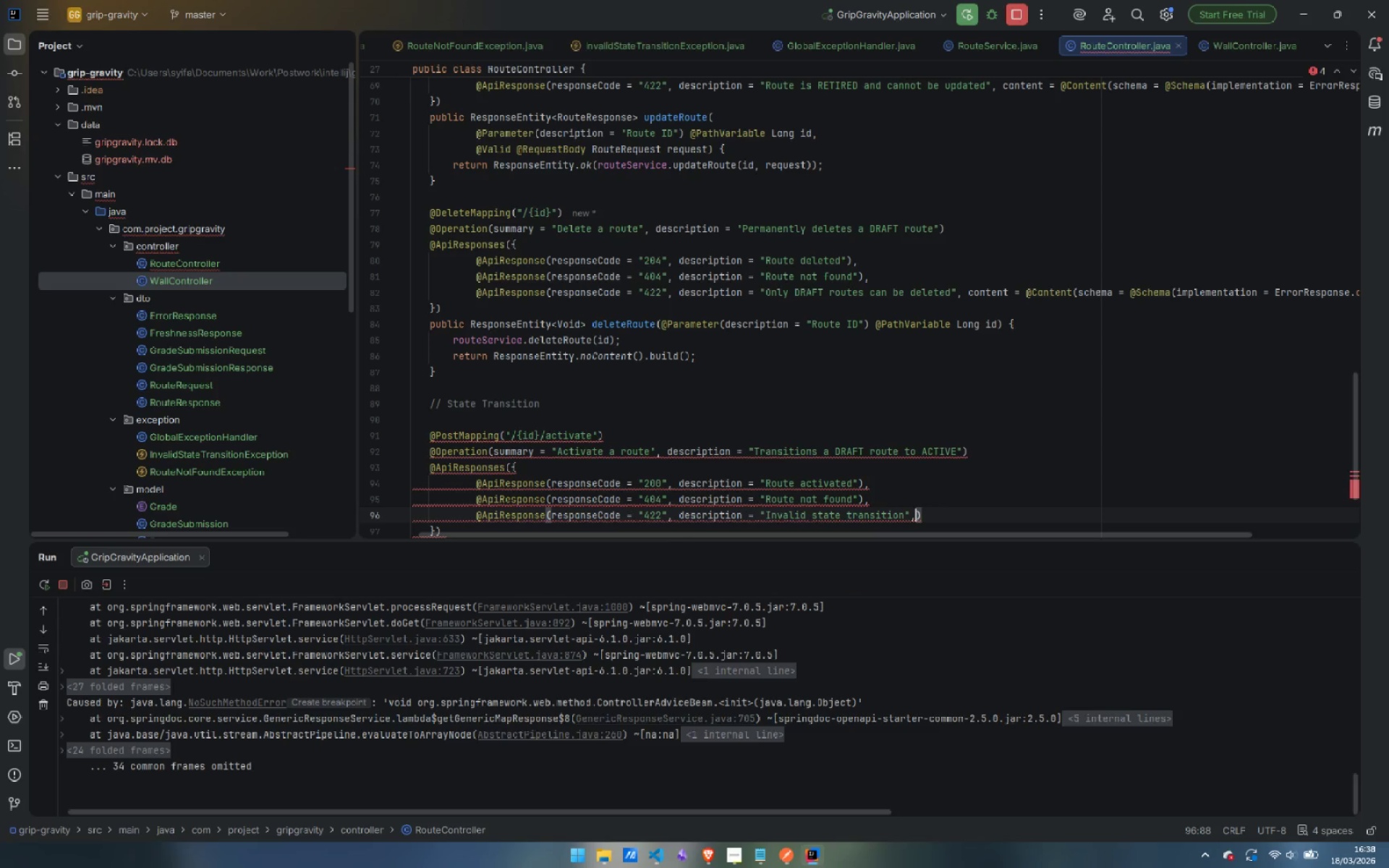 
type(, conte)
 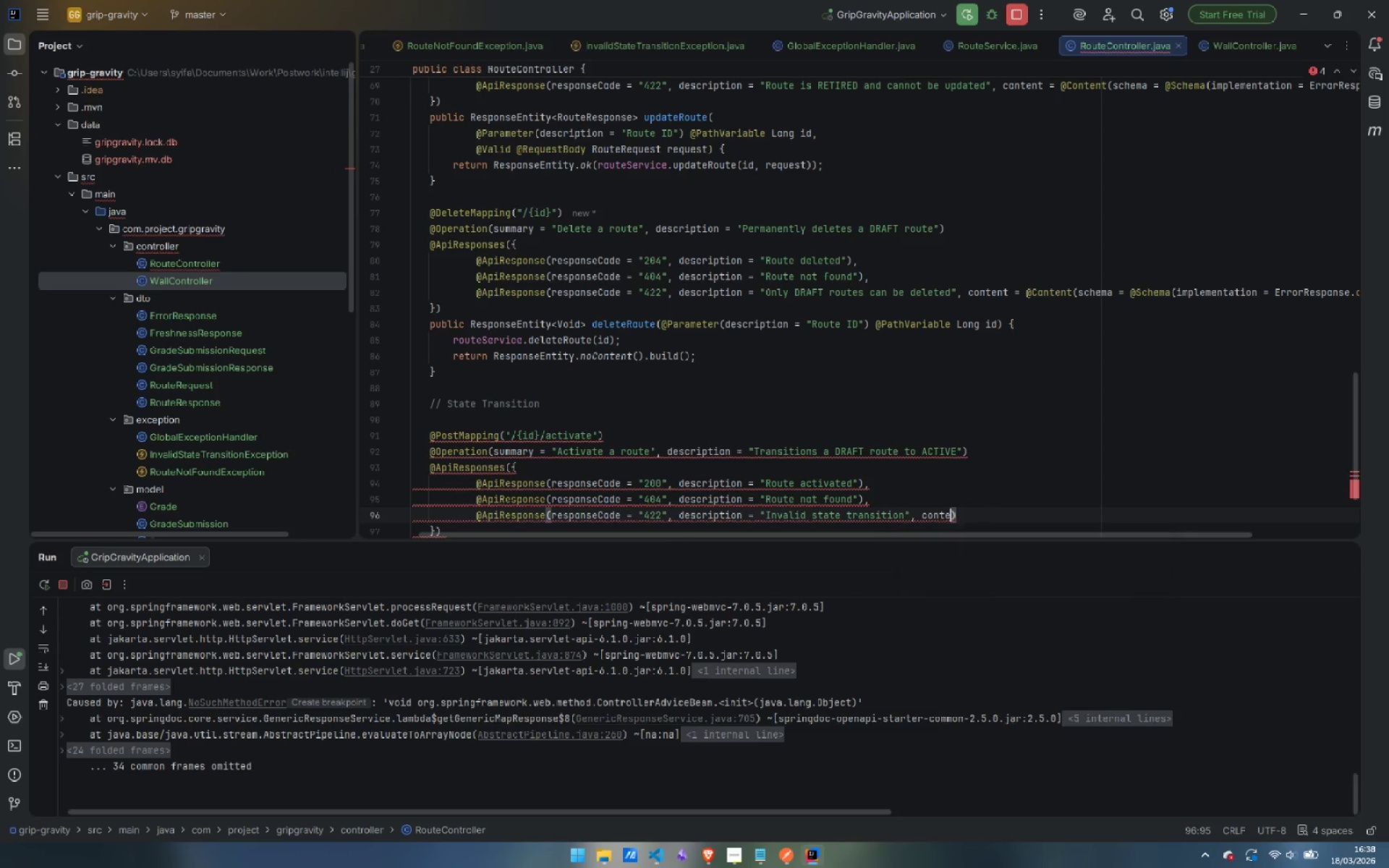 
key(Enter)
 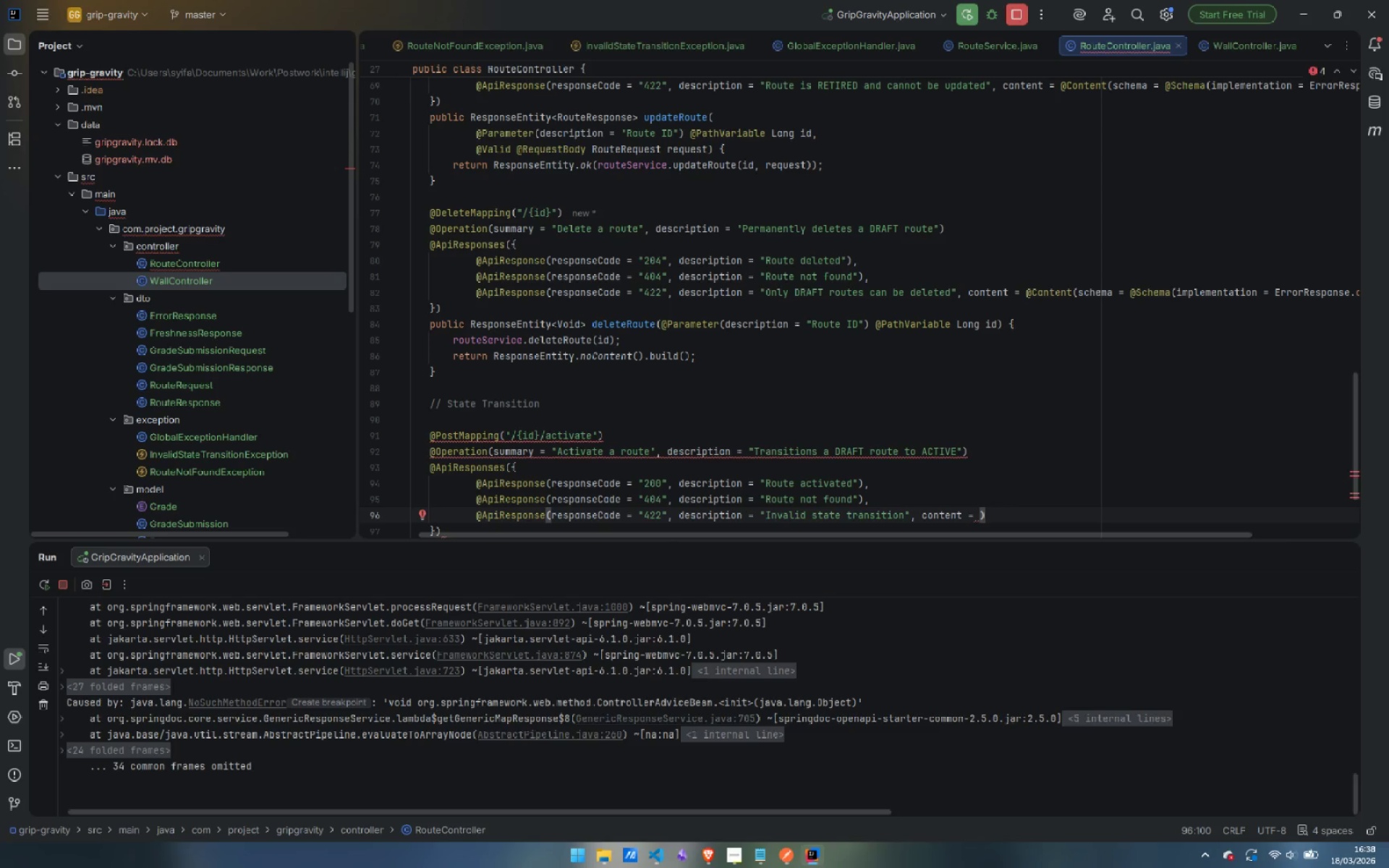 
type(@Con)
 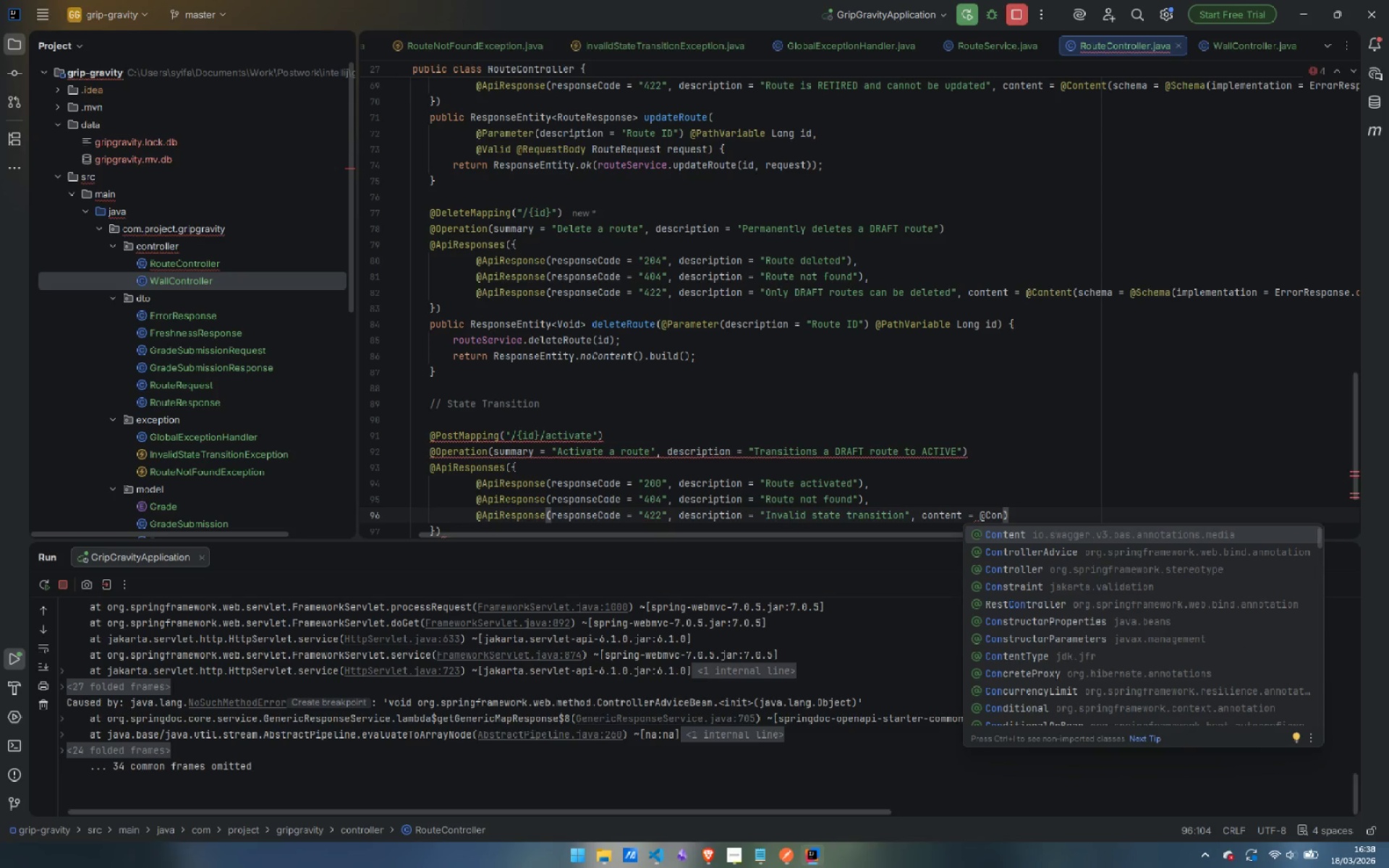 
key(Enter)
 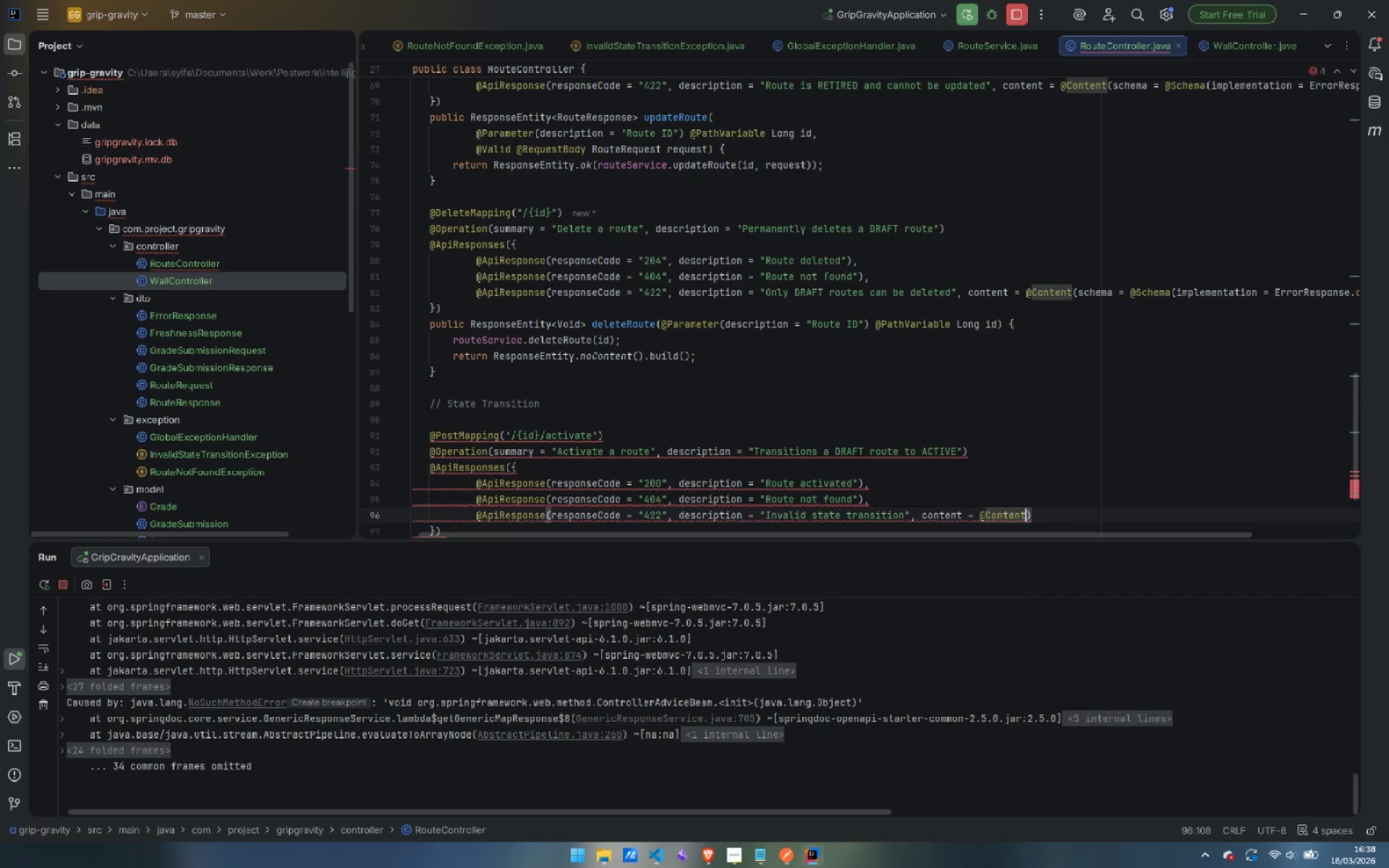 
type((sche)
 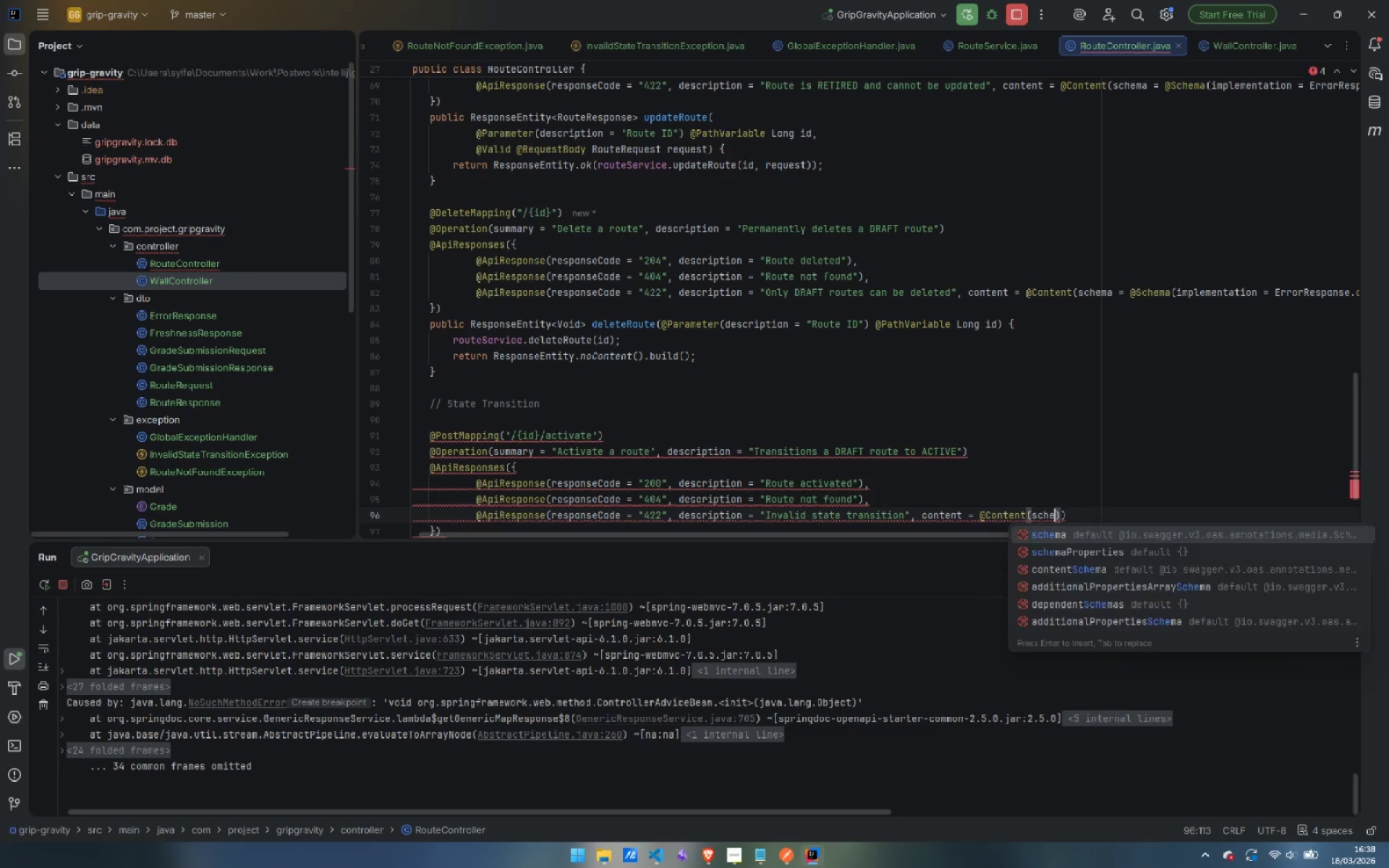 
key(Enter)
 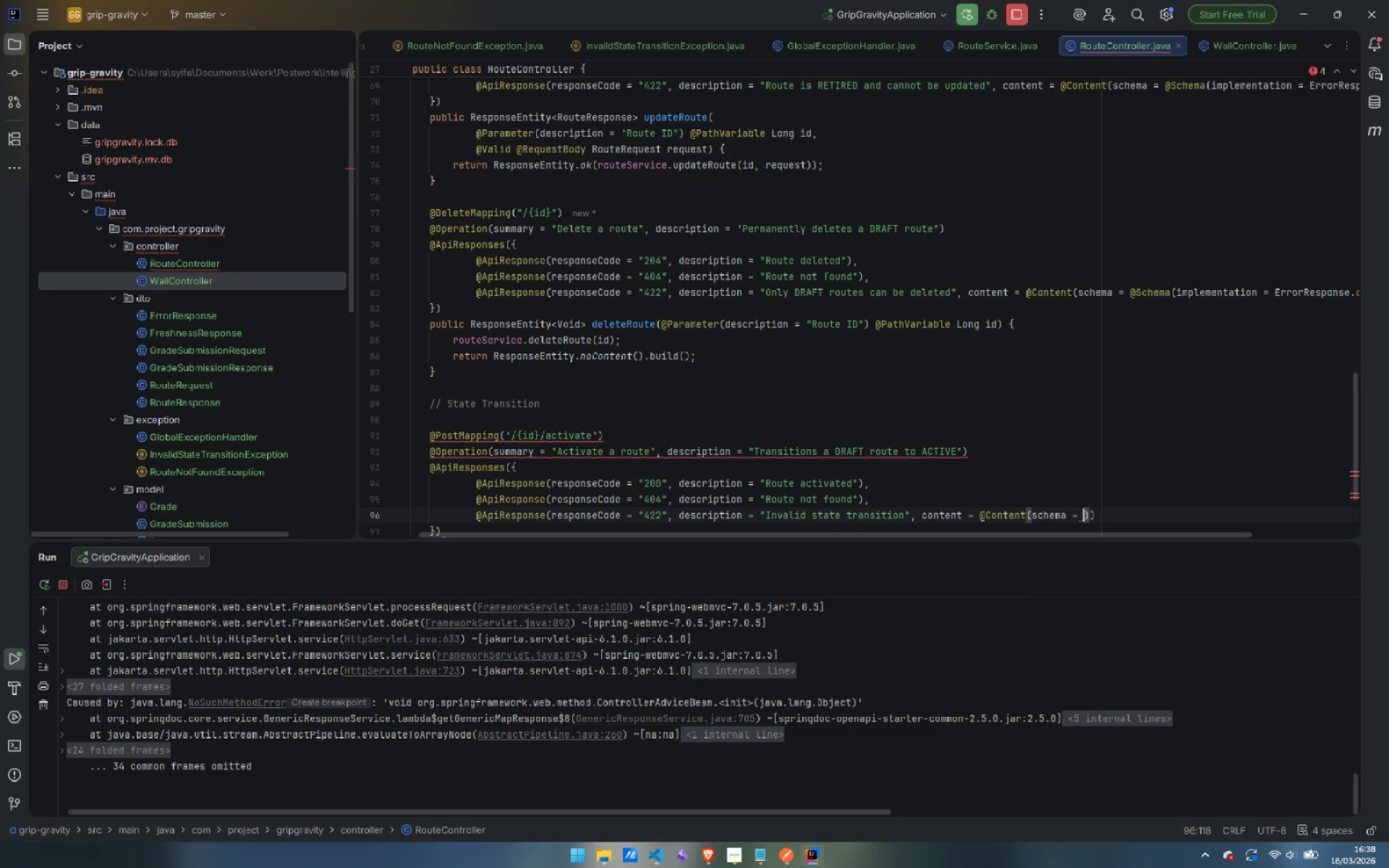 
type(@Sch)
 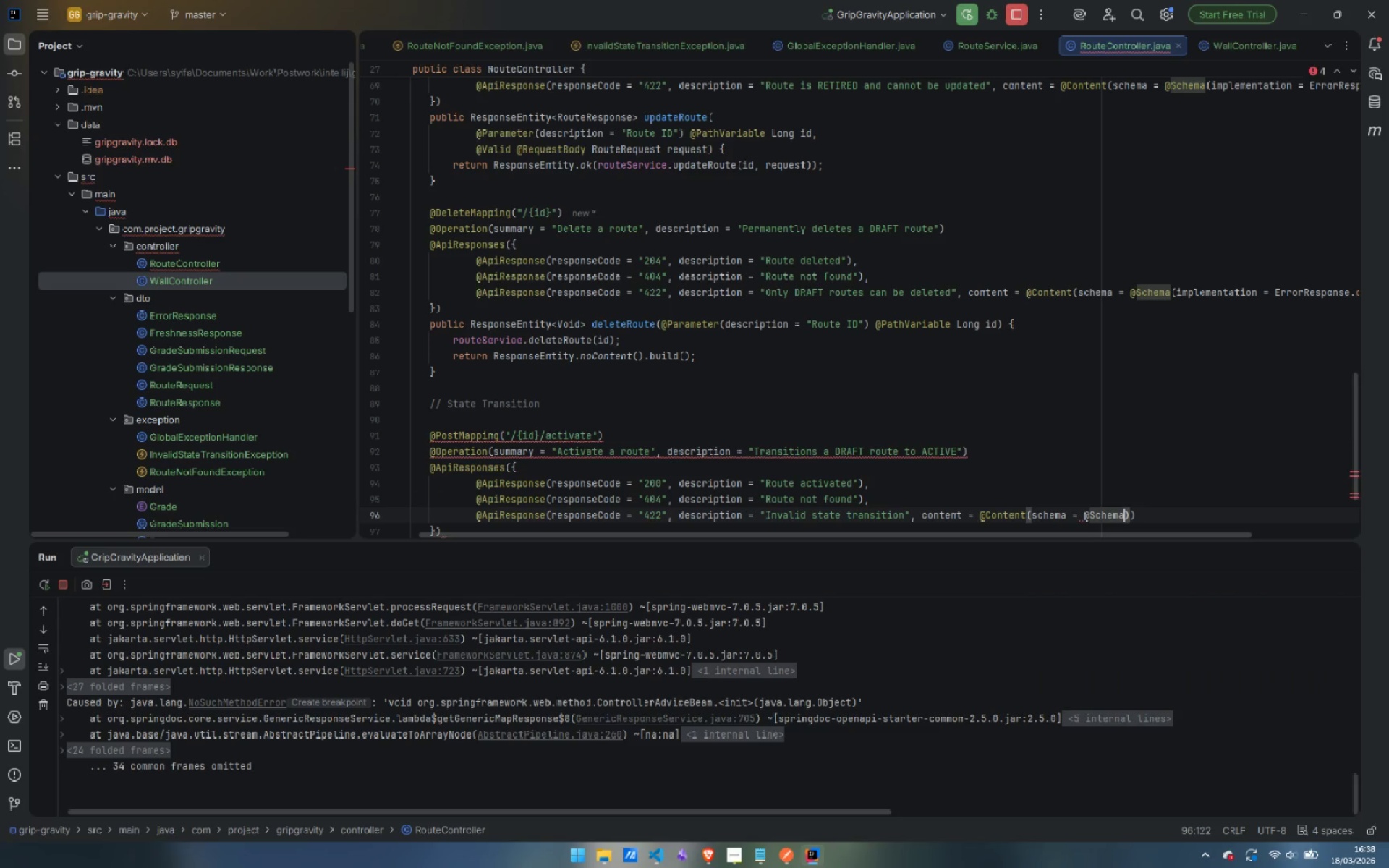 
key(Enter)
 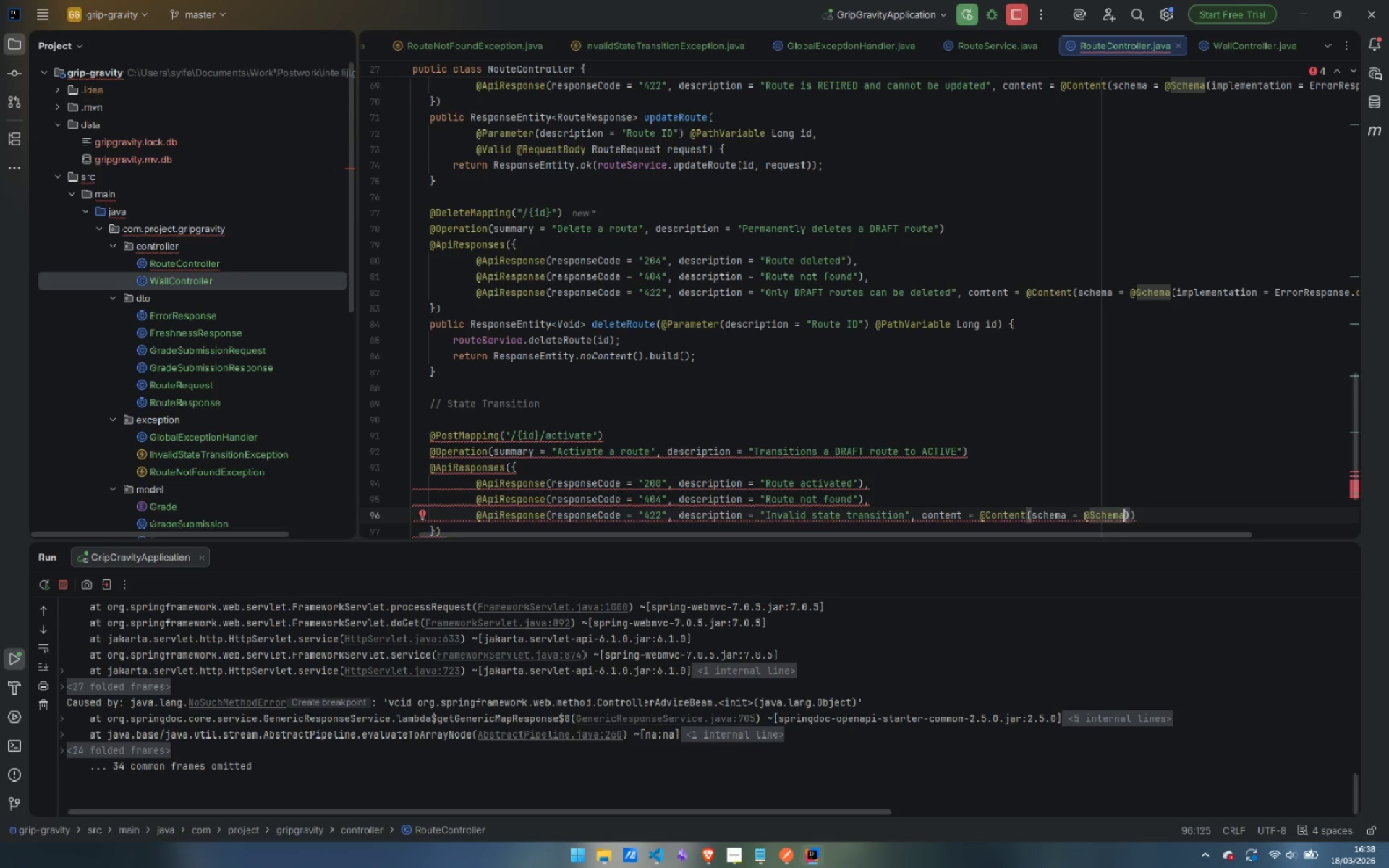 
type((impl)
 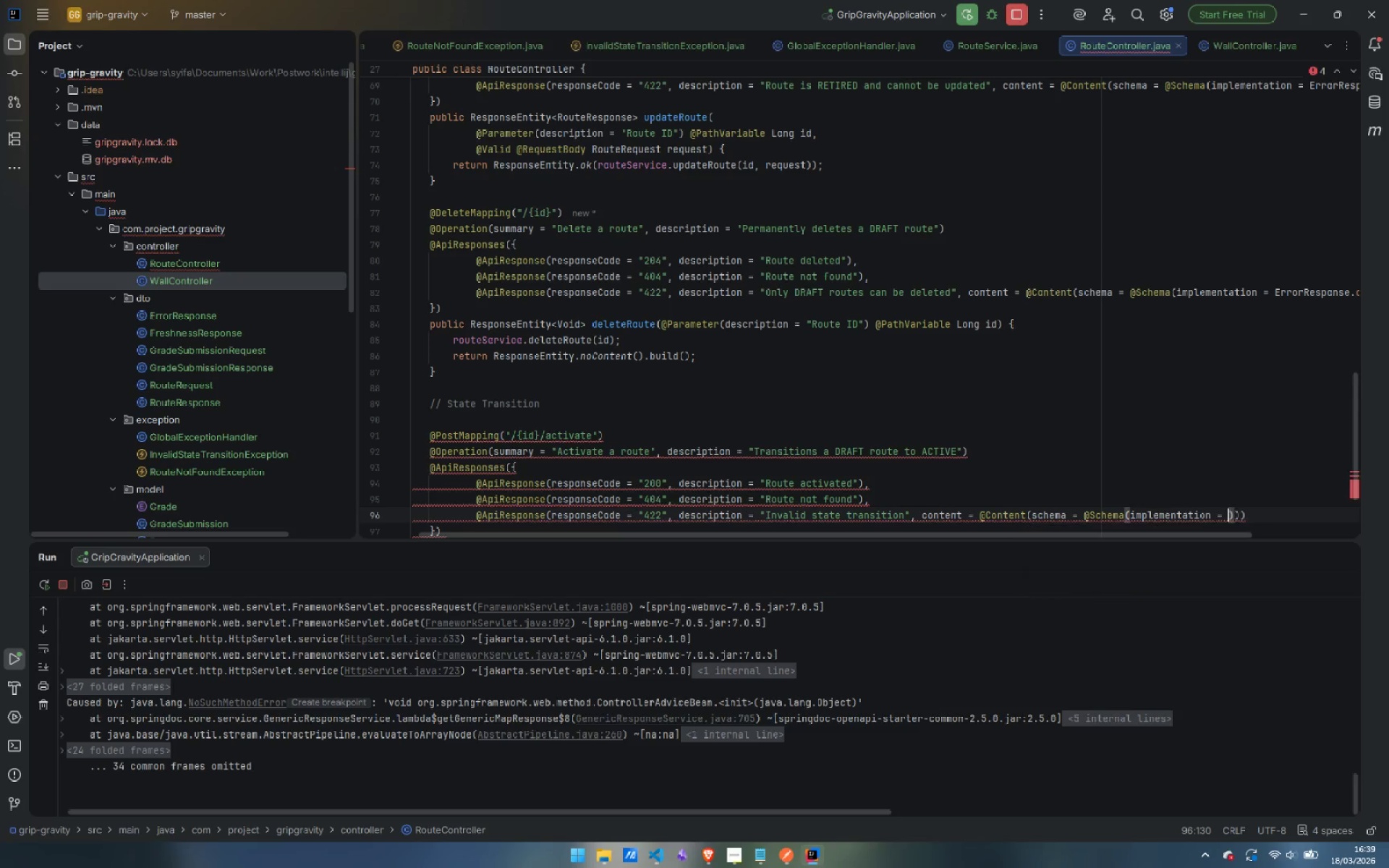 
key(Enter)
 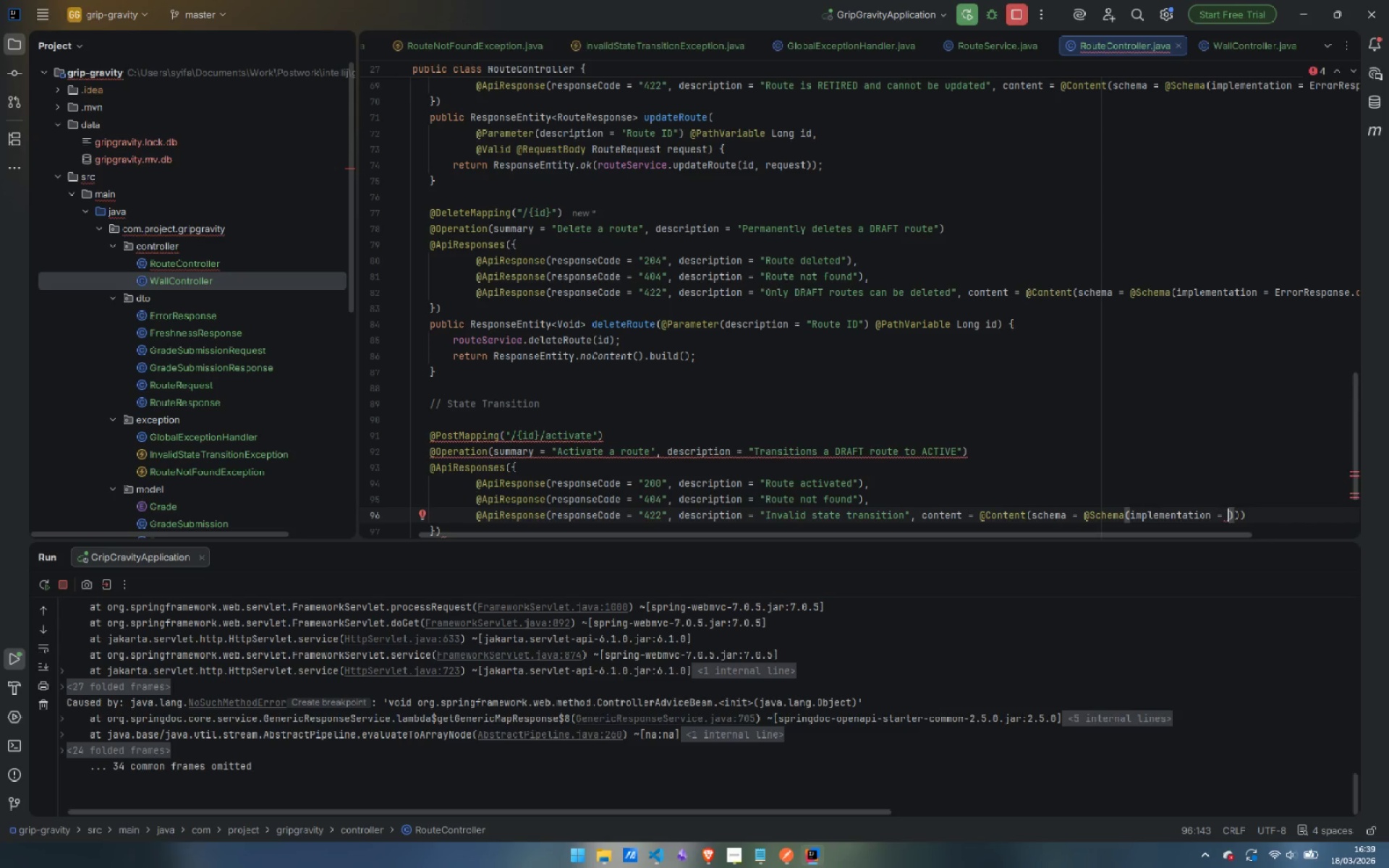 
type(Error)
 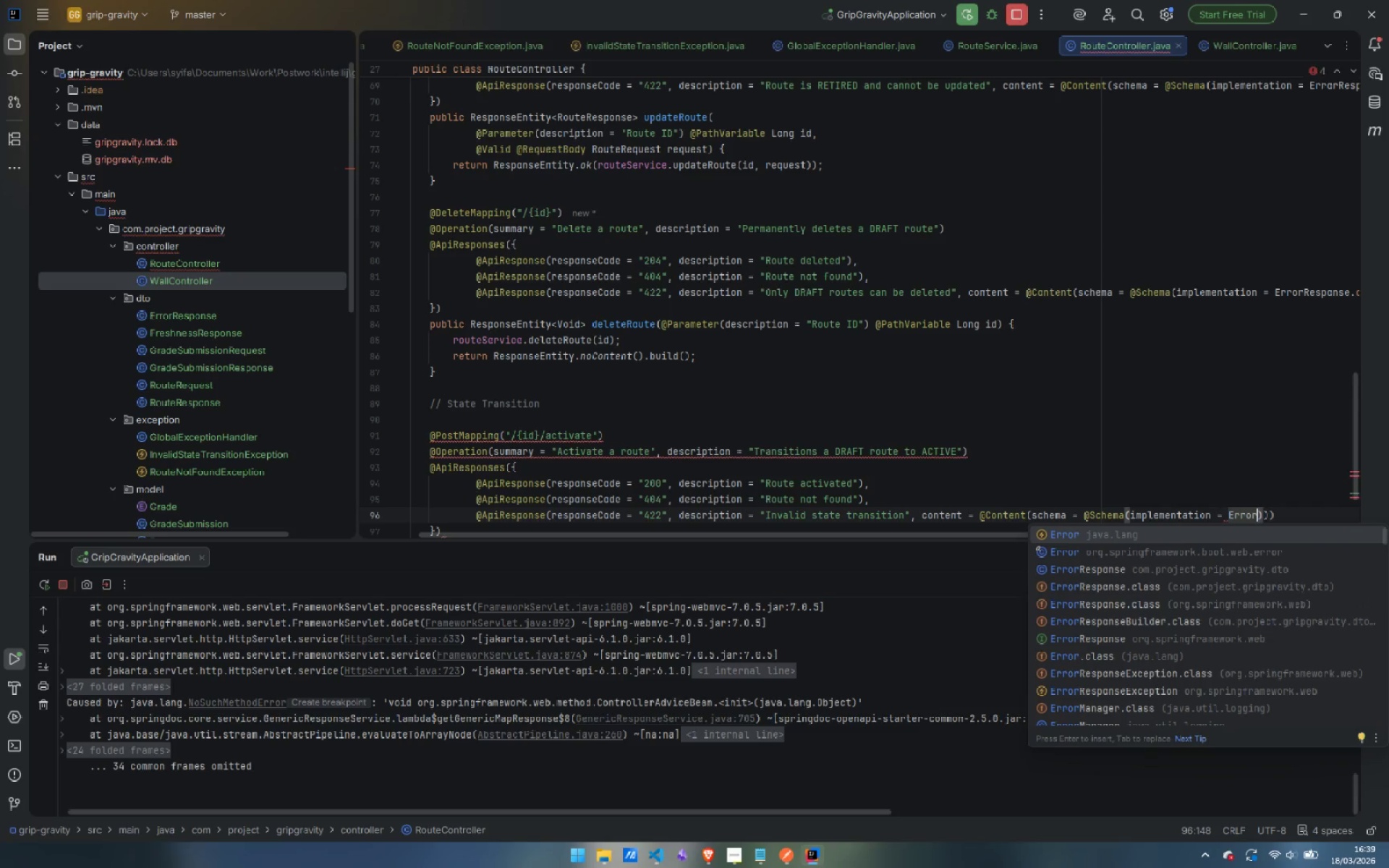 
key(ArrowDown)
 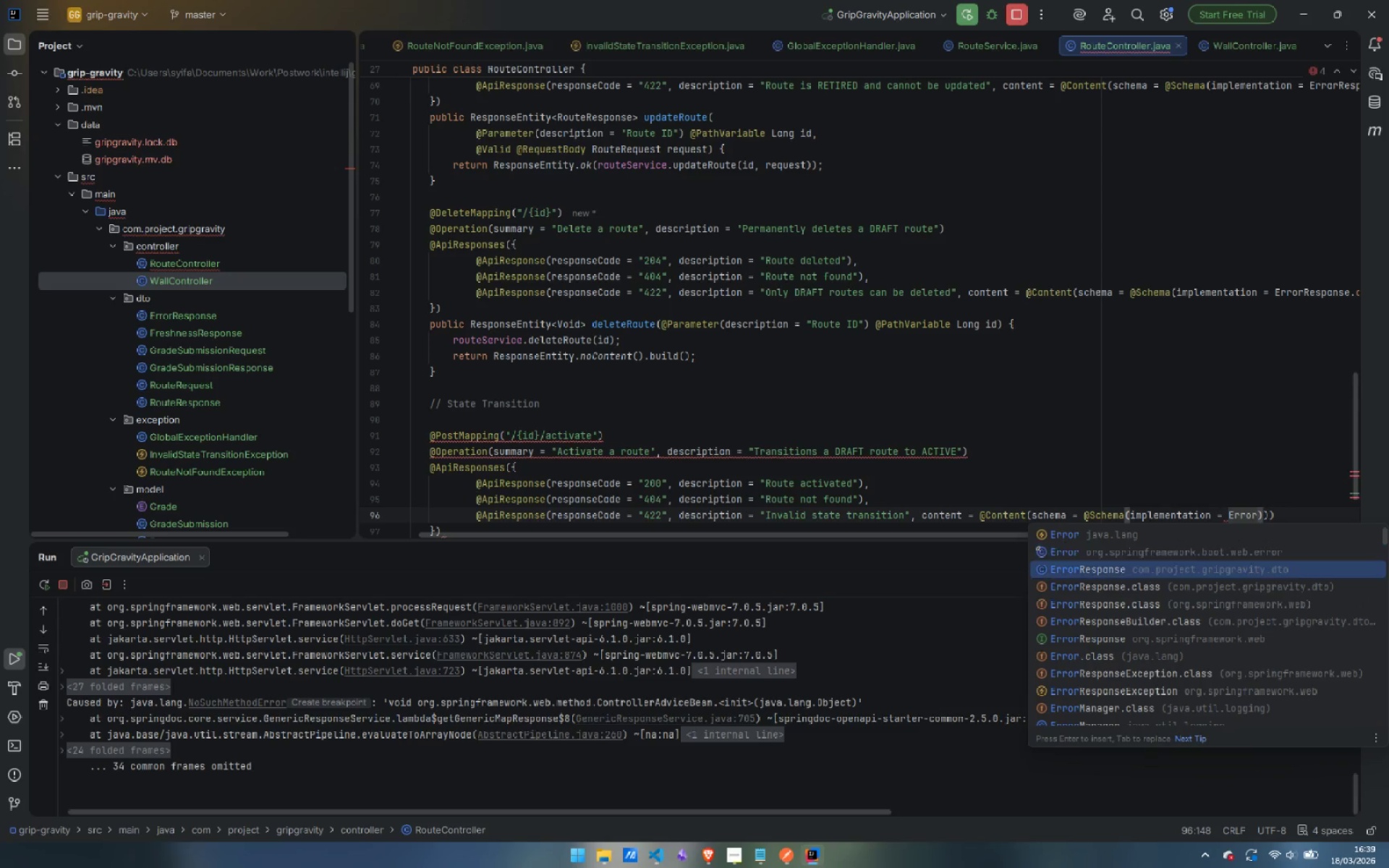 
key(ArrowDown)
 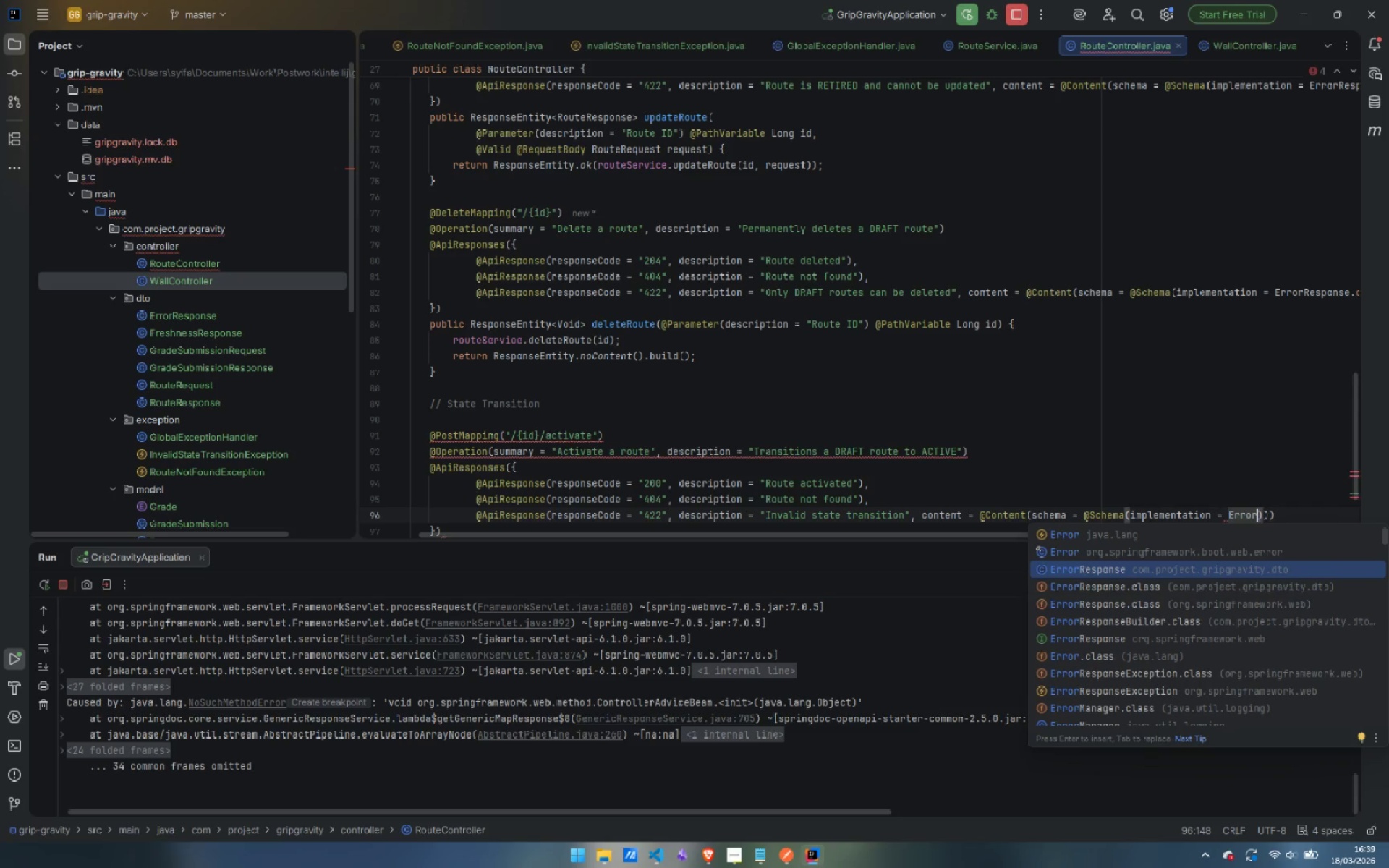 
key(ArrowDown)
 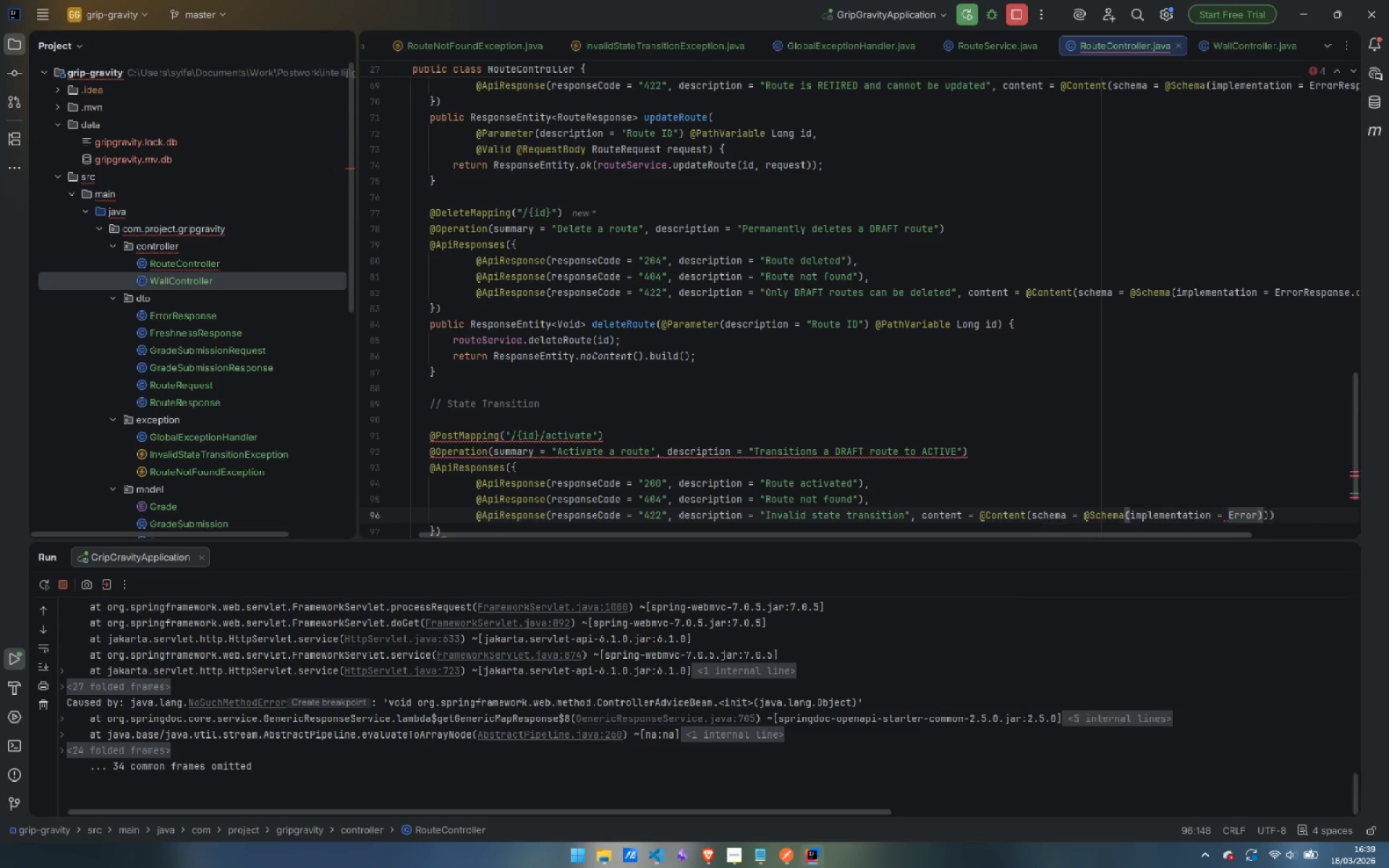 
key(Enter)
 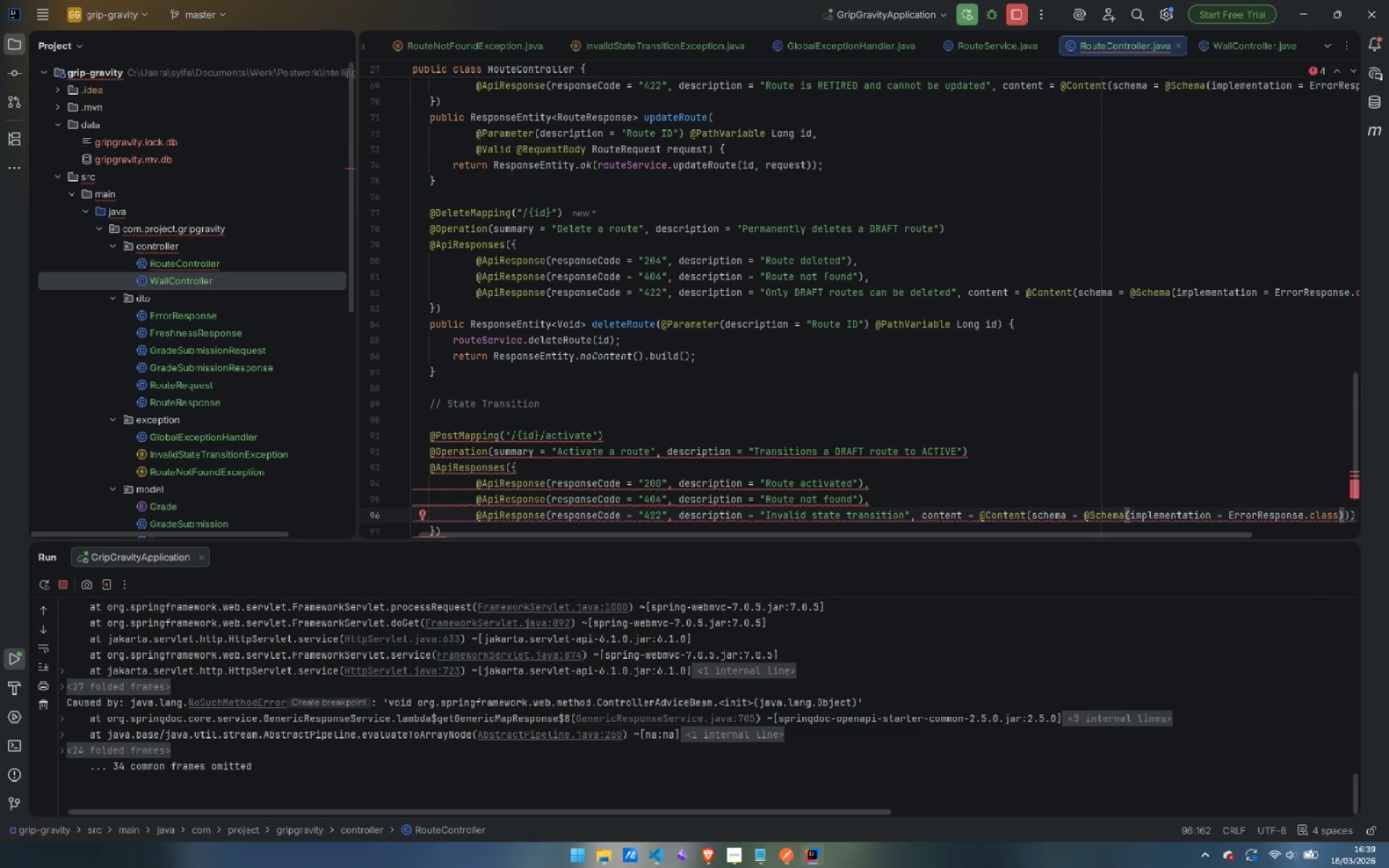 
key(ArrowDown)
 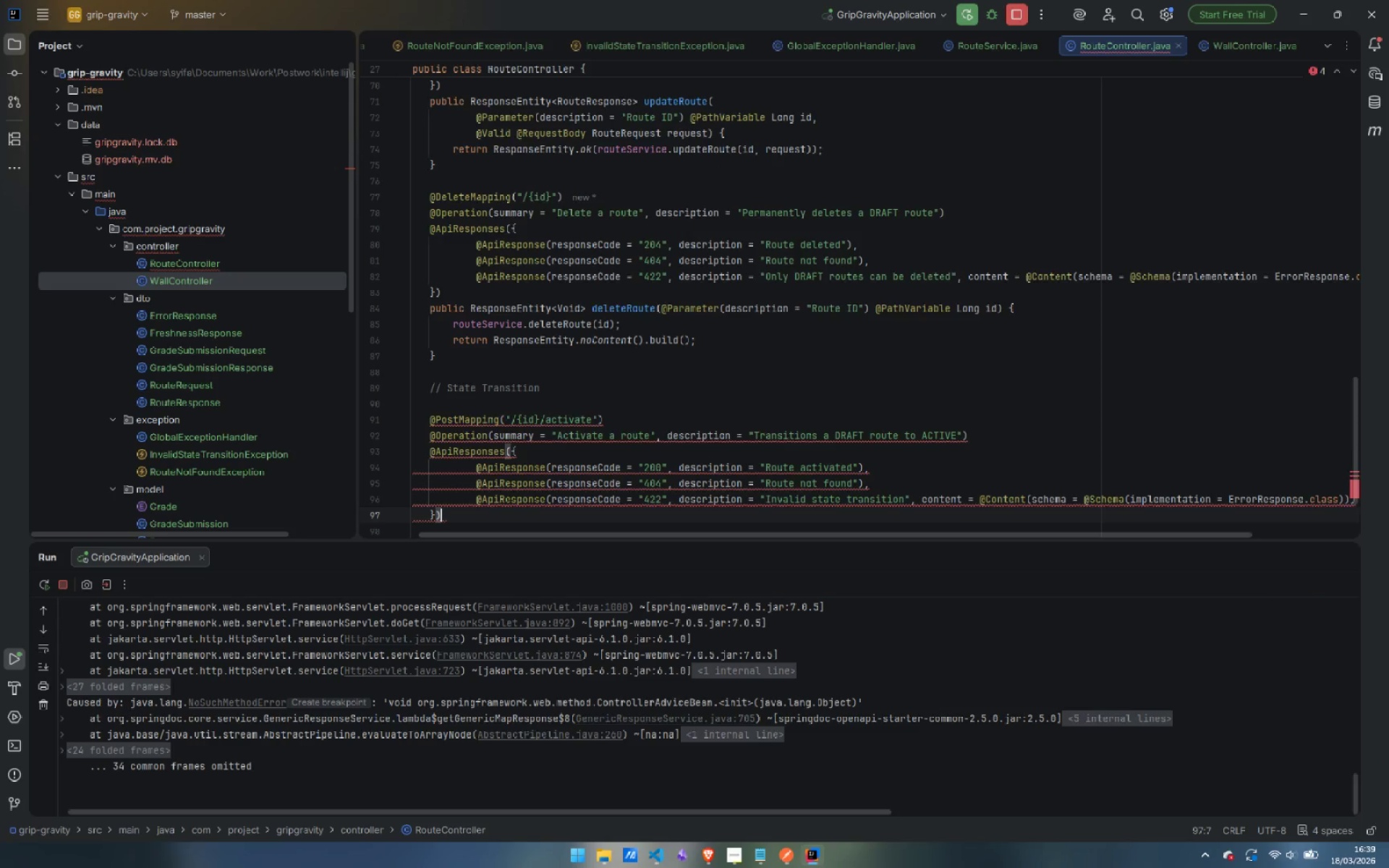 
key(Enter)
 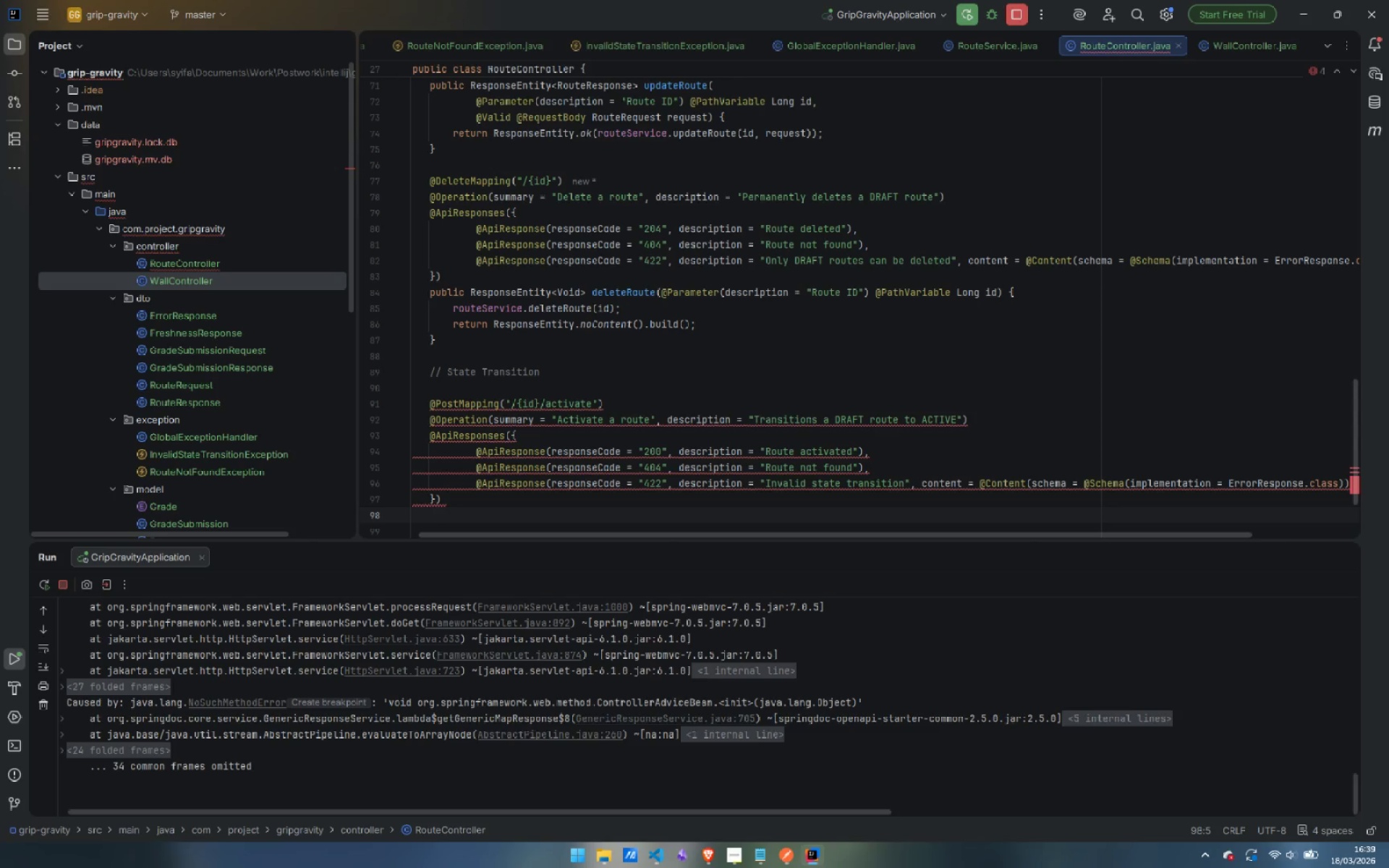 
type(public Res)
 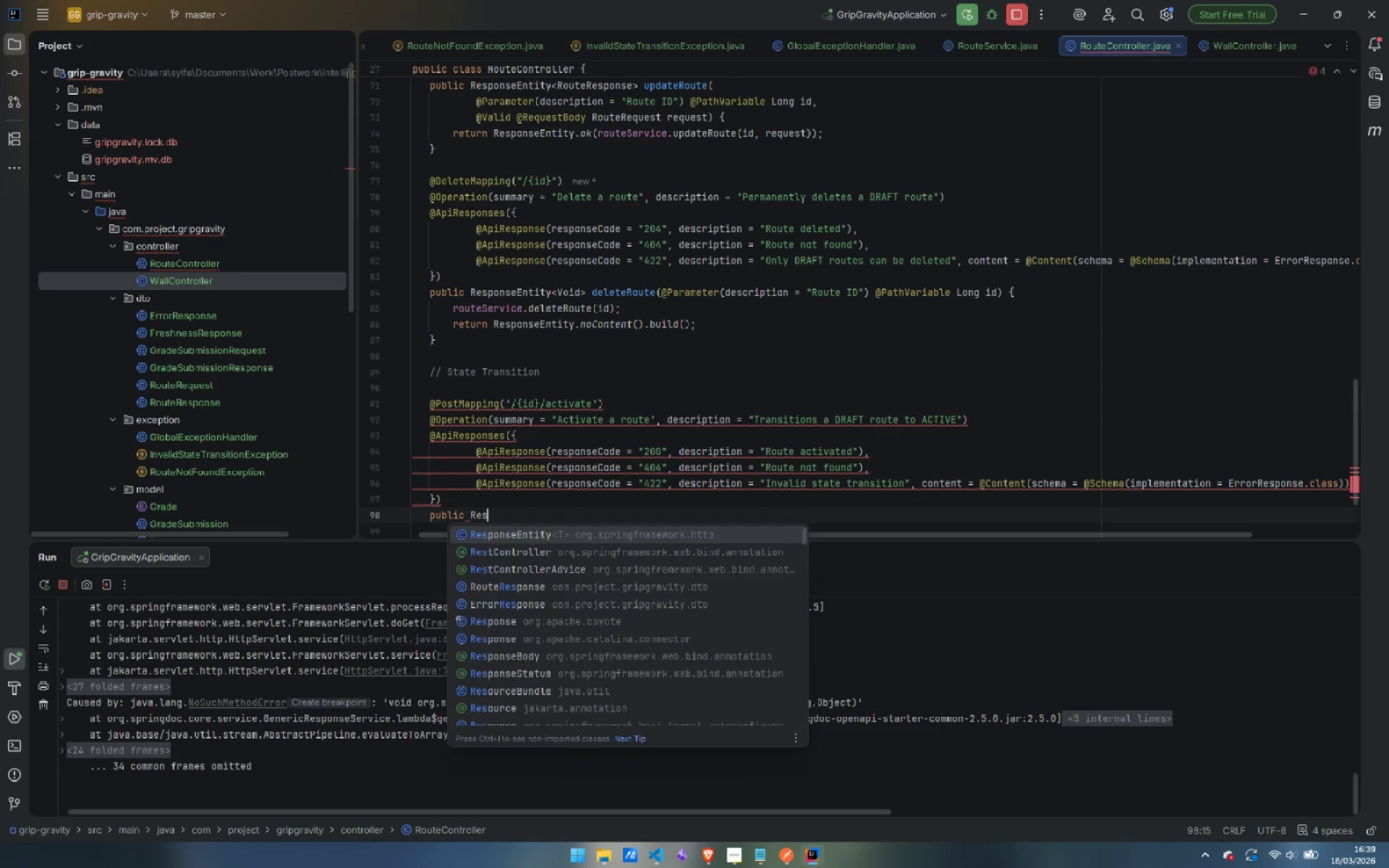 
key(Enter)
 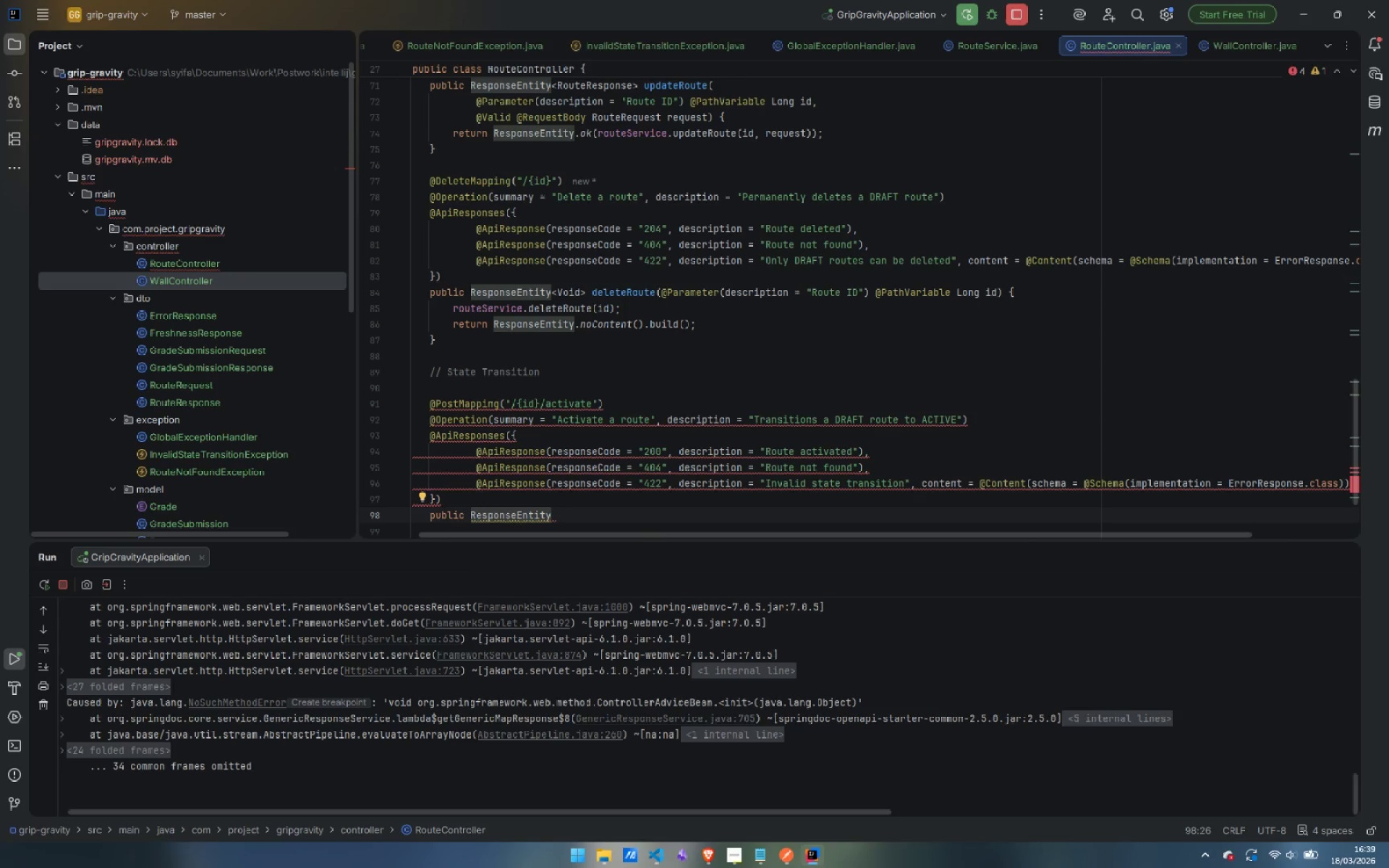 
type(<Route)
 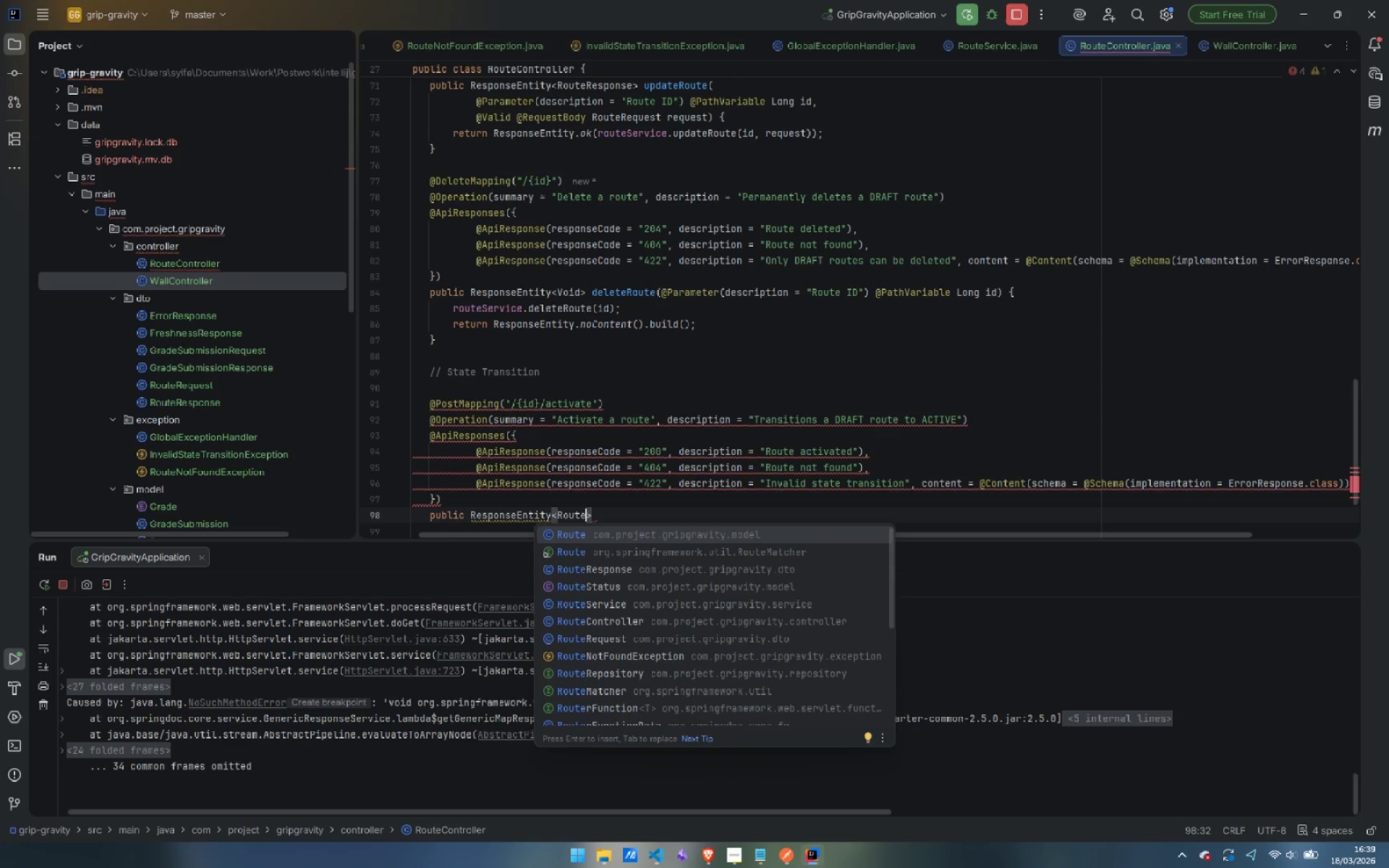 
key(ArrowDown)
 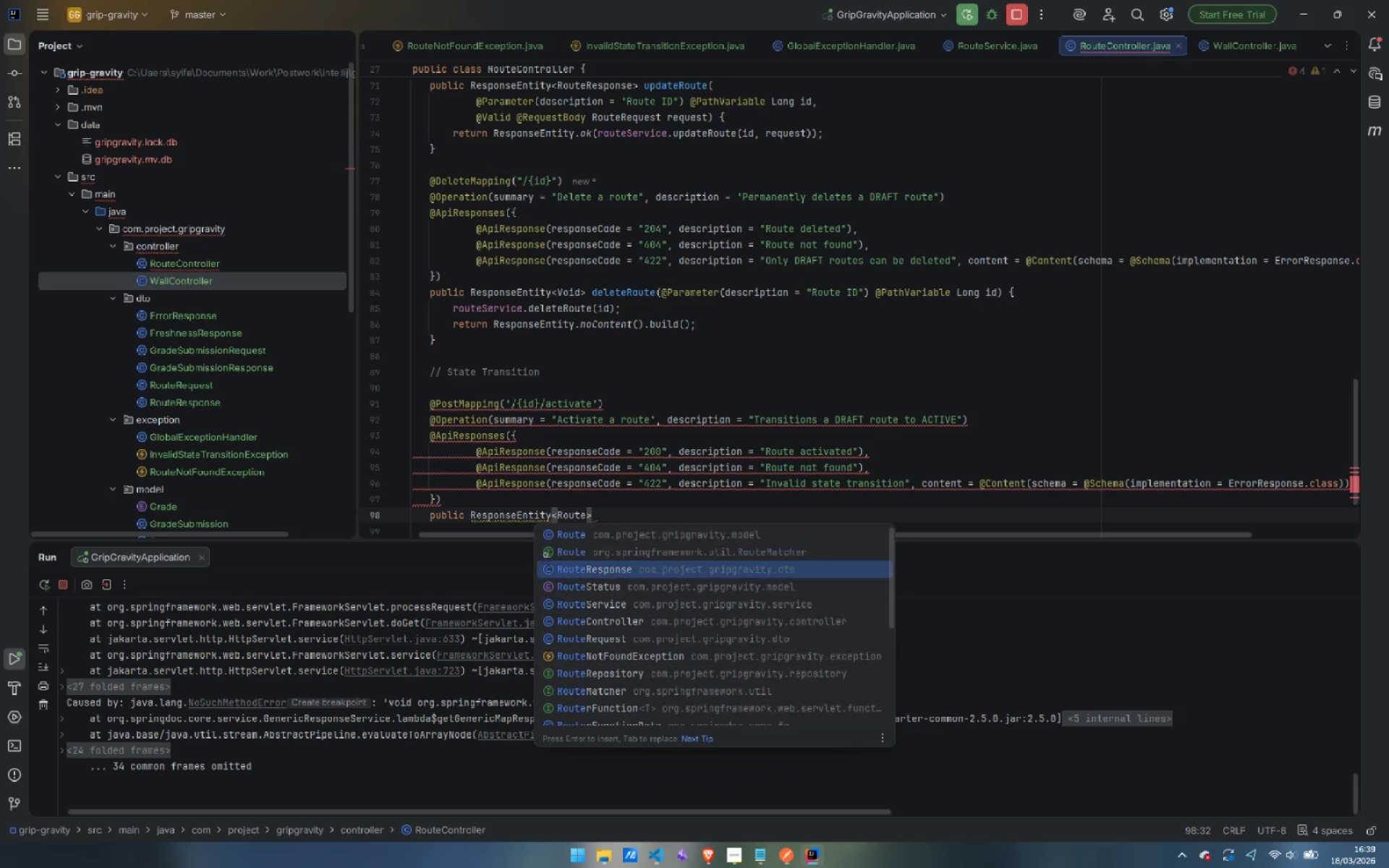 
key(ArrowDown)
 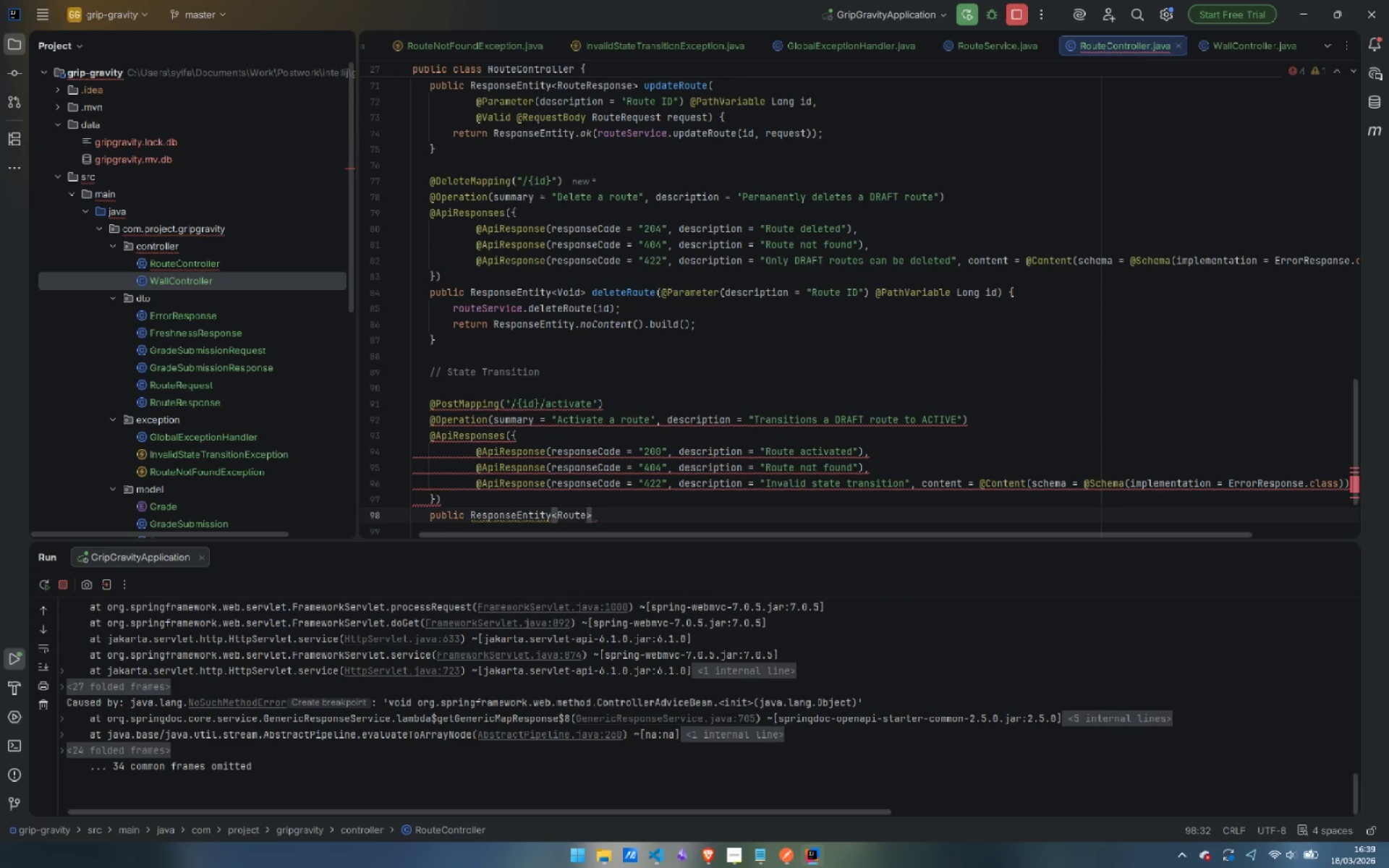 
key(Enter)
 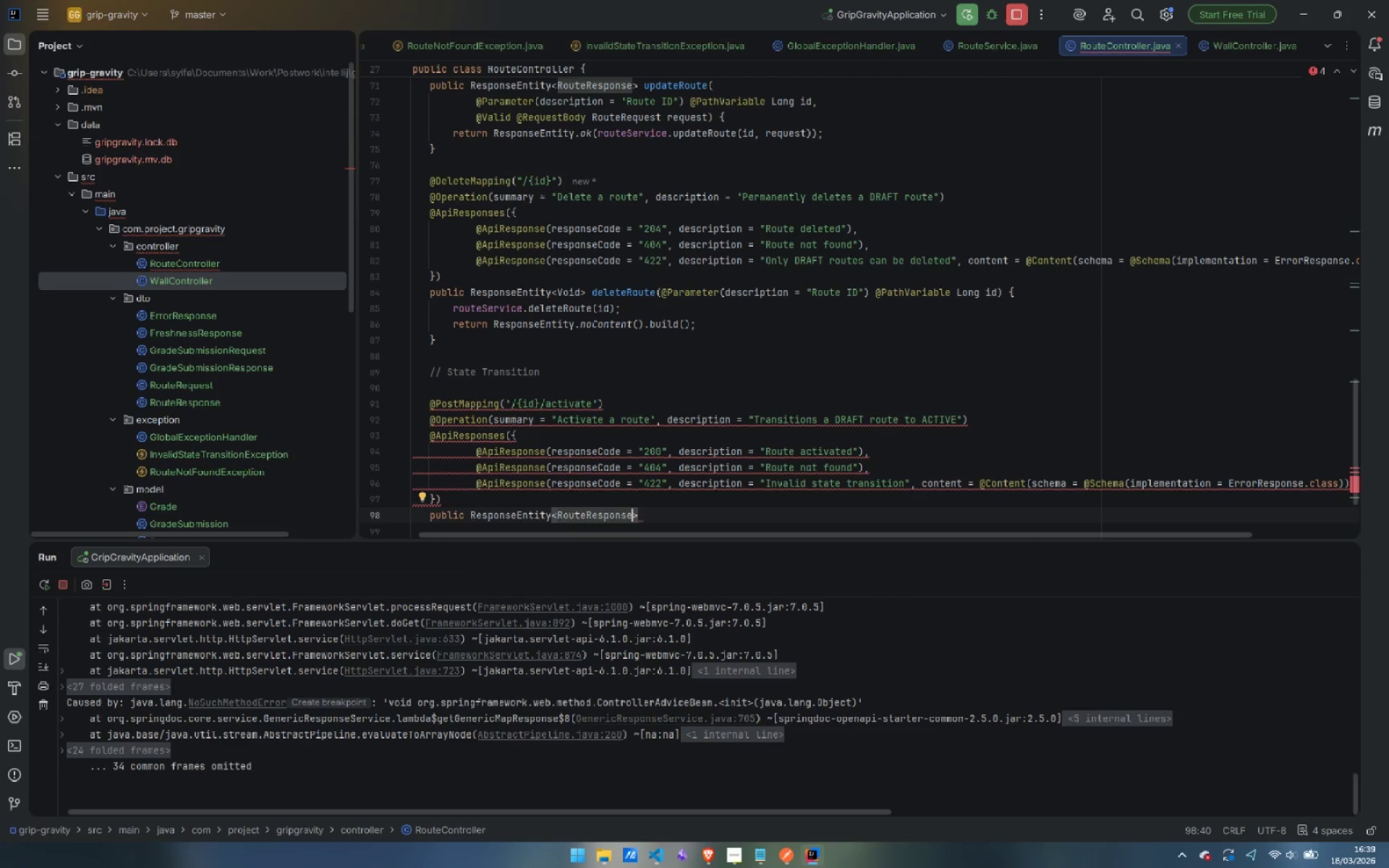 
key(ArrowRight)
 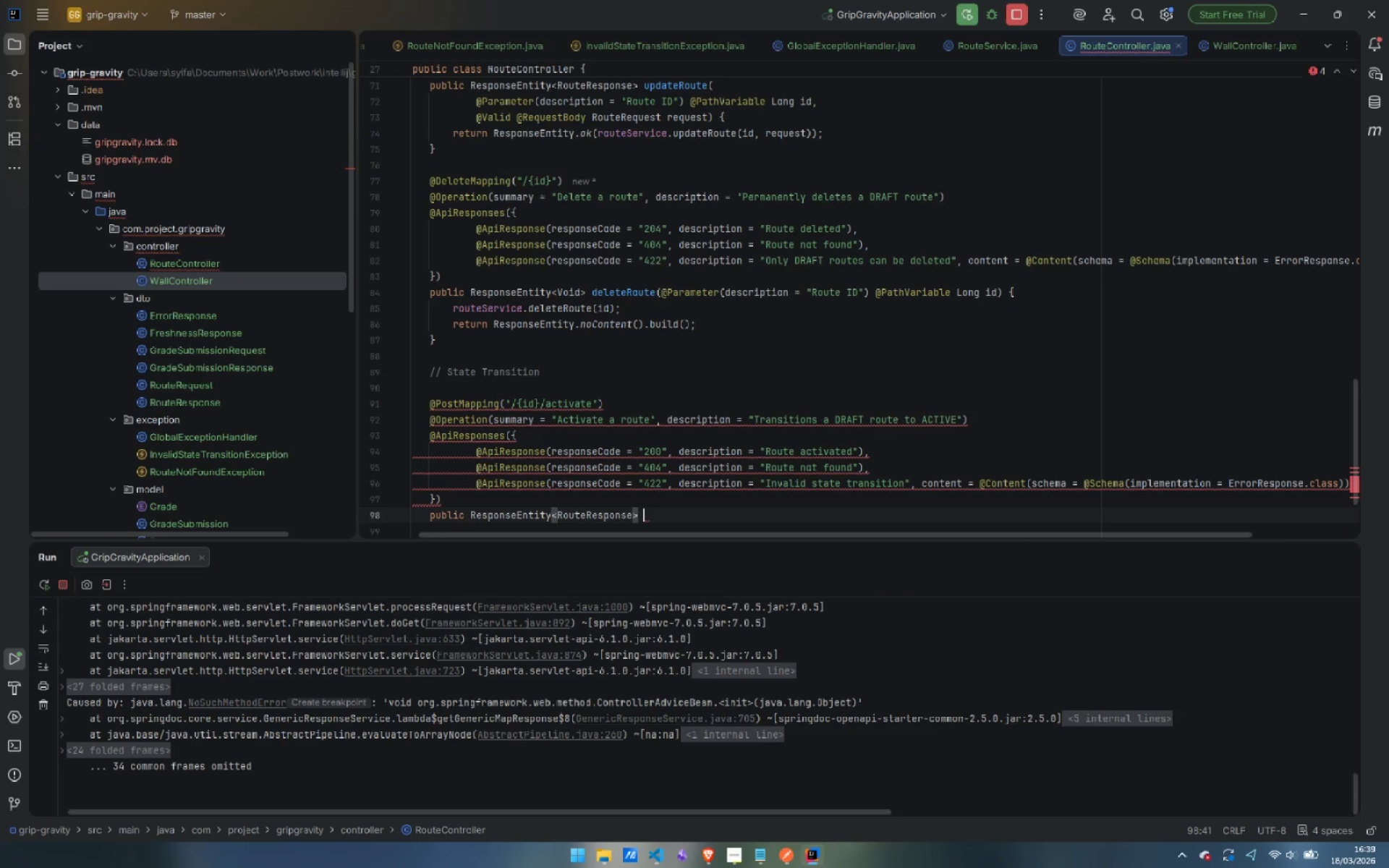 
type( activate(@Pa)
 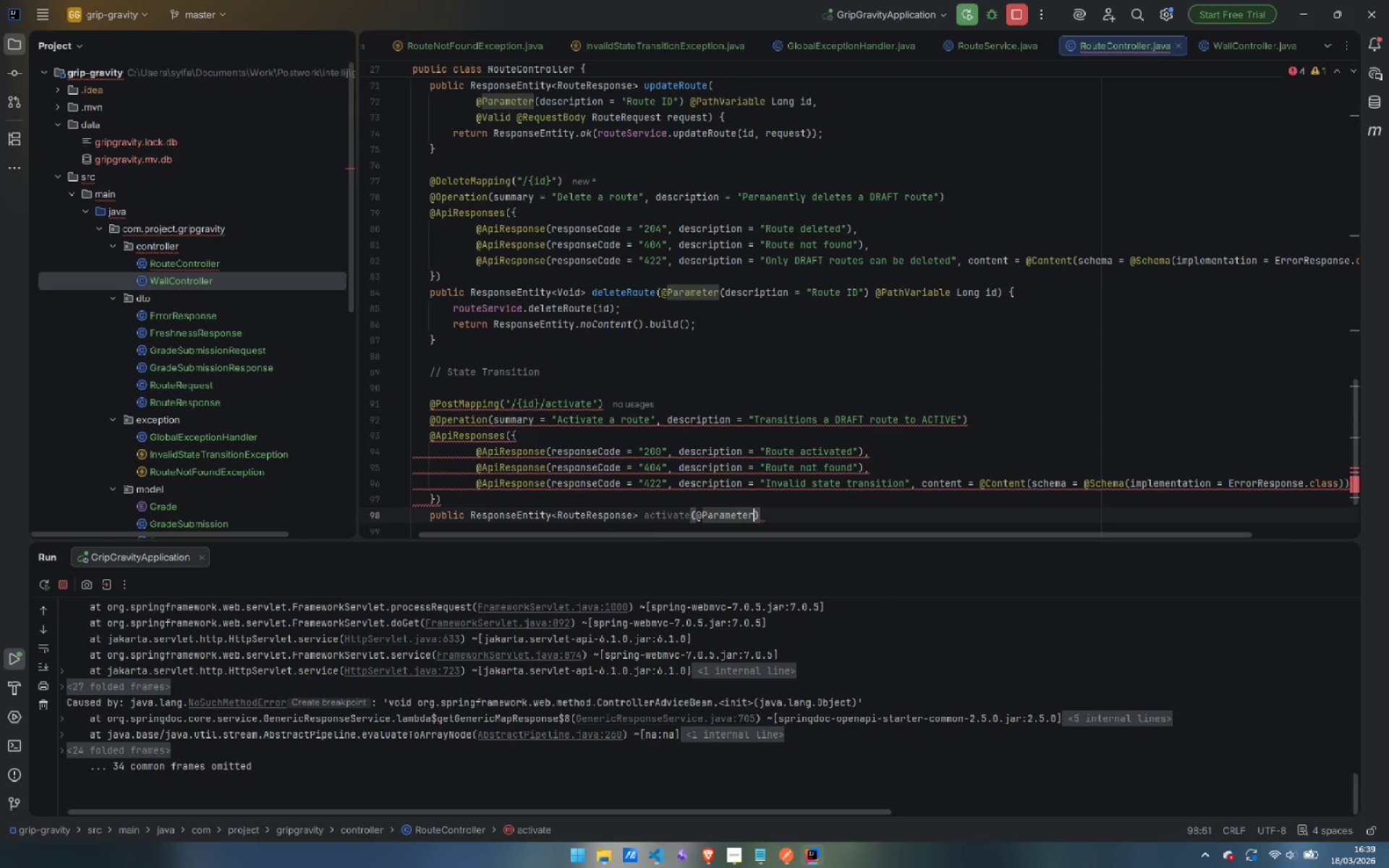 
 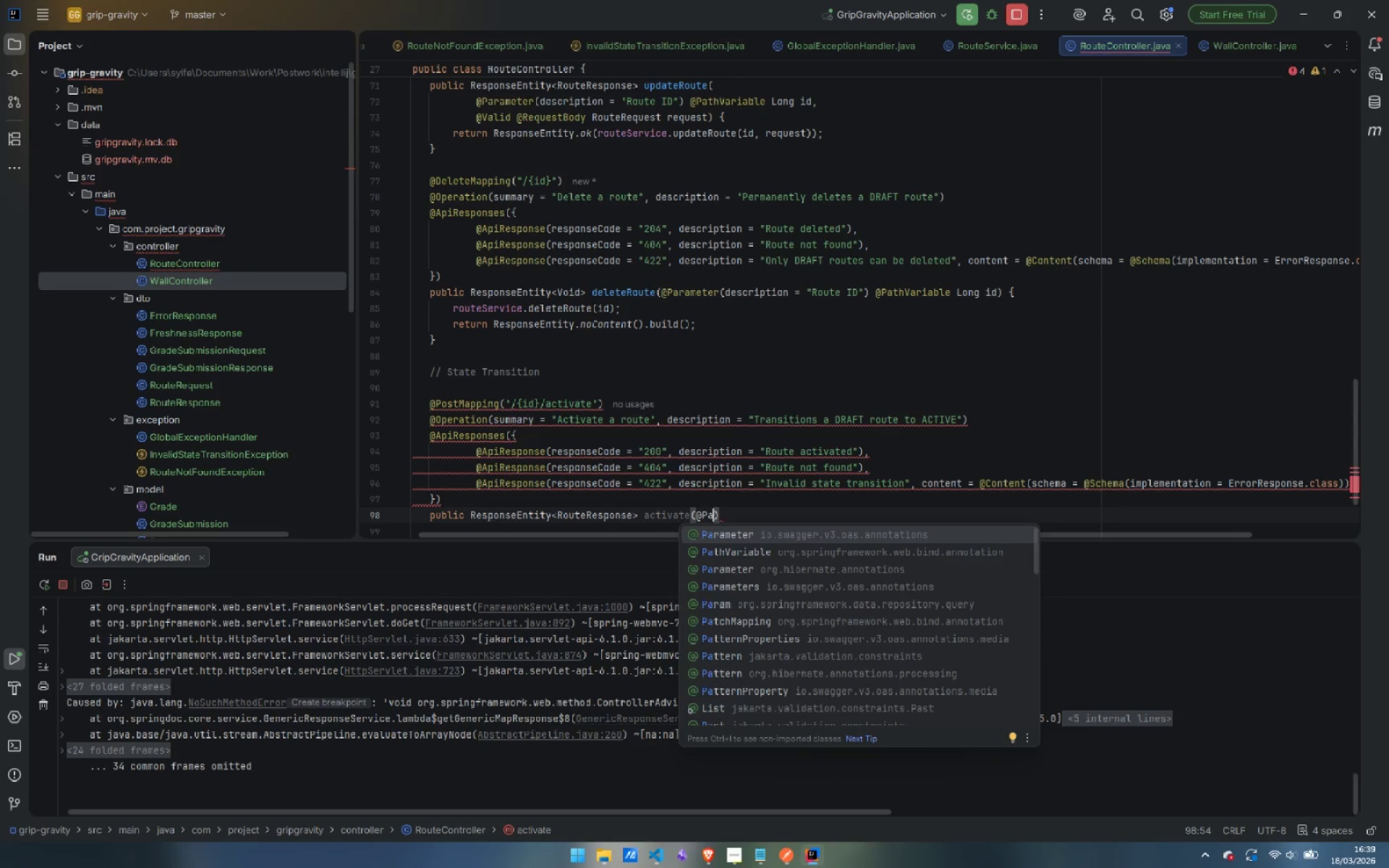 
key(Enter)
 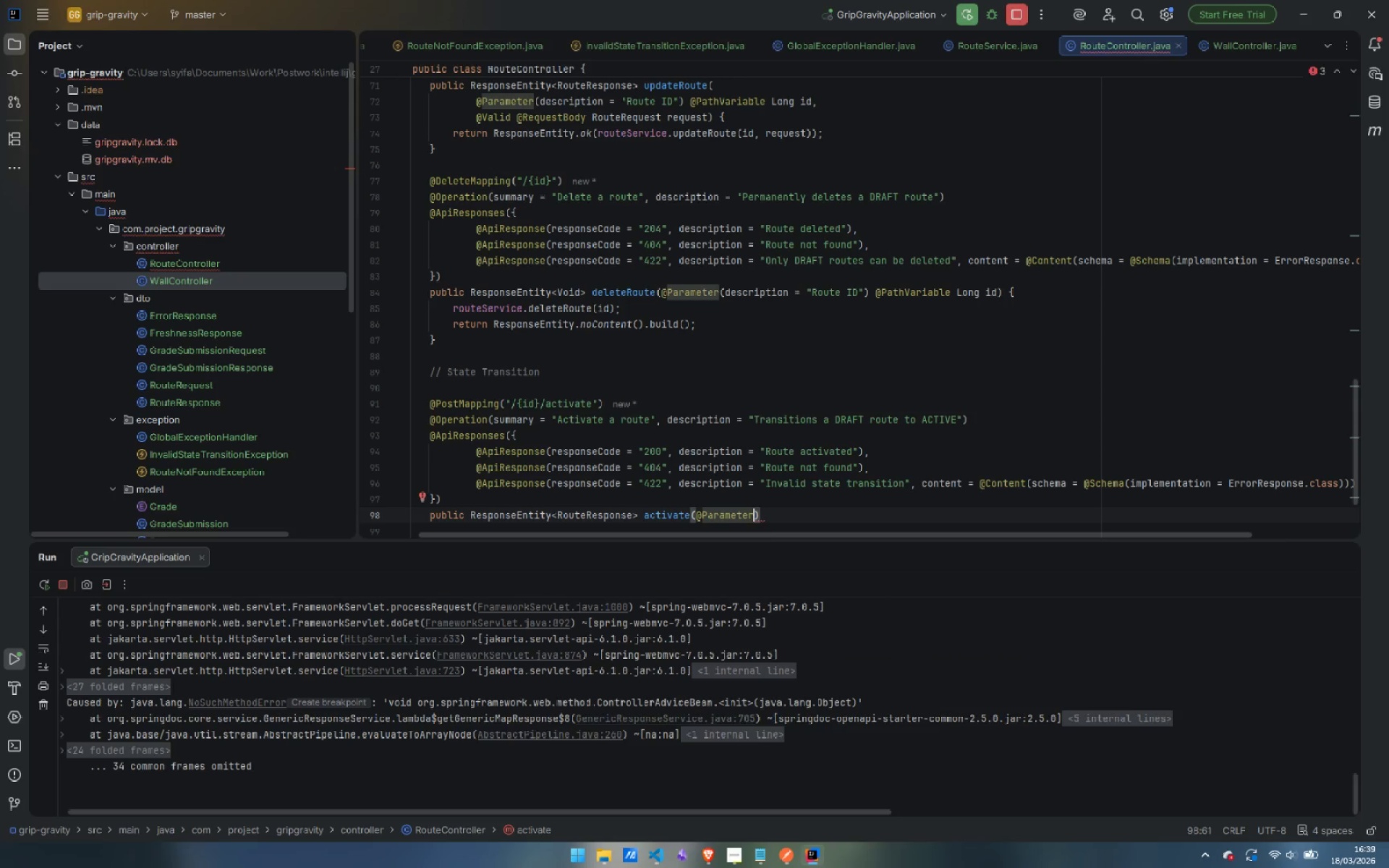 
type((desc)
 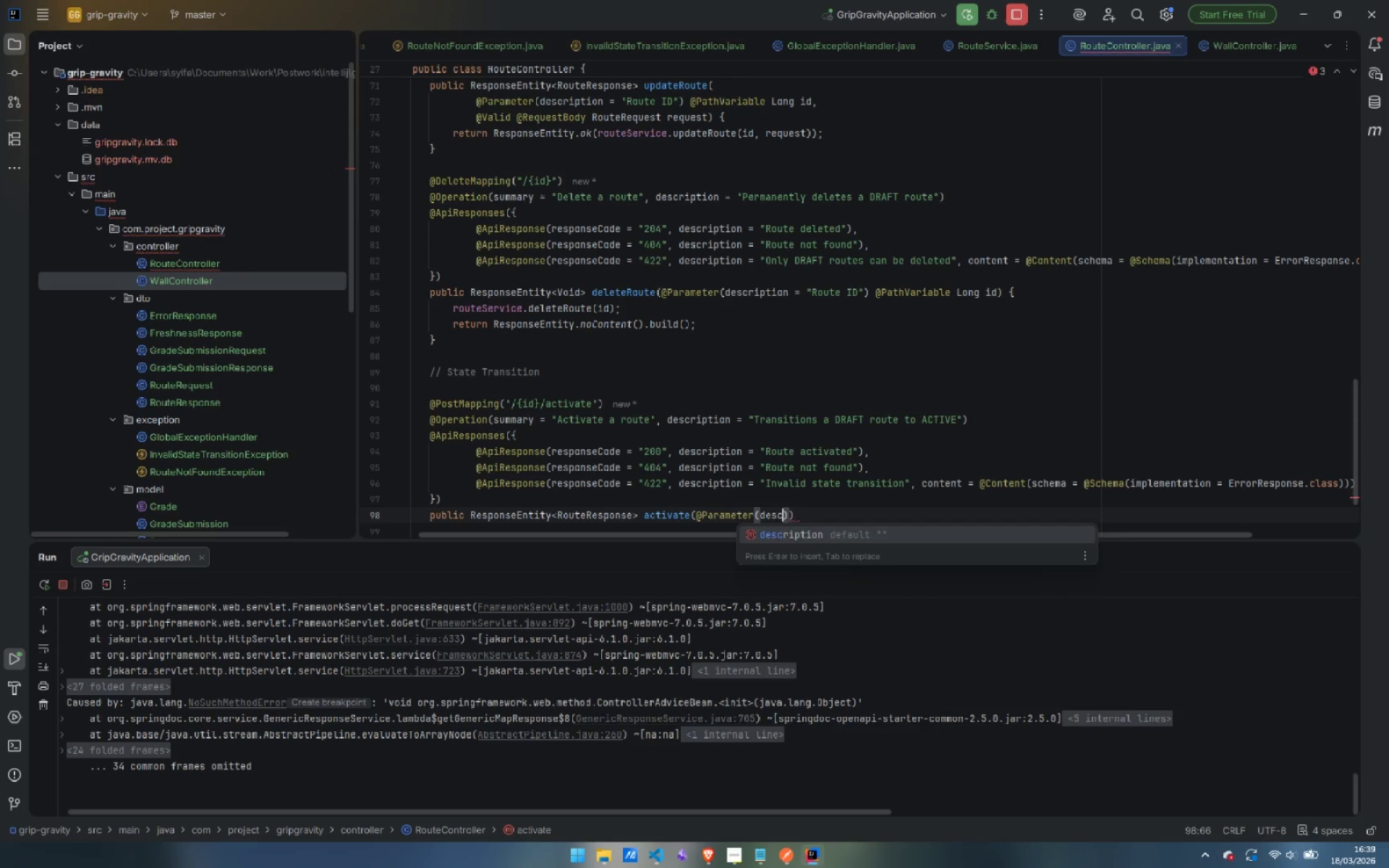 
key(Enter)
 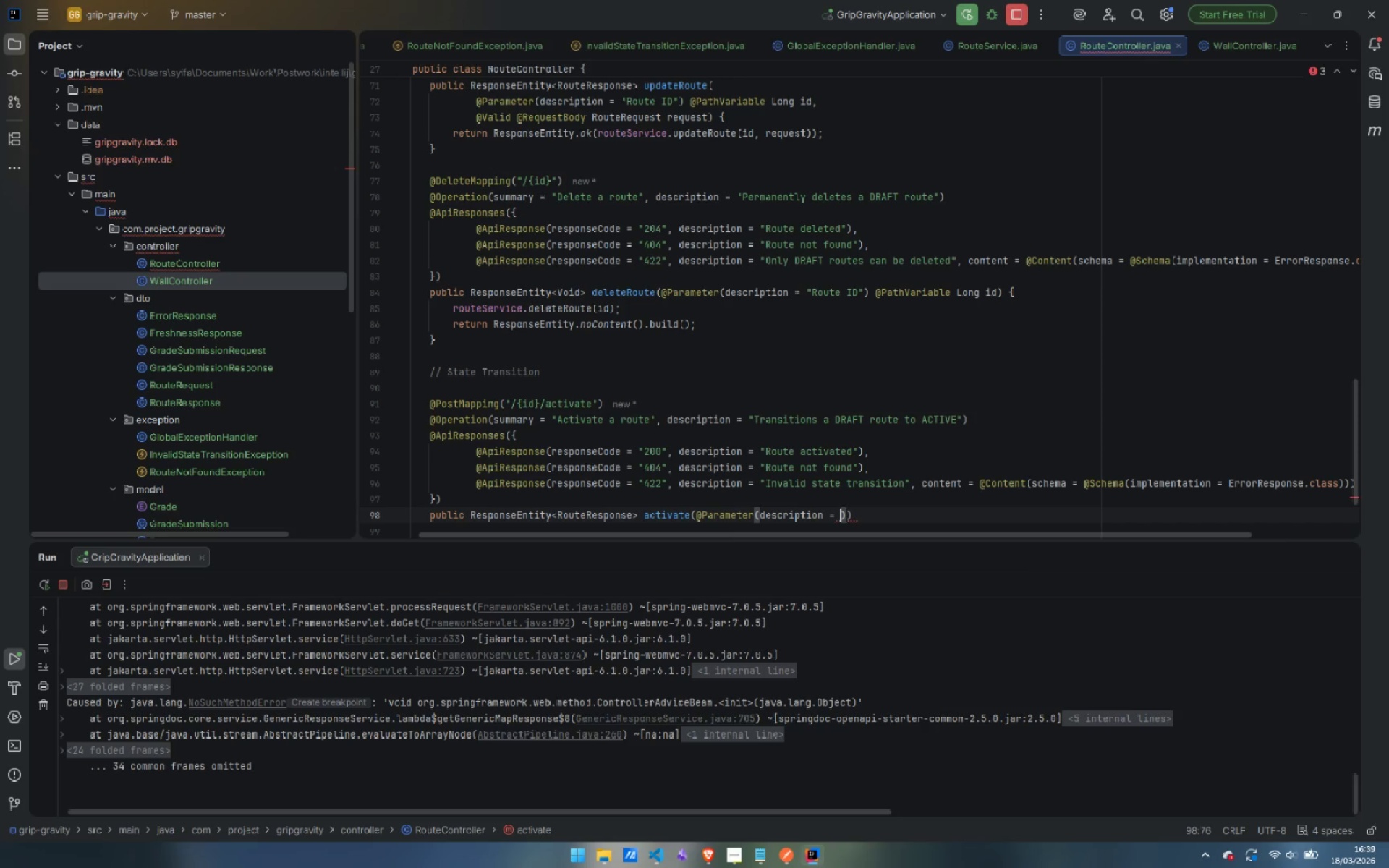 
type("Route ID)
 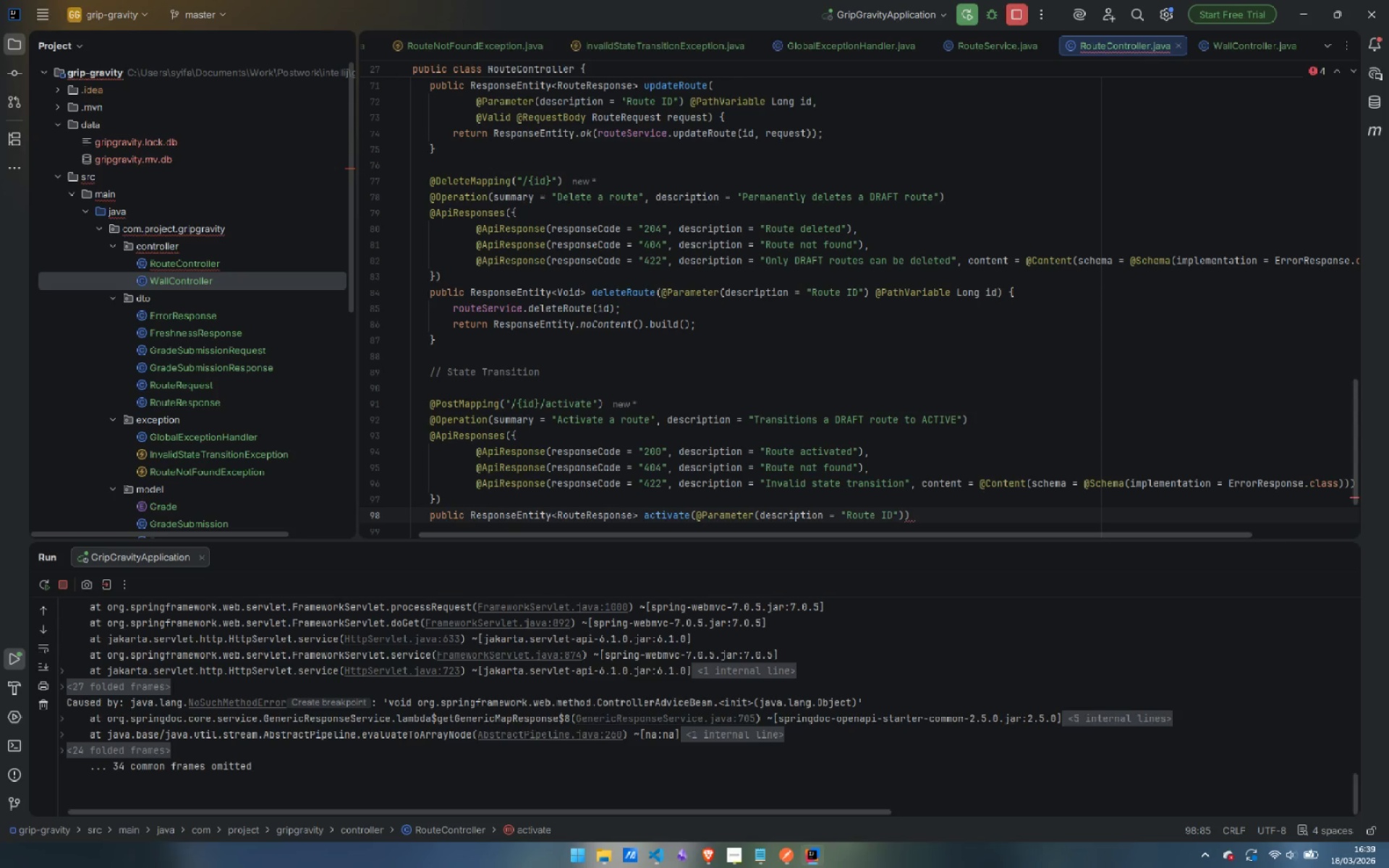 
key(ArrowRight)
 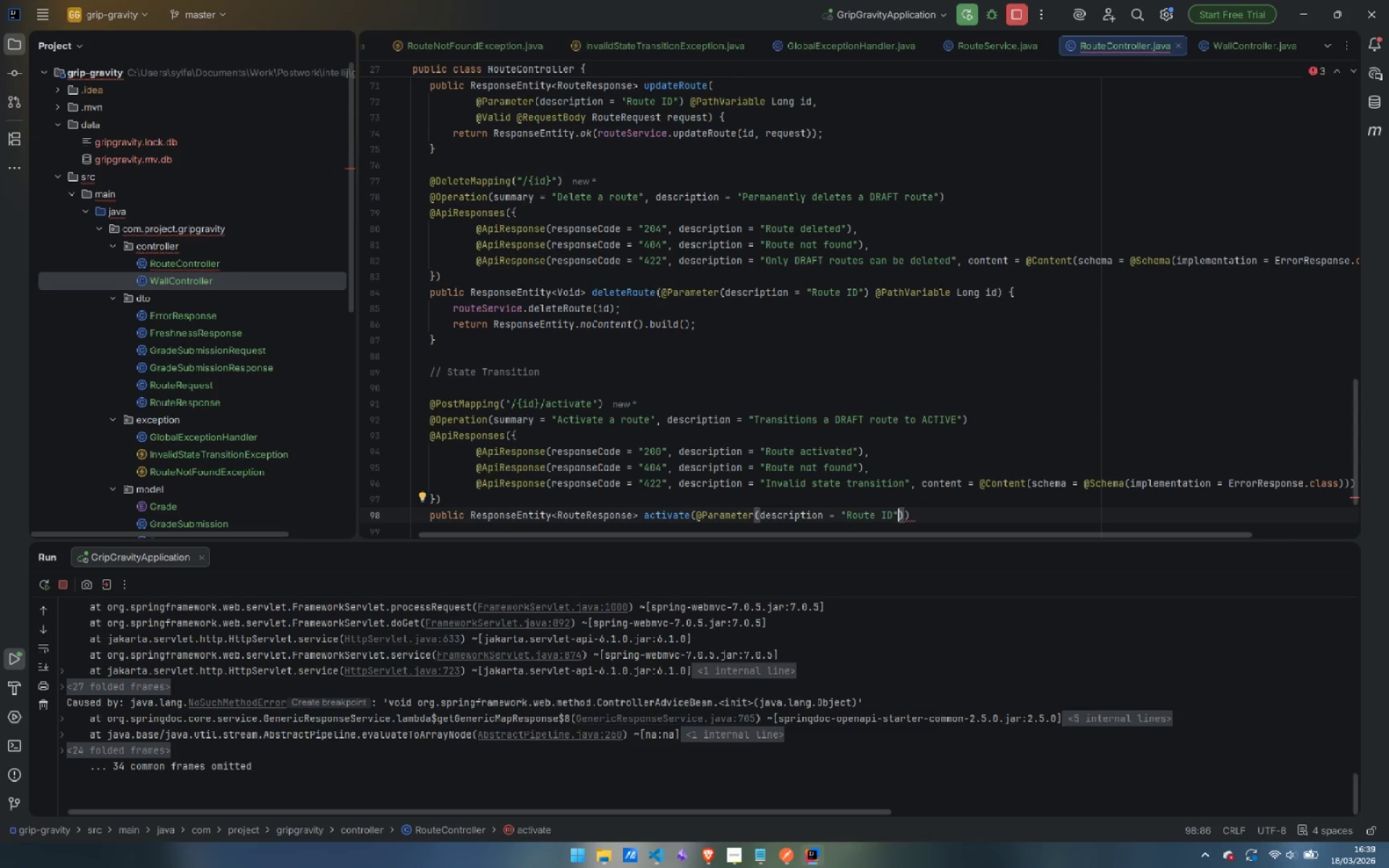 
key(ArrowRight)
 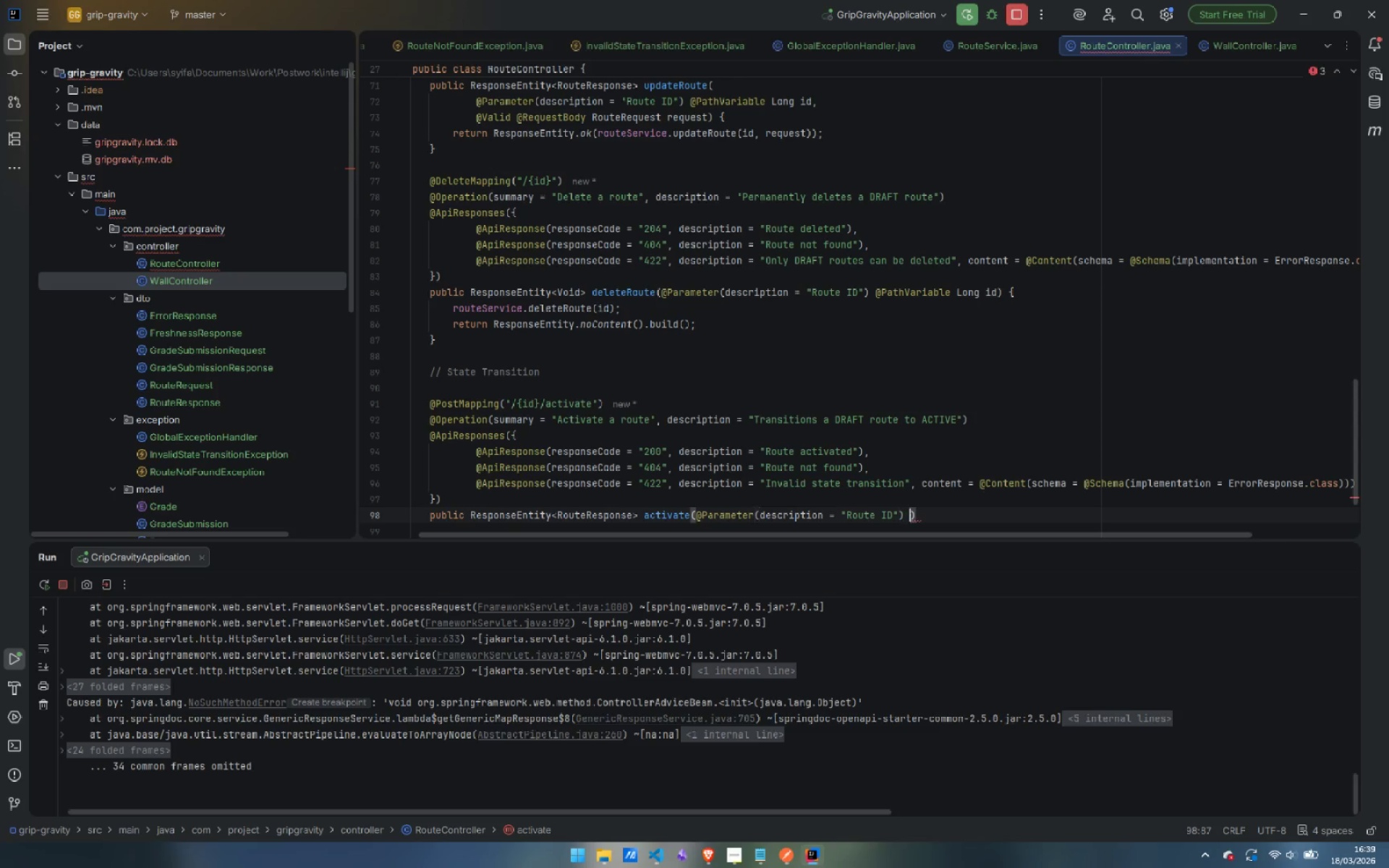 
type( @Pa)
 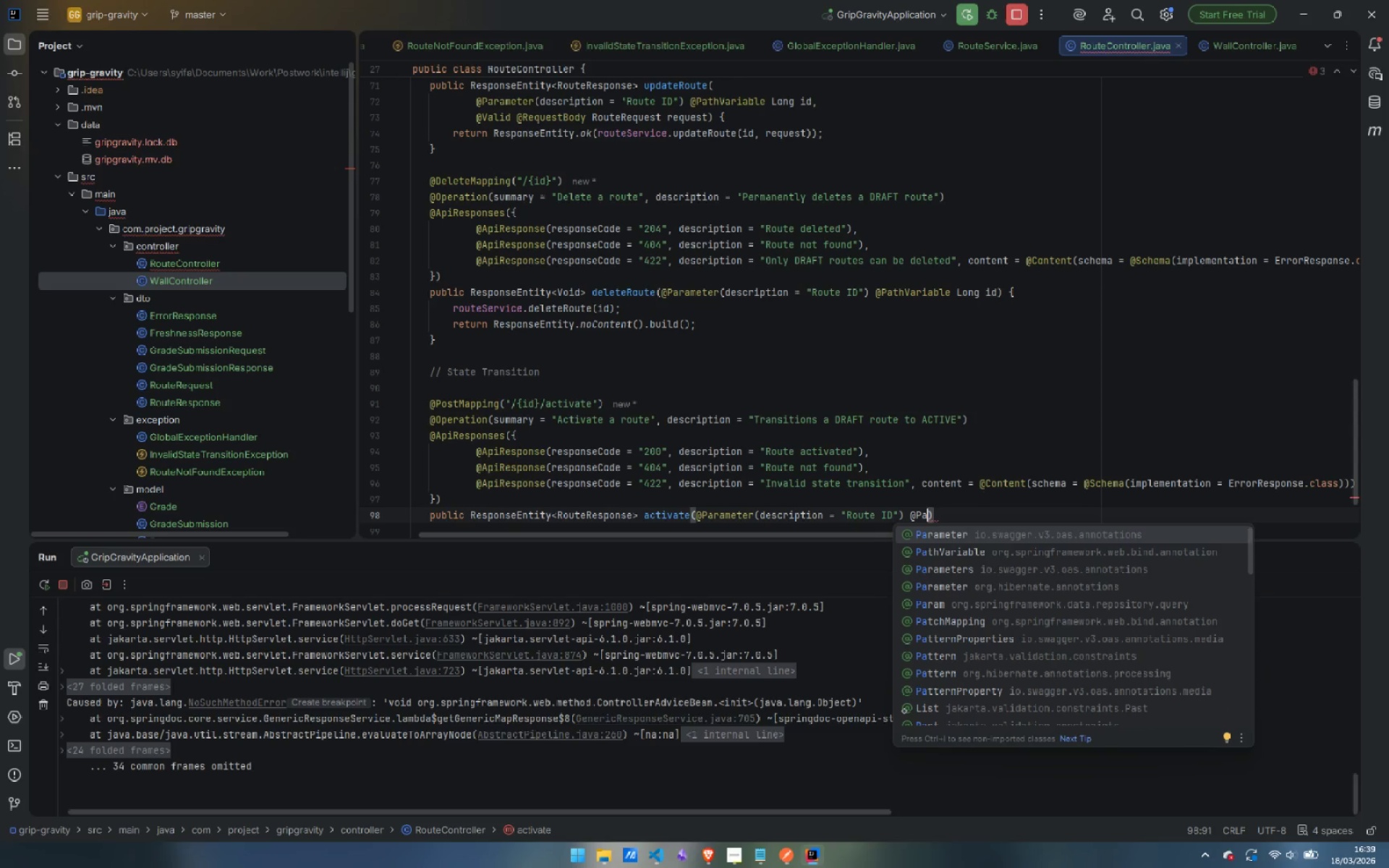 
key(ArrowDown)
 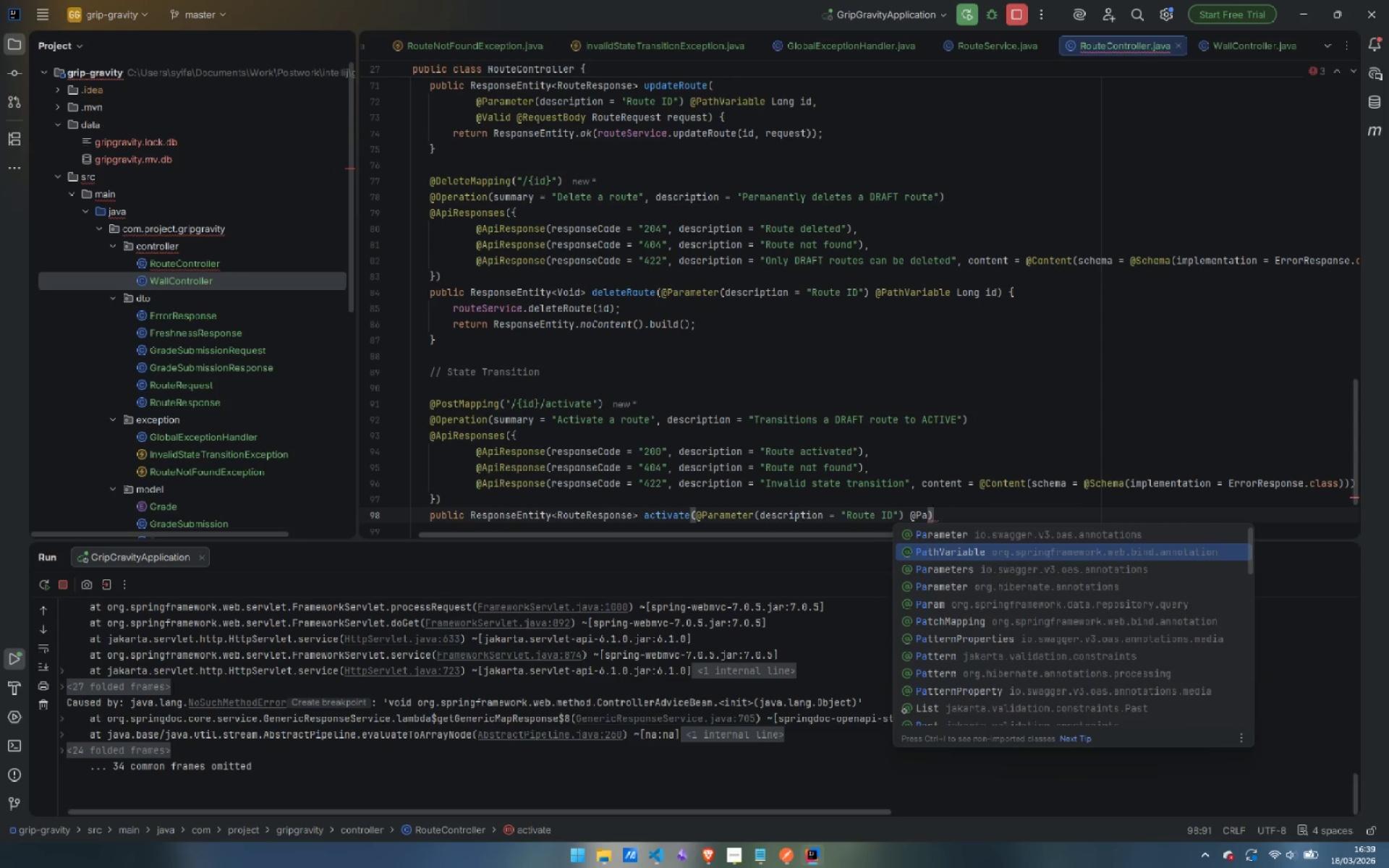 
key(Enter)
 